 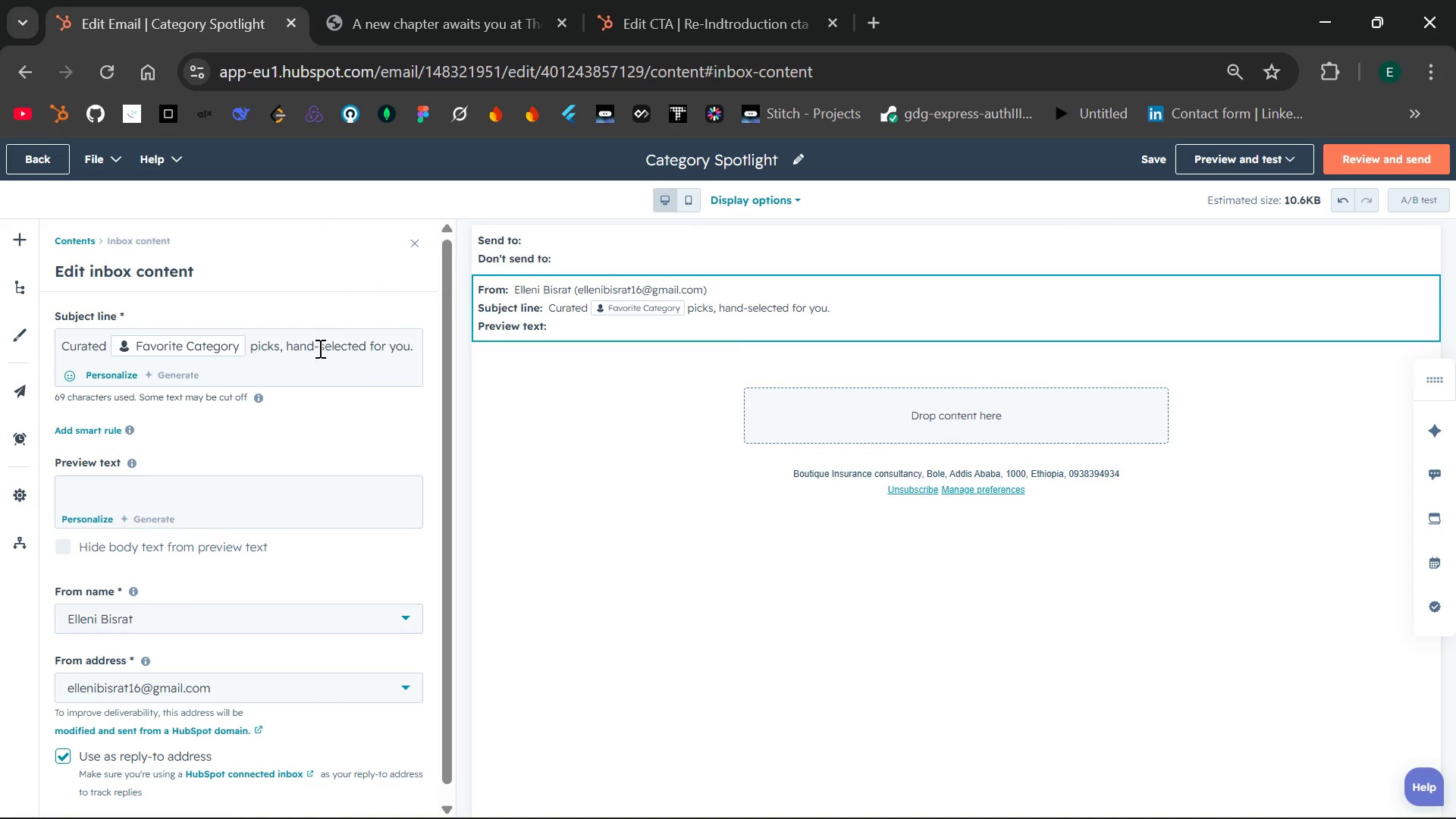 
left_click([183, 490])
 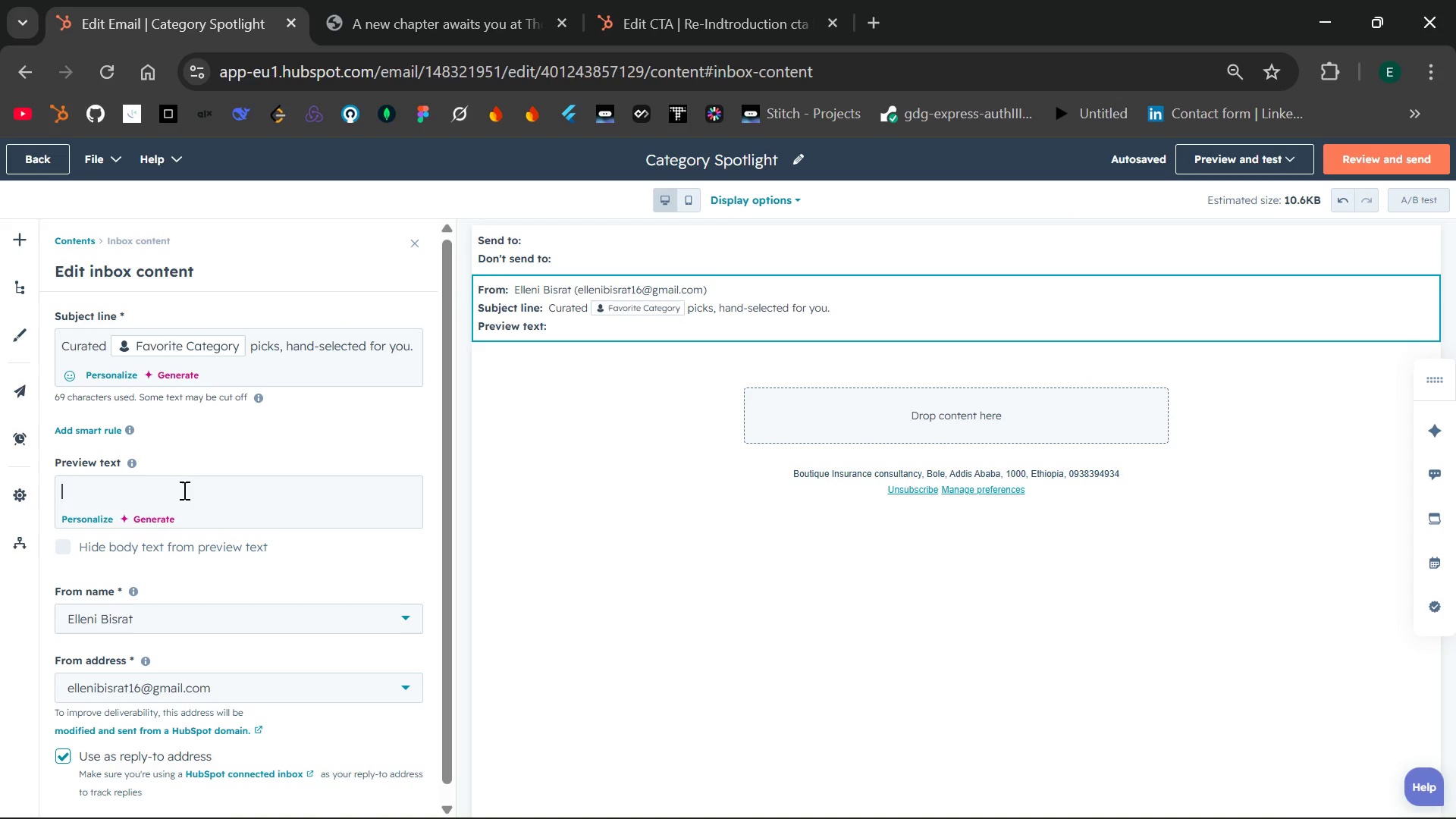 
wait(16.06)
 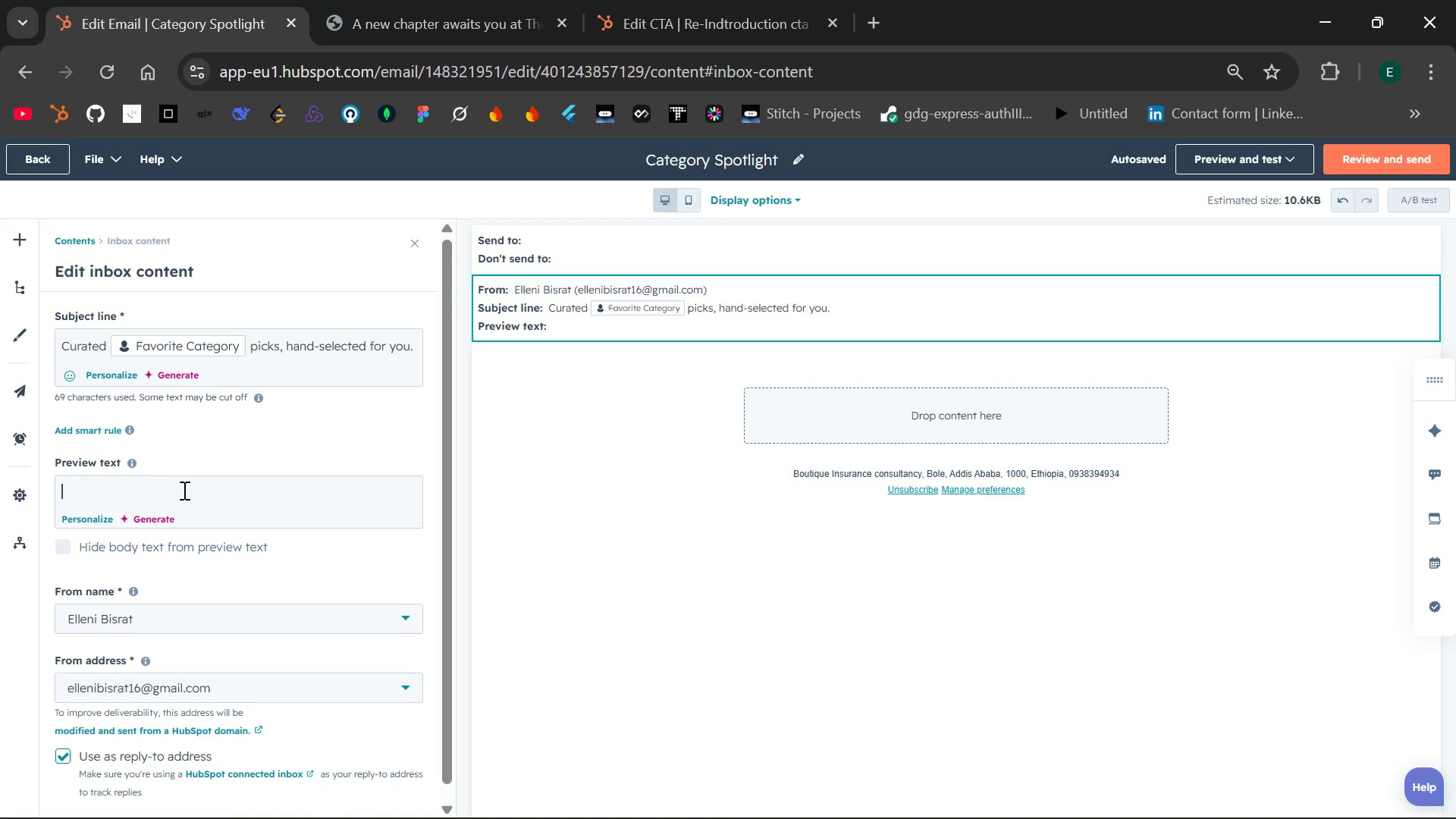 
type(Because your passion for {{contact.favorite_category }})
 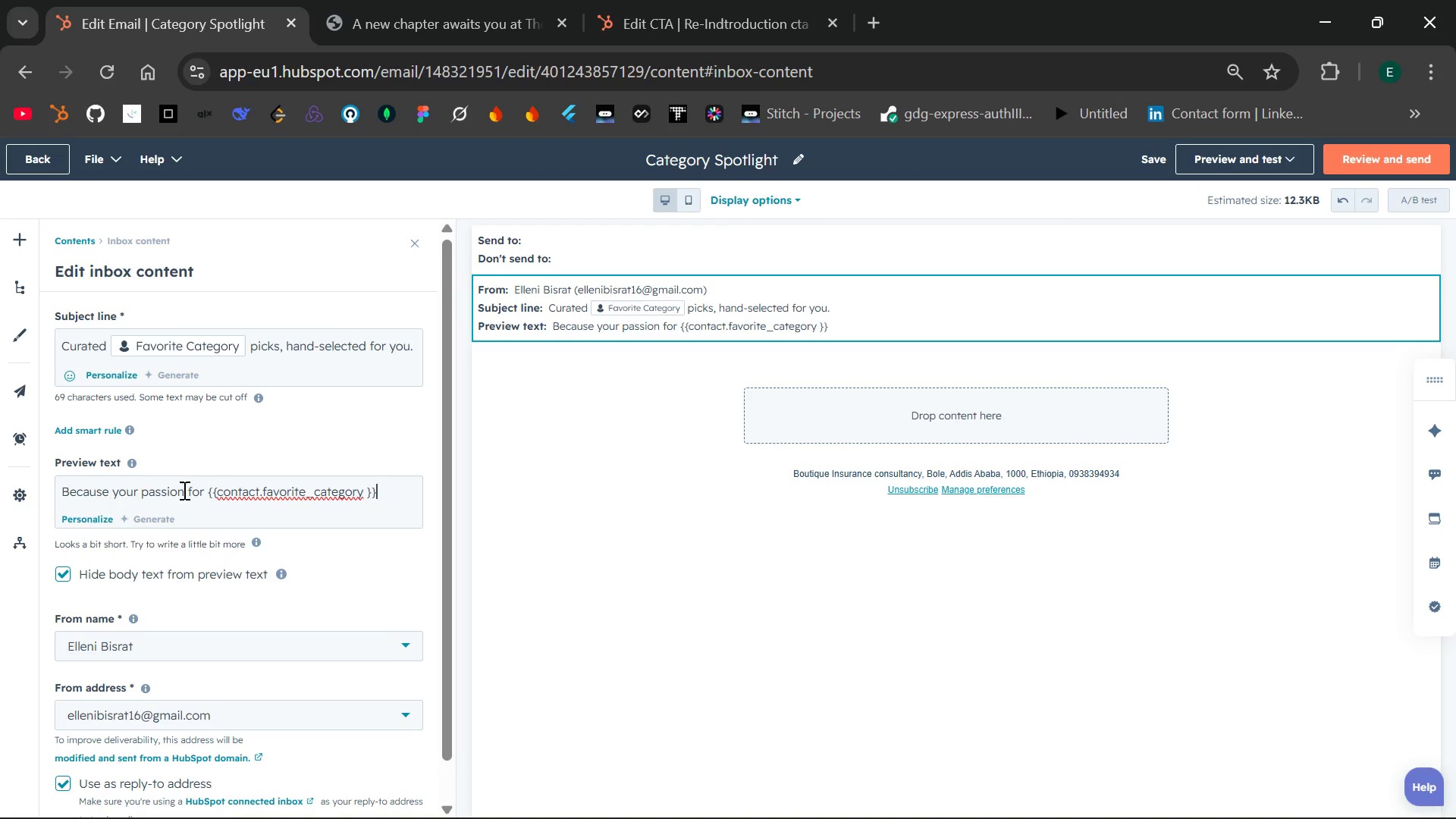 
left_click_drag(start_coordinate=[202, 492], to_coordinate=[391, 497])
 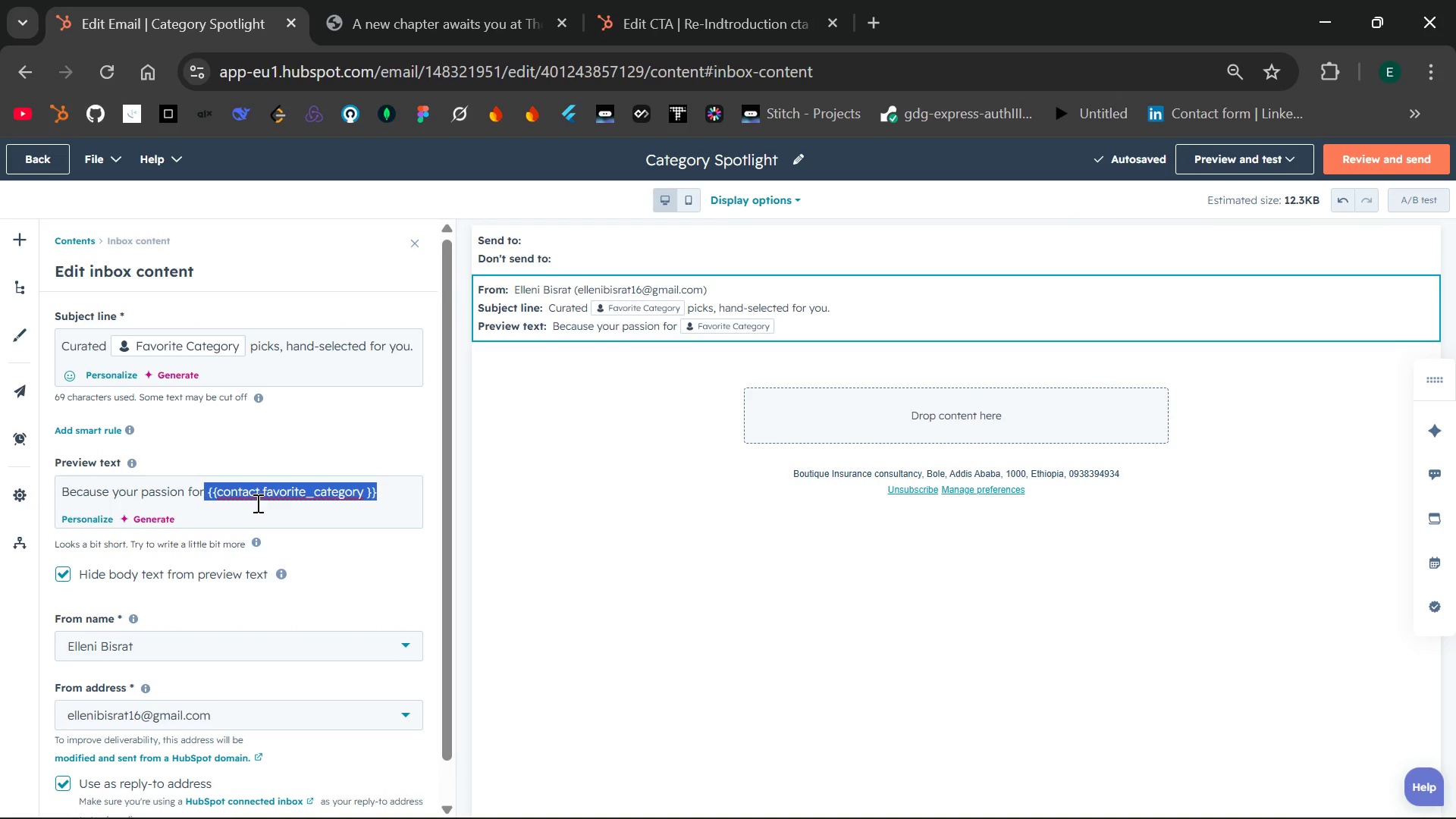 
key(Control+ControlLeft)
 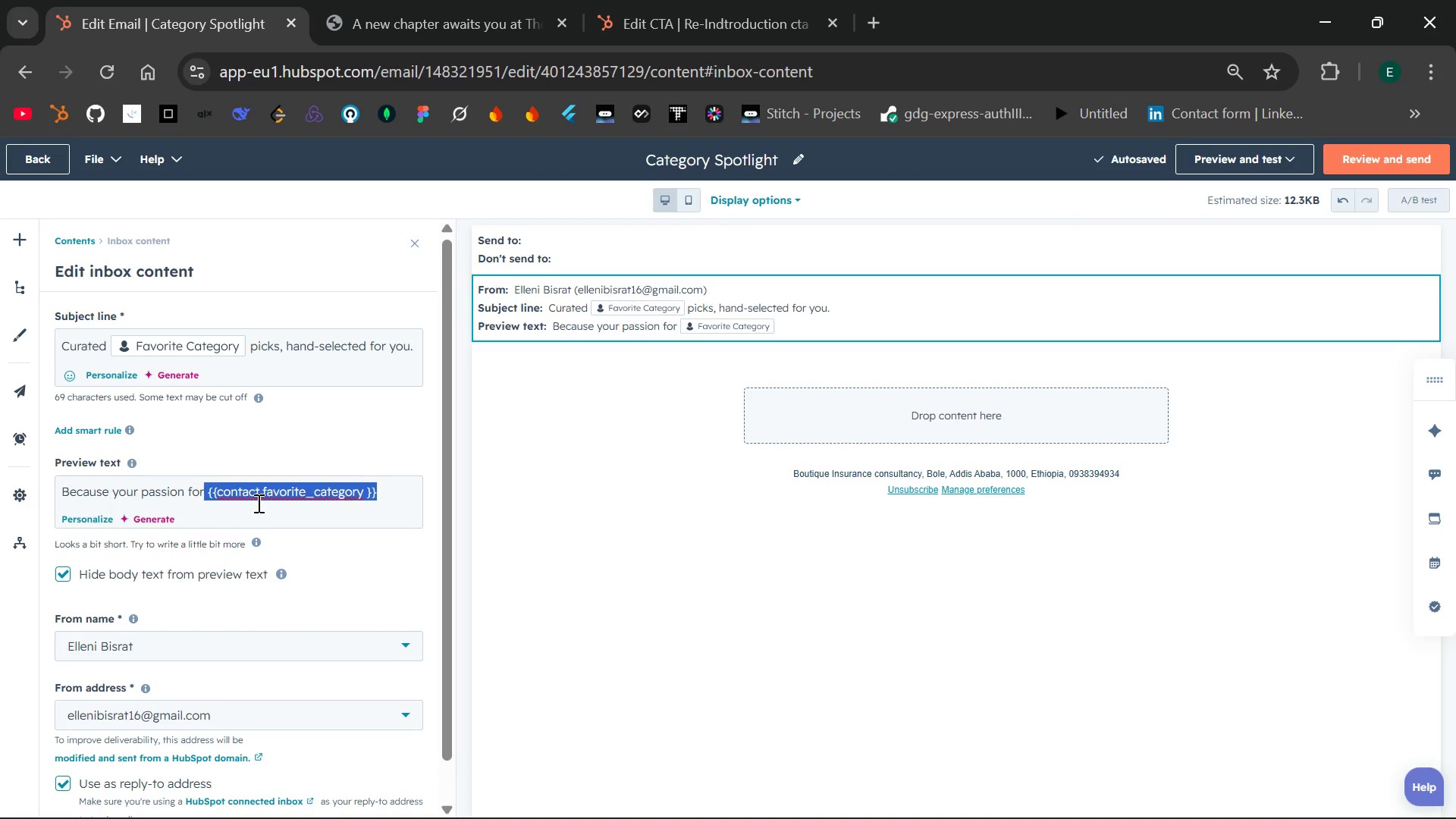 
key(Control+X)
 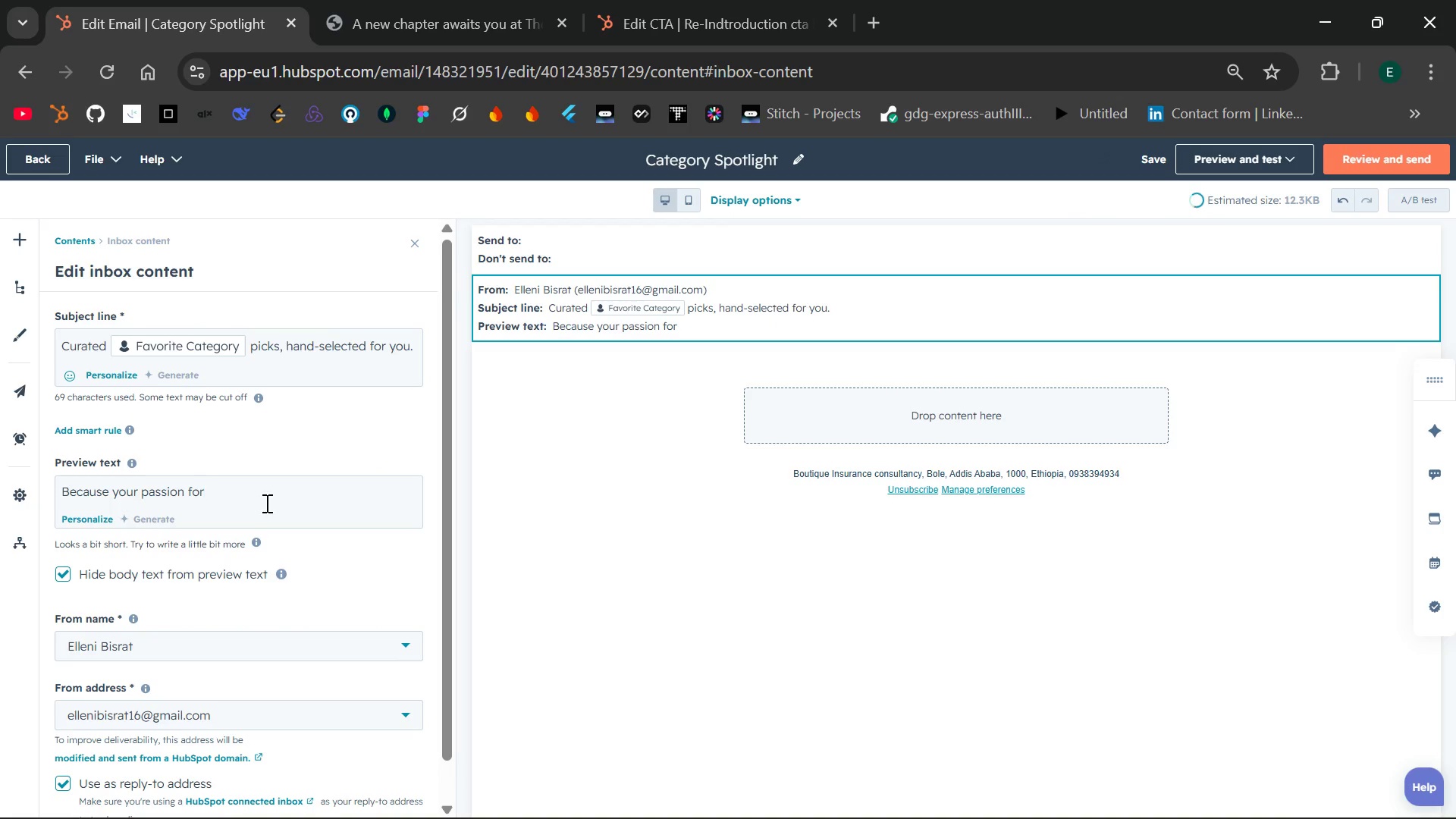 
key(Space)
 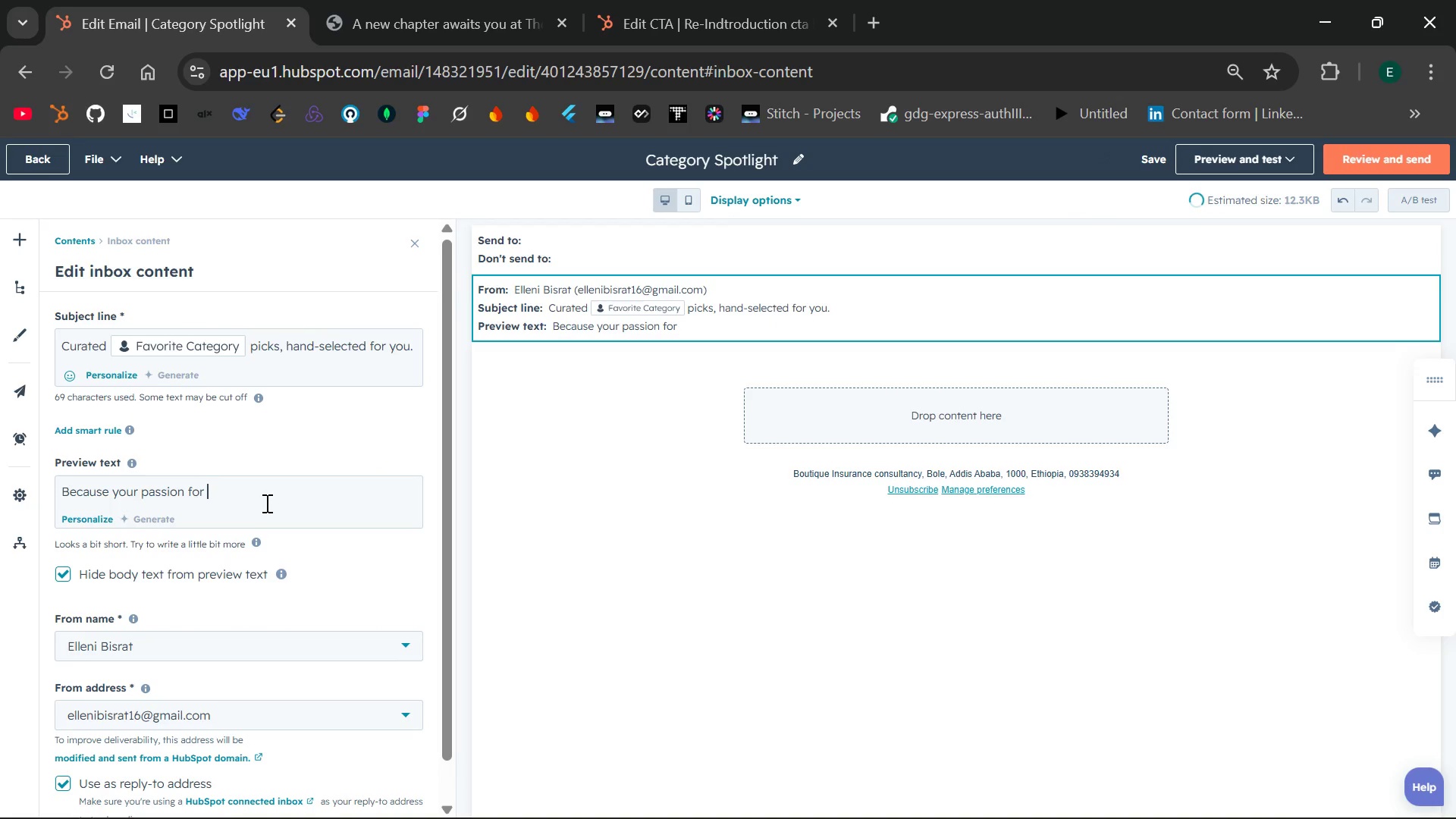 
key(Control+V)
 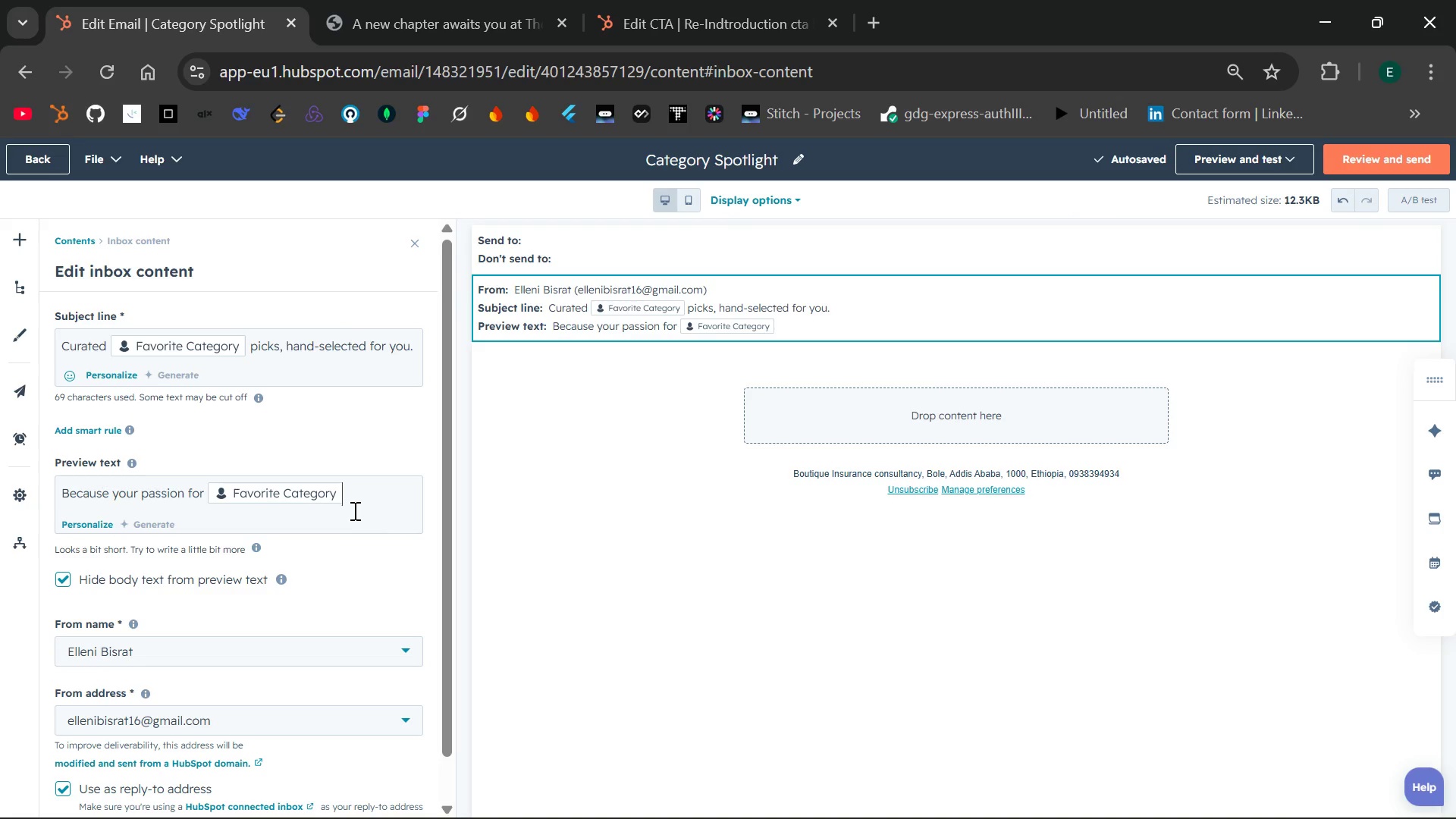 
wait(8.97)
 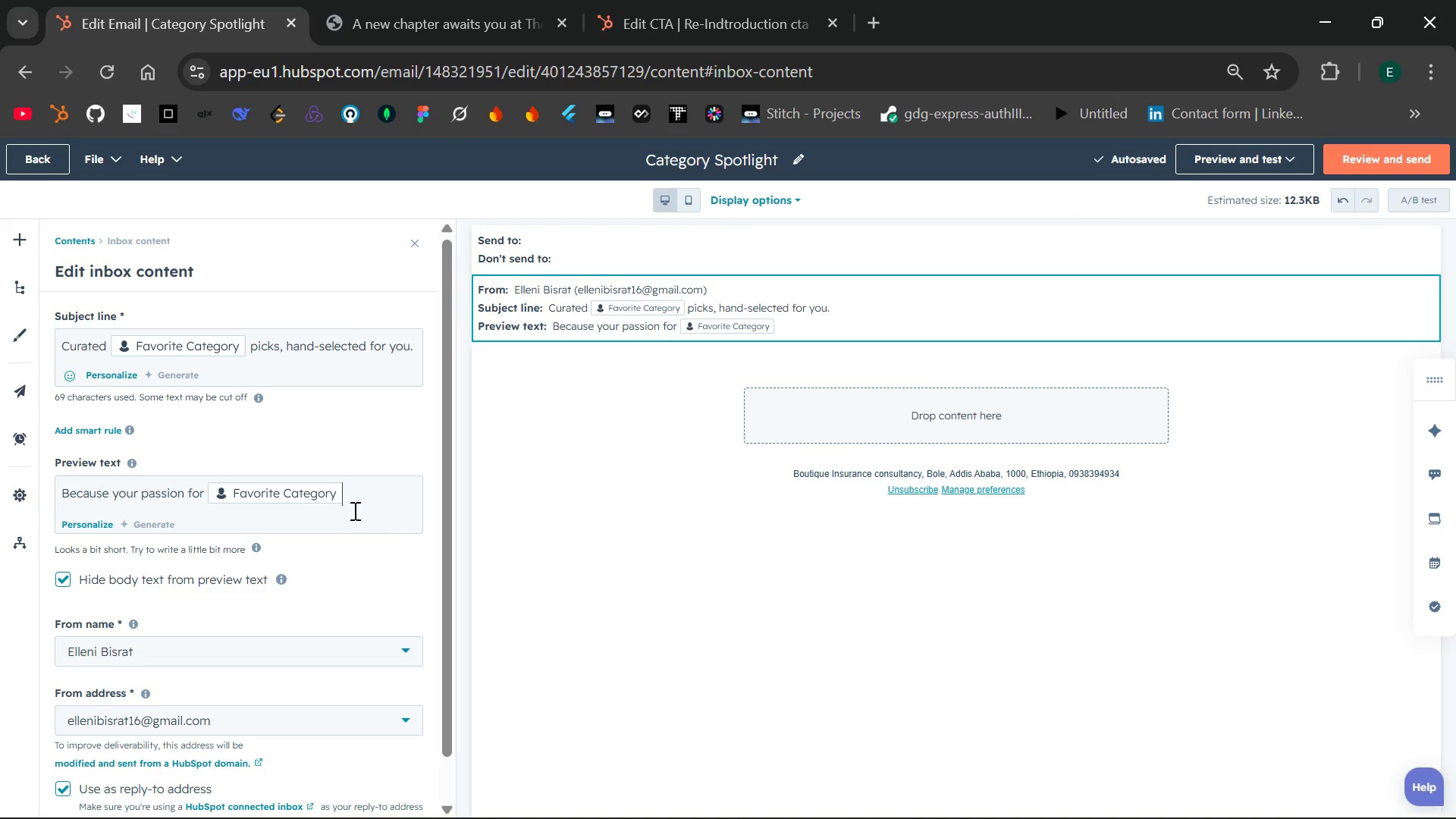 
type(deserves somthing extra)
 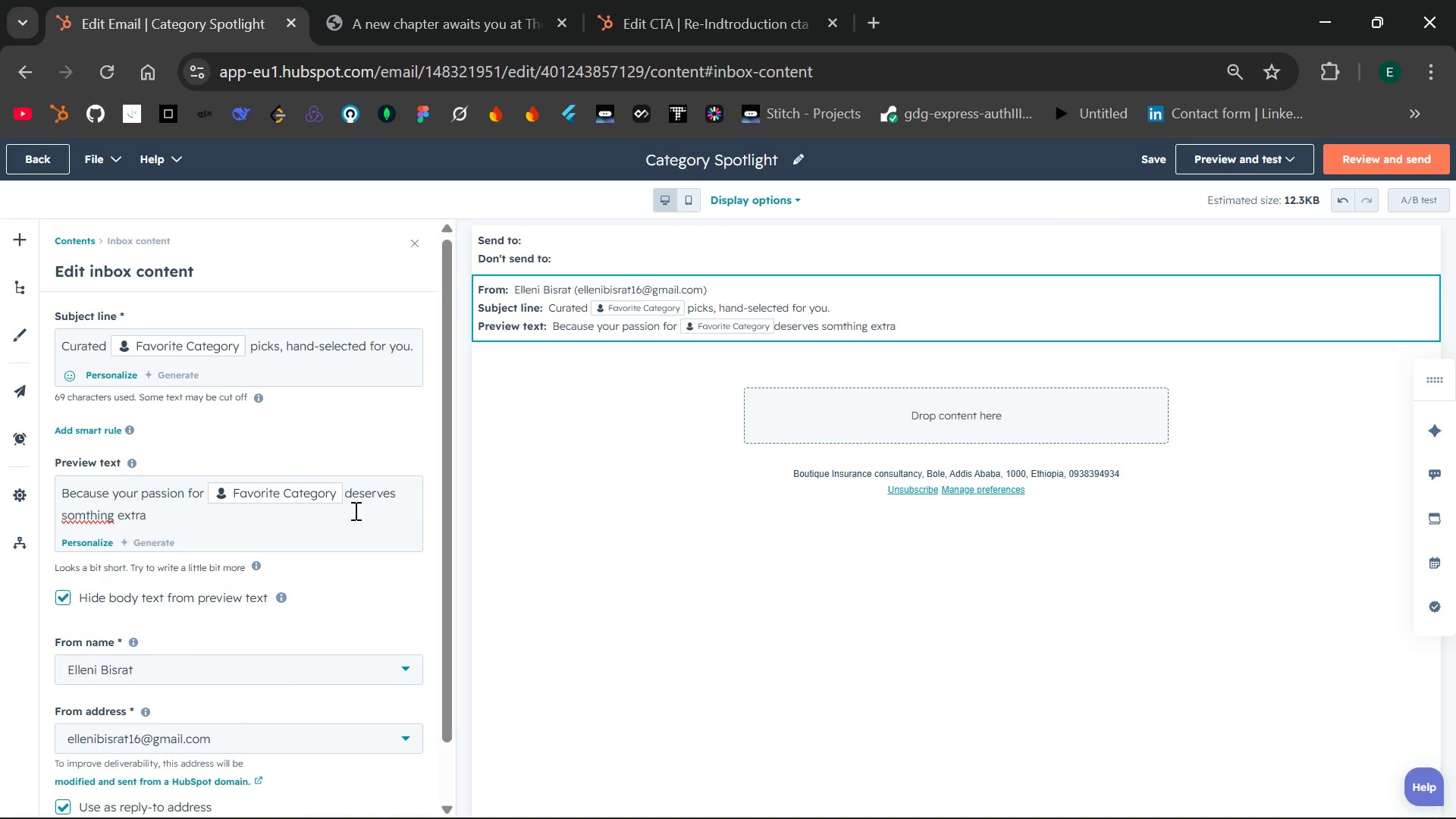 
key(Backspace)
key(Backspace)
key(Backspace)
key(Backspace)
key(Backspace)
key(Backspace)
key(Backspace)
key(Backspace)
key(Backspace)
key(Backspace)
key(Backspace)
type(ething )
 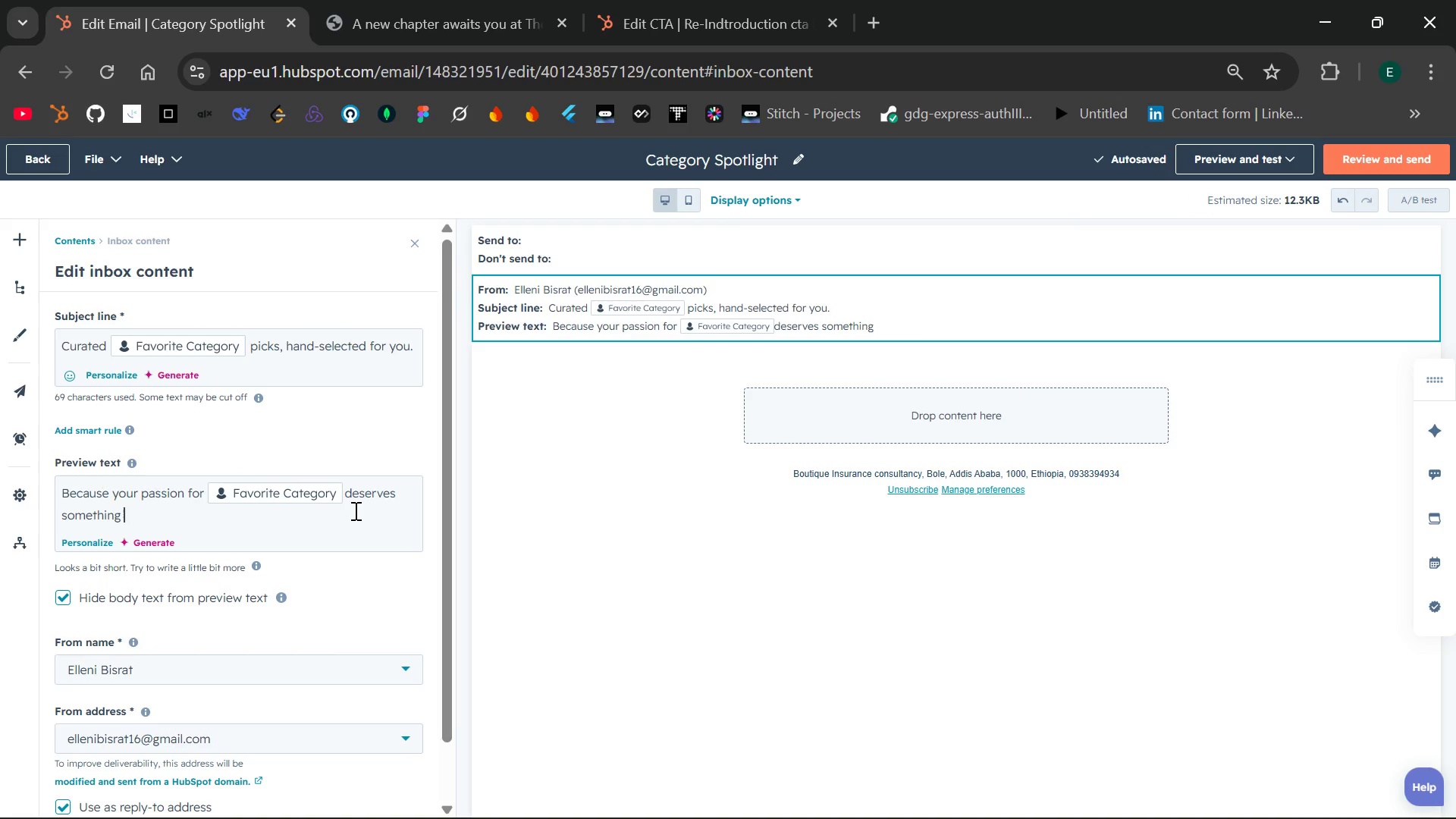 
wait(9.61)
 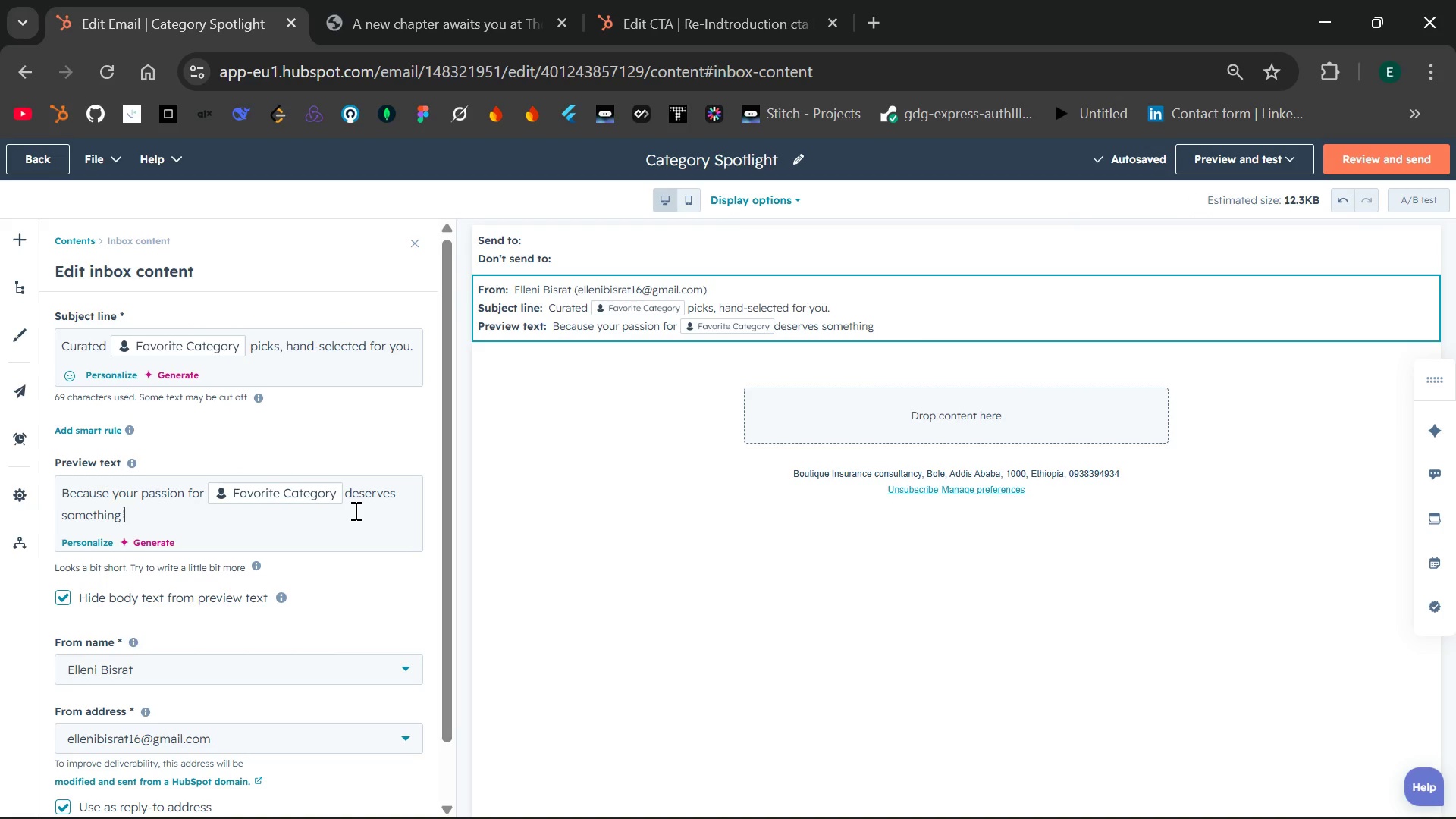 
type(ex)
 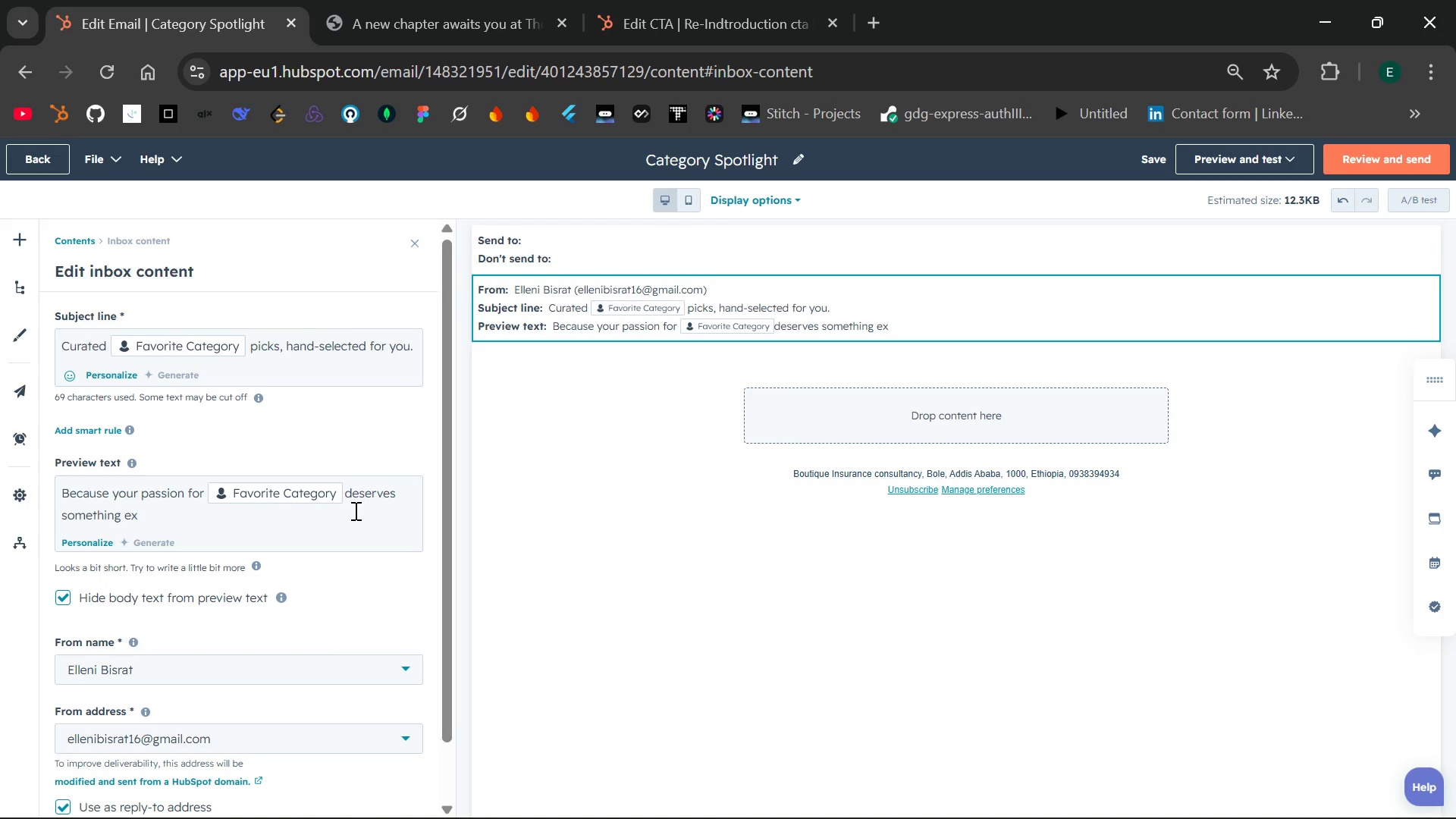 
type(raordinary )
 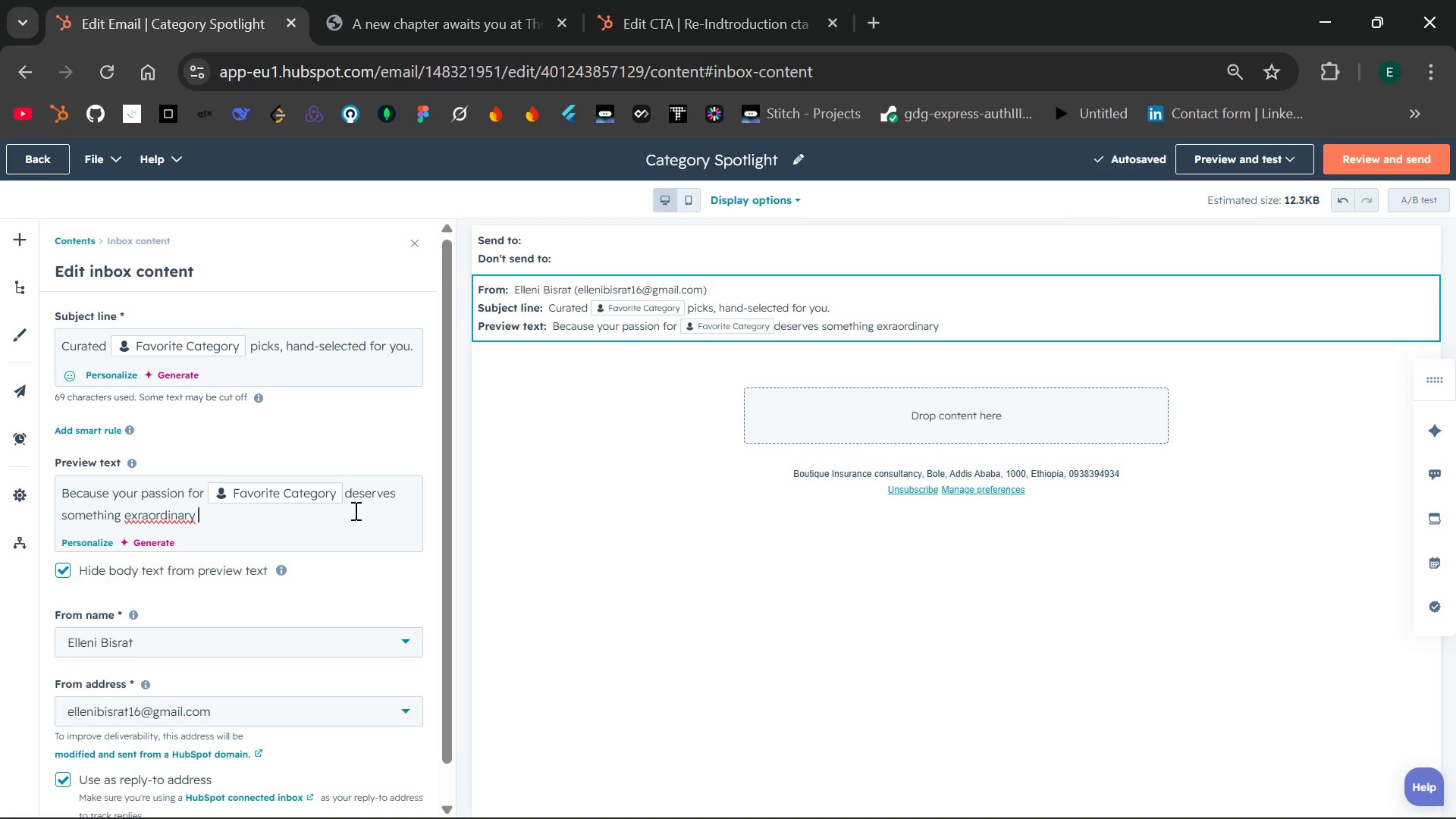 
wait(7.47)
 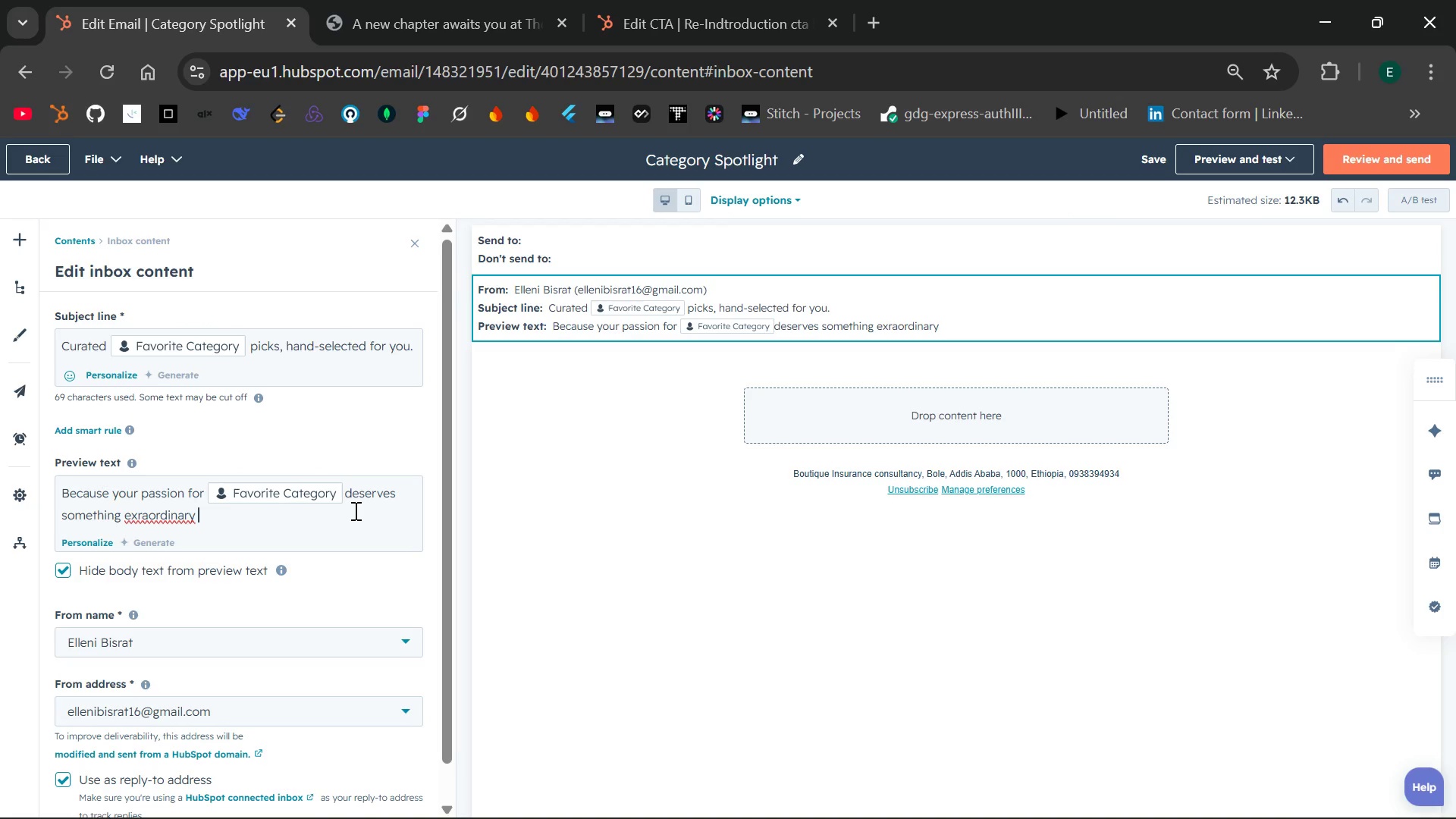 
key(Backspace)
 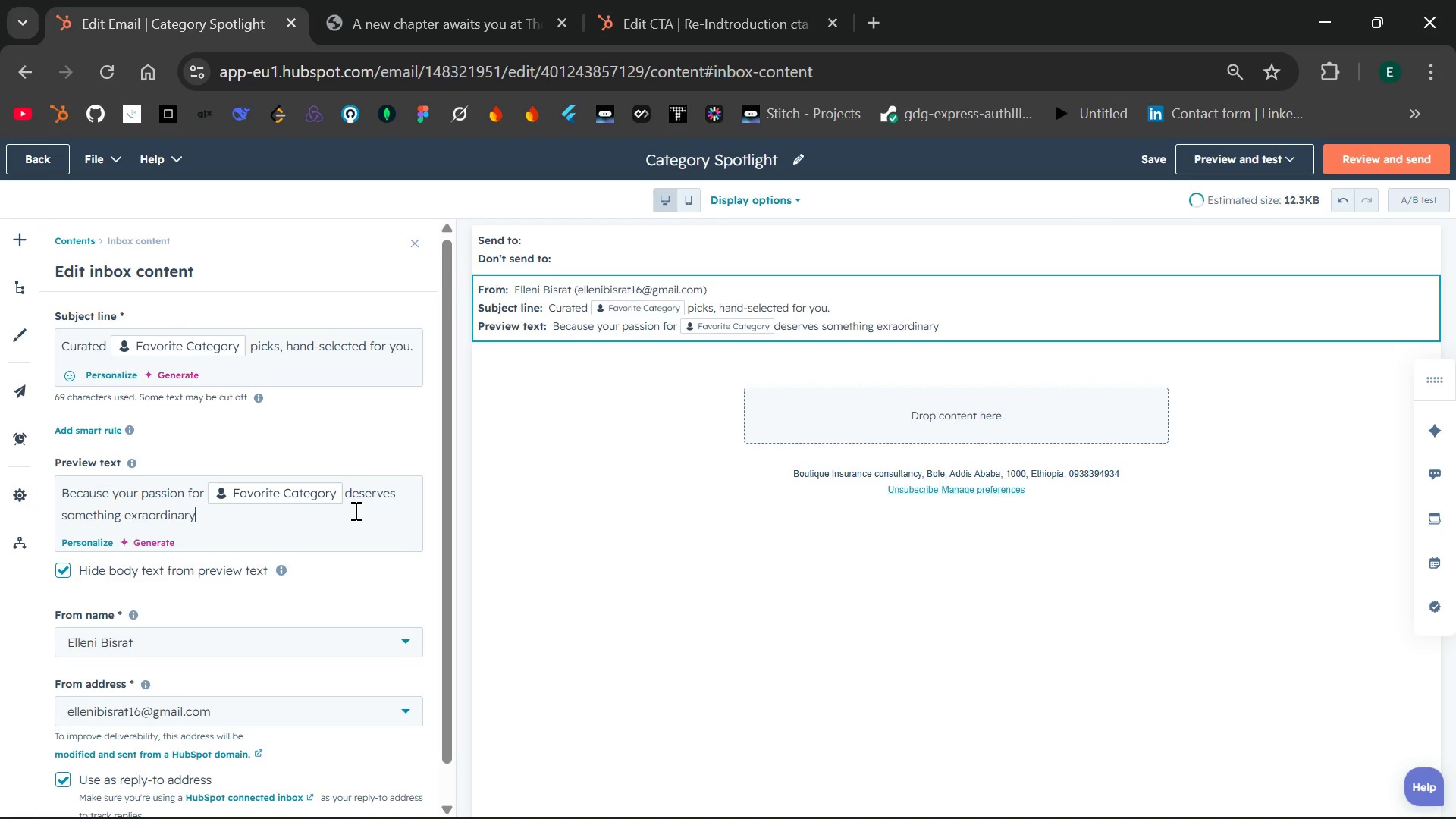 
key(Backspace)
 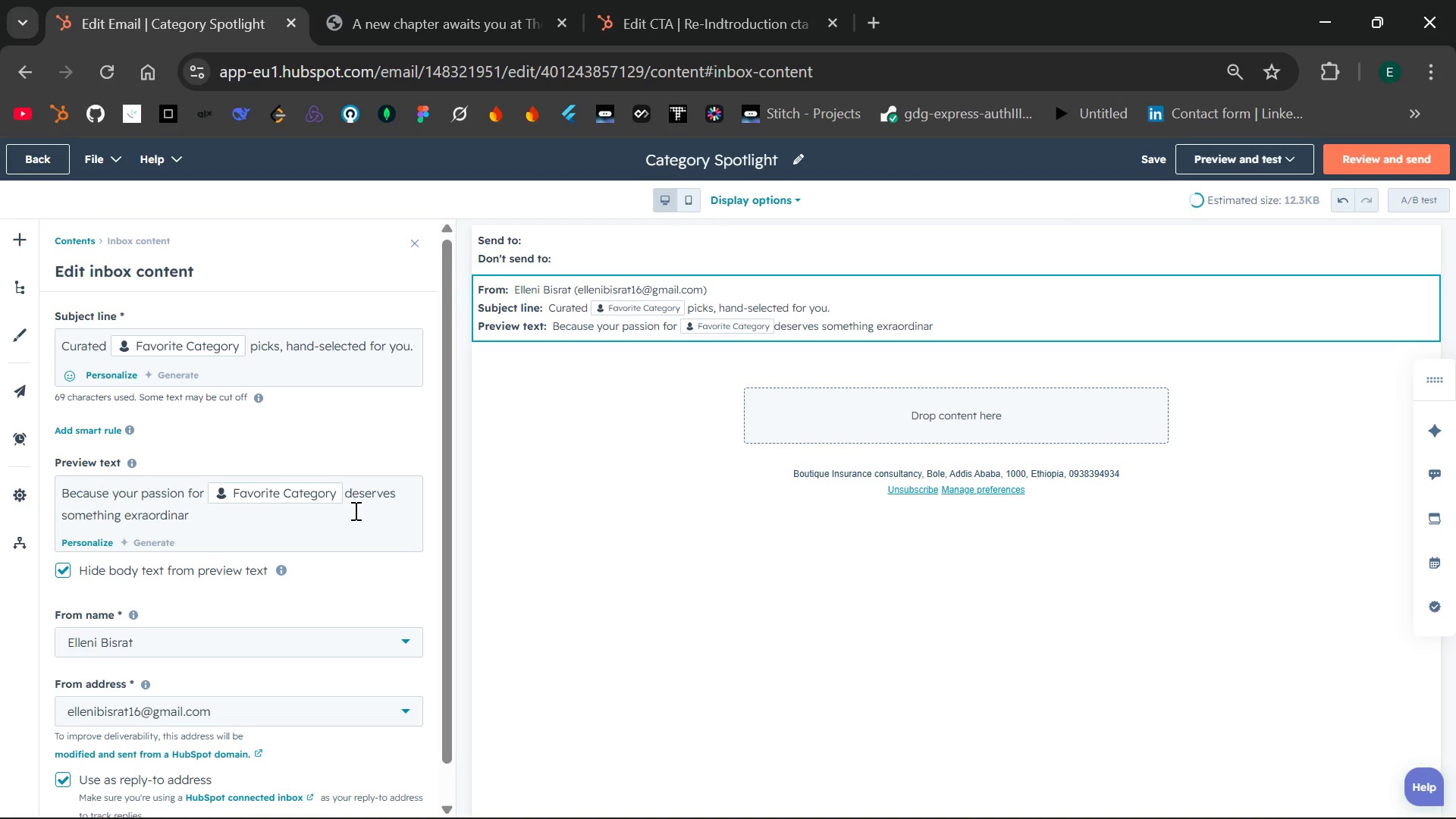 
key(Backspace)
 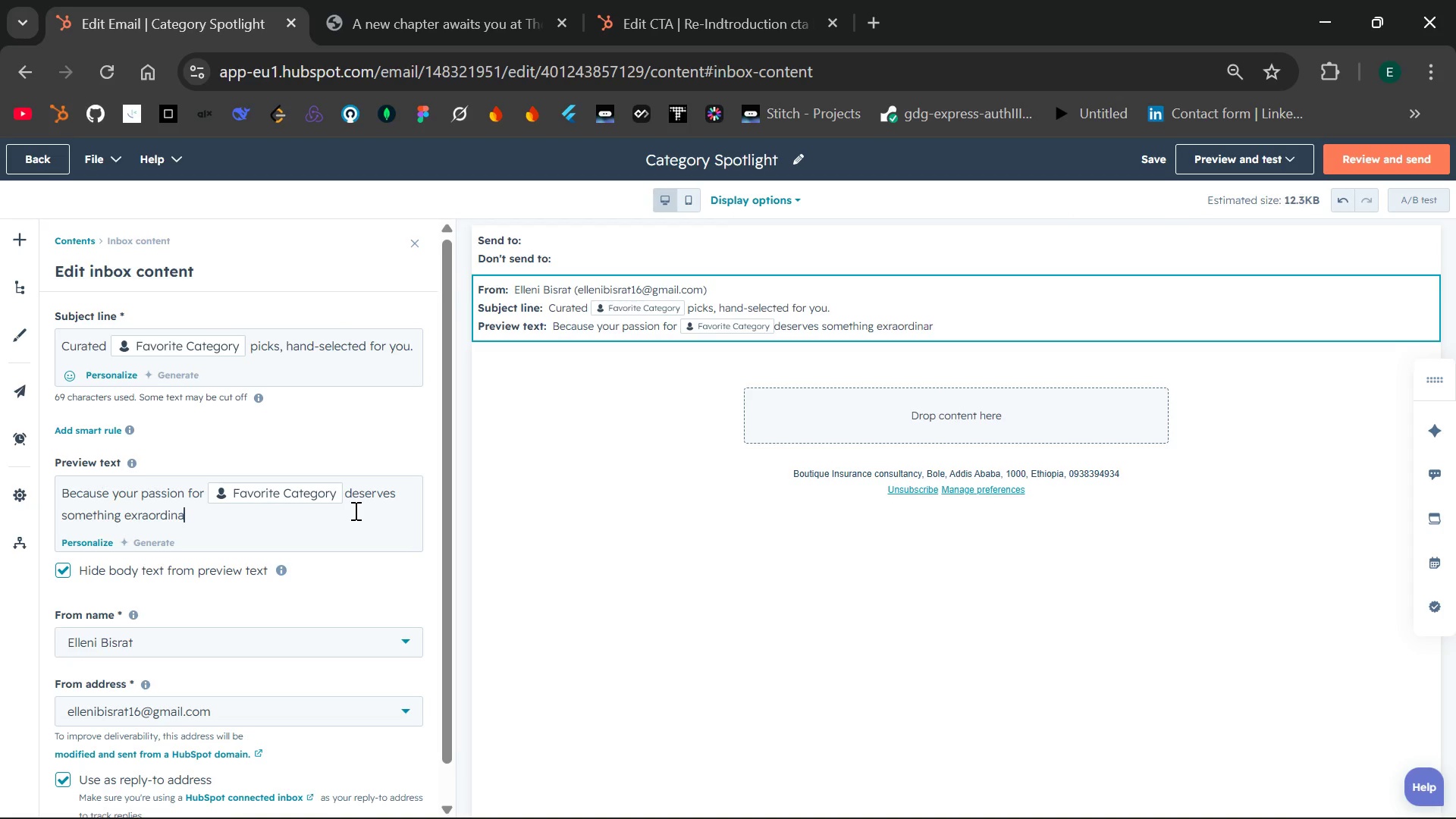 
key(Backspace)
 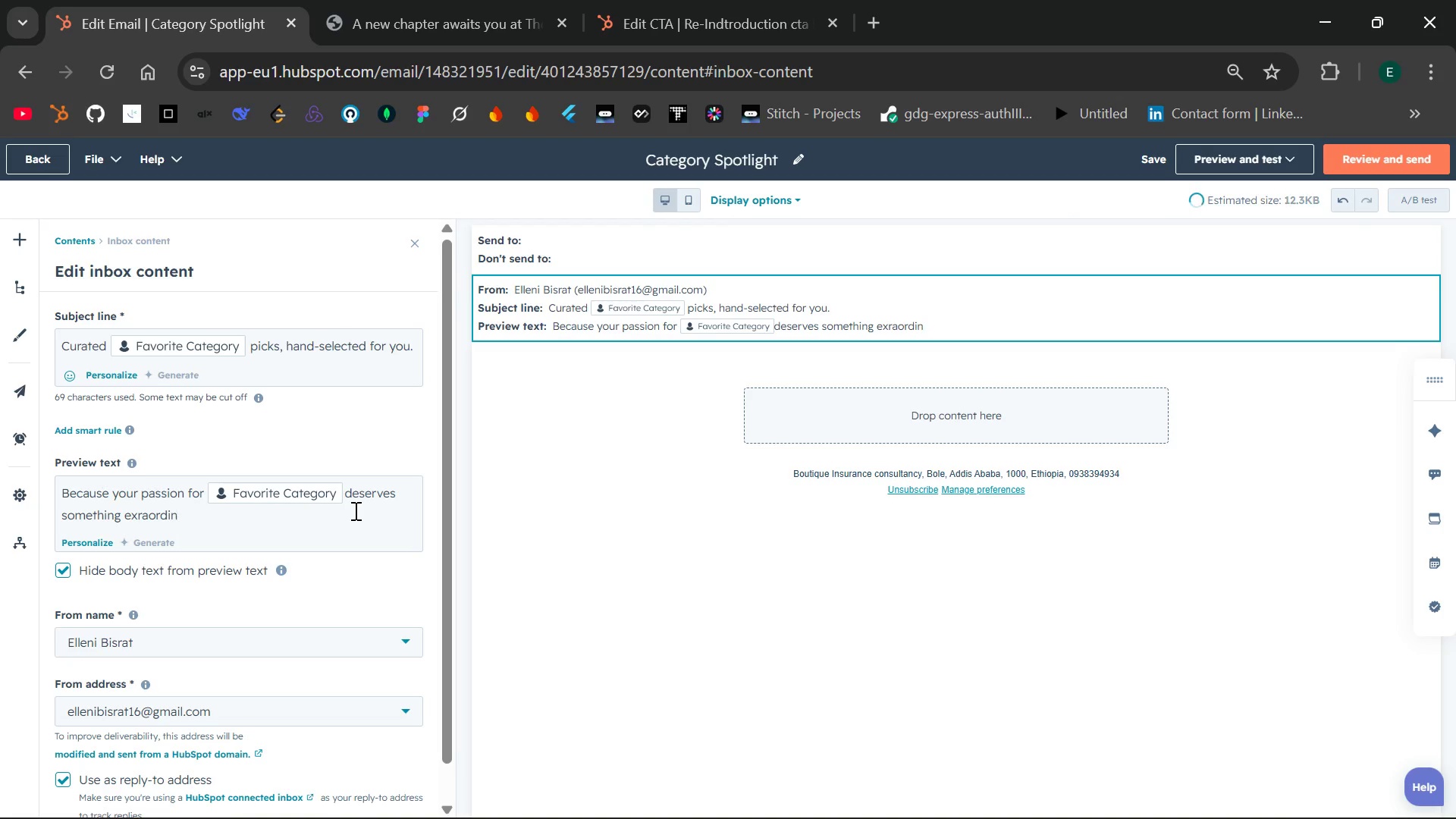 
key(Backspace)
 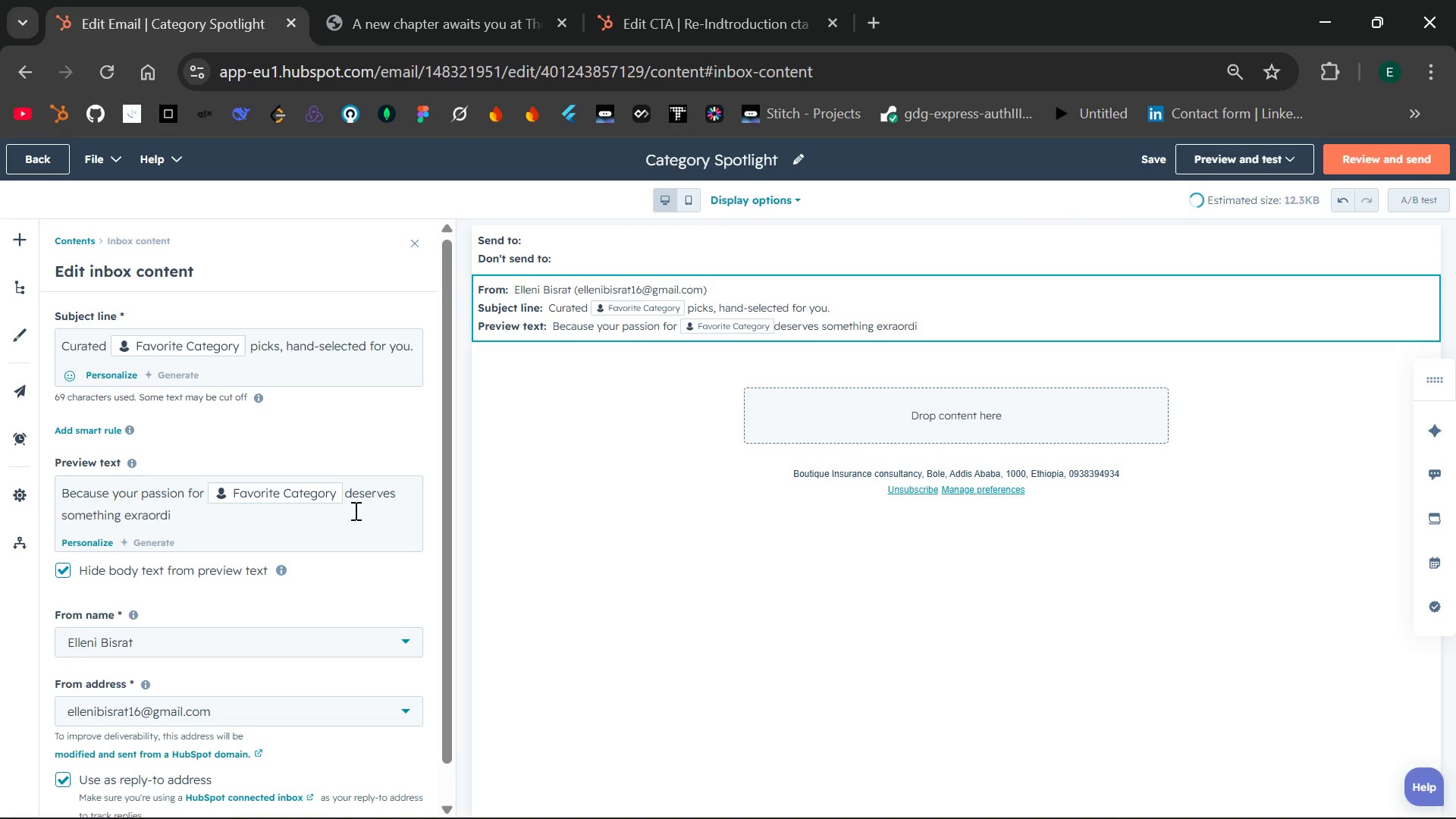 
key(Backspace)
 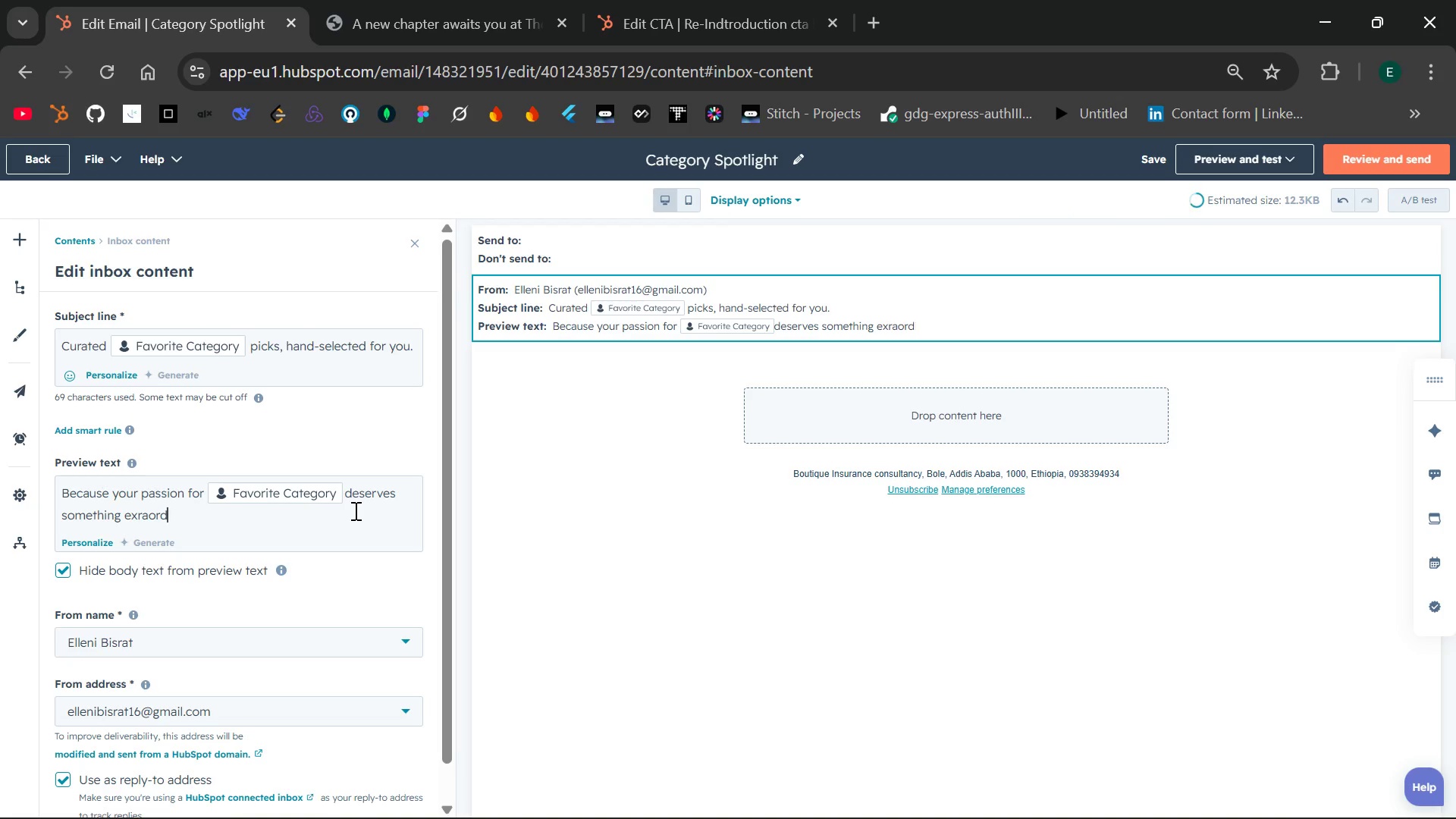 
key(Backspace)
 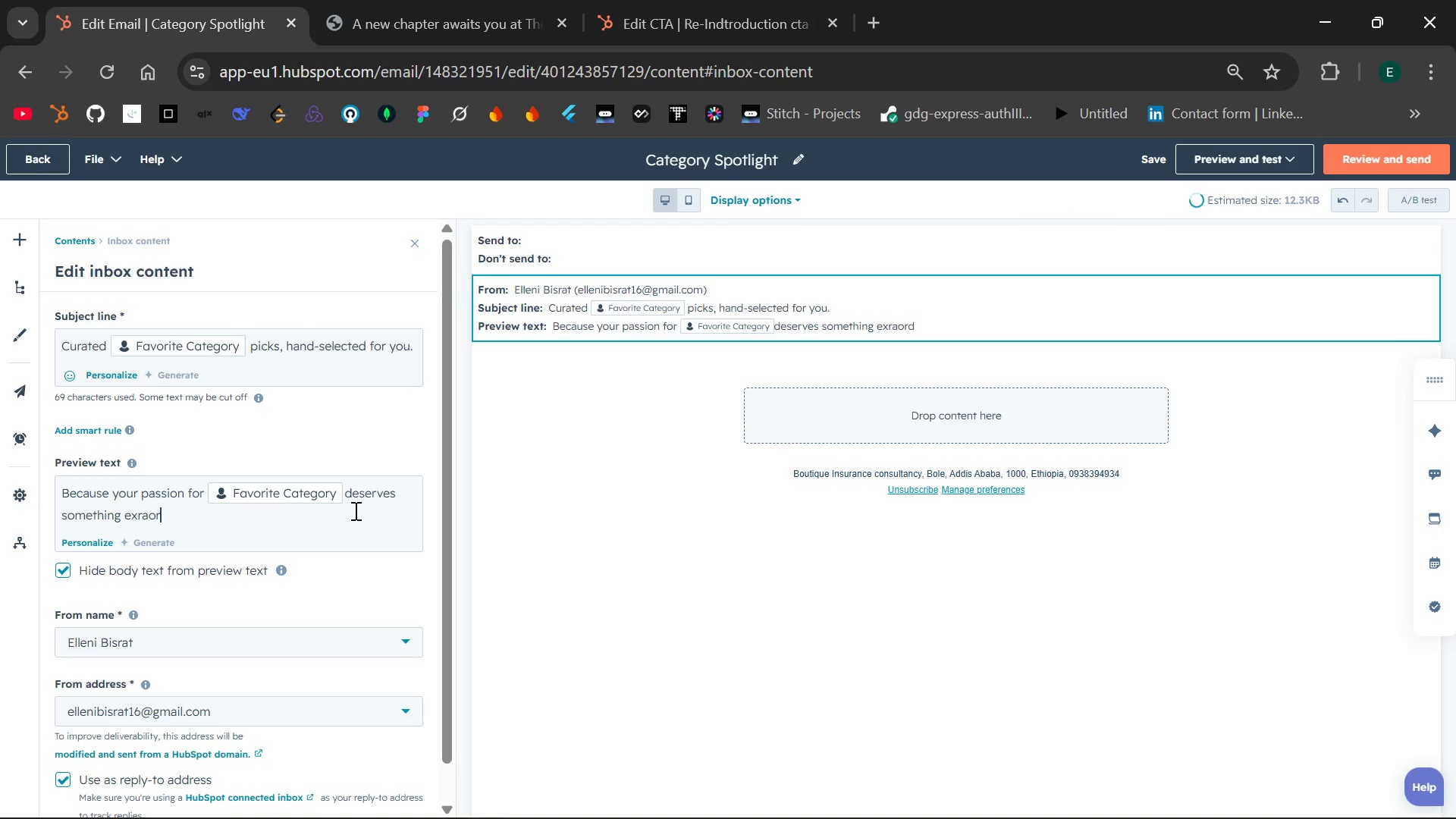 
key(Backspace)
 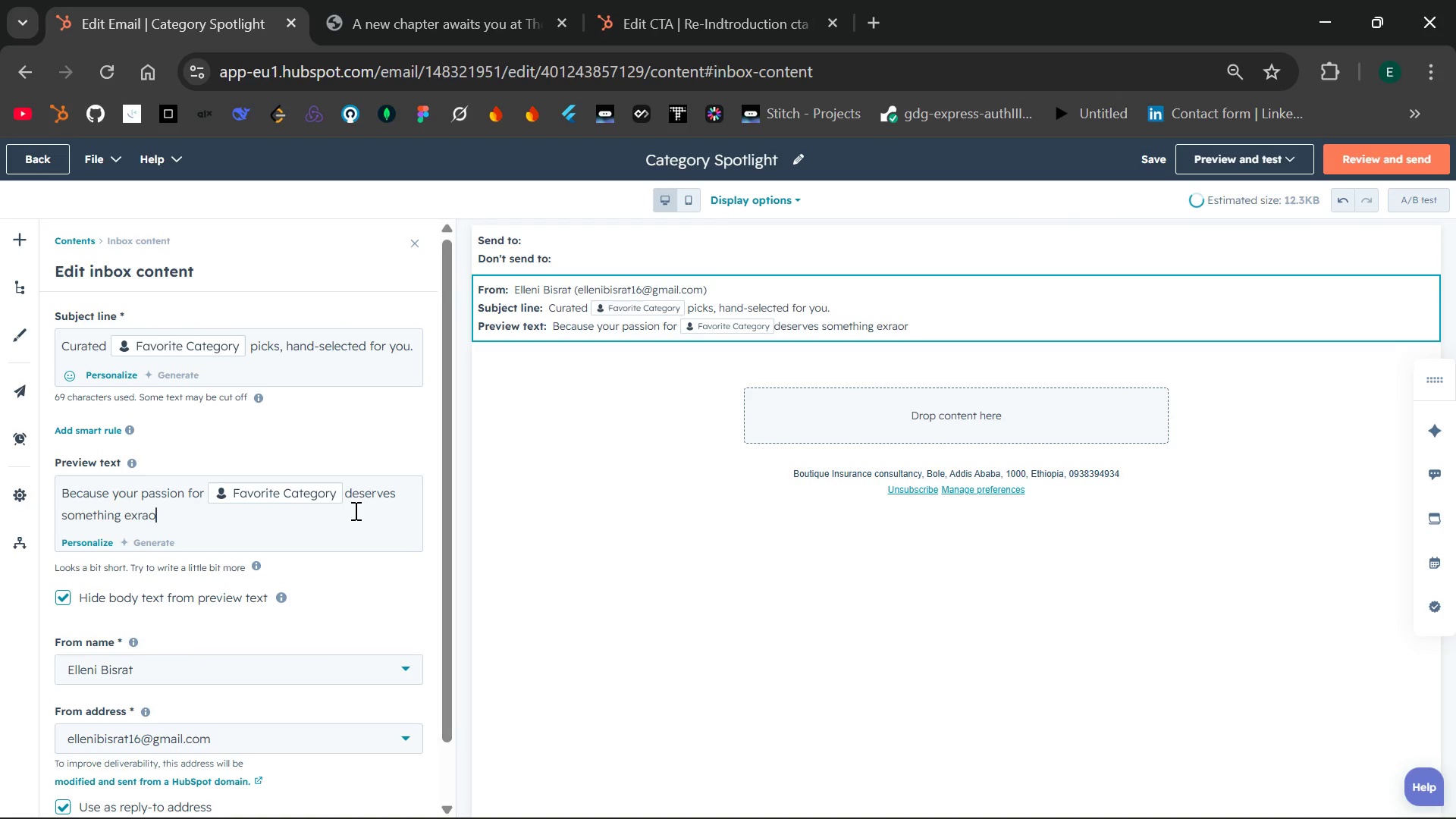 
key(Backspace)
 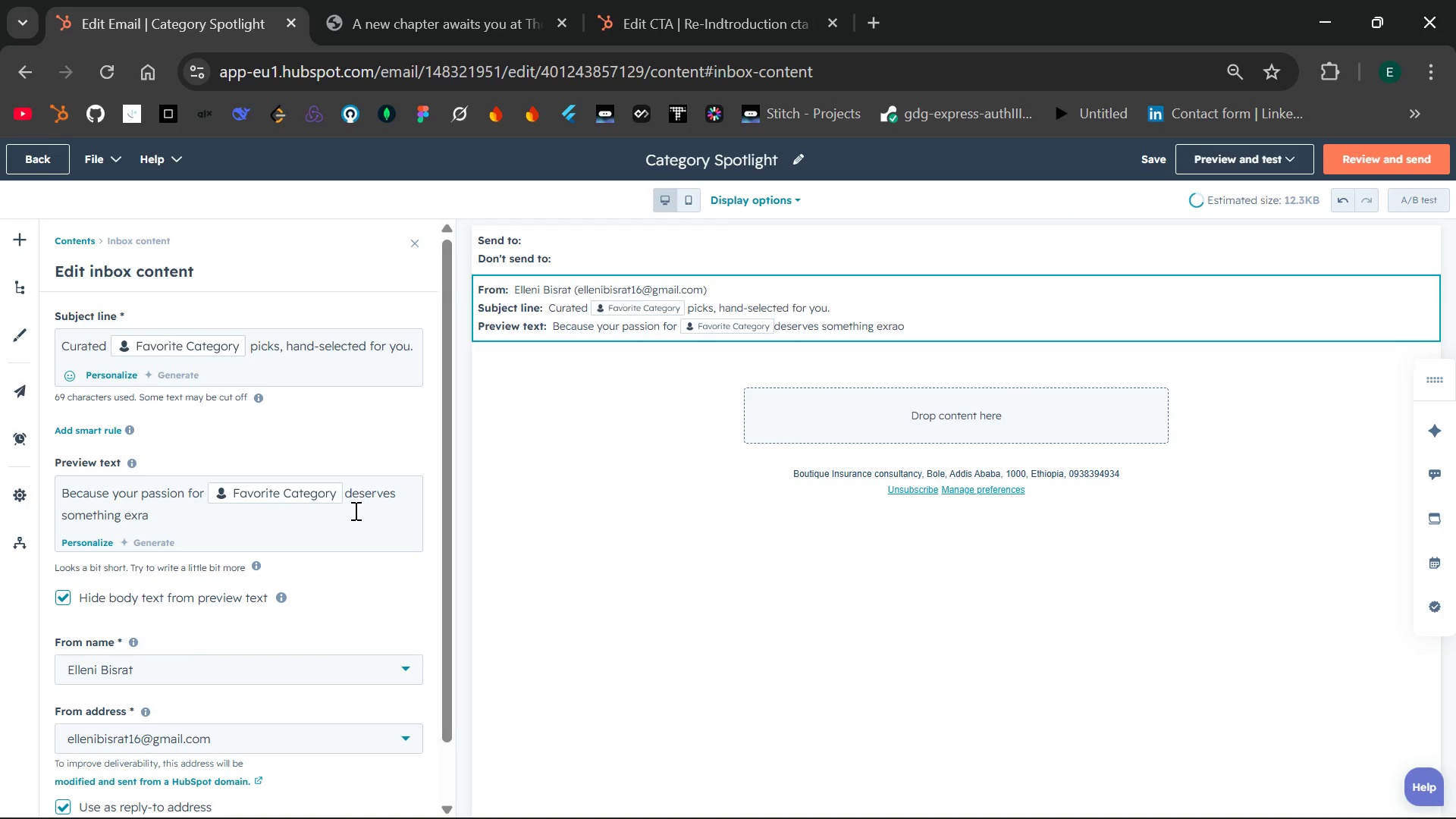 
key(Backspace)
 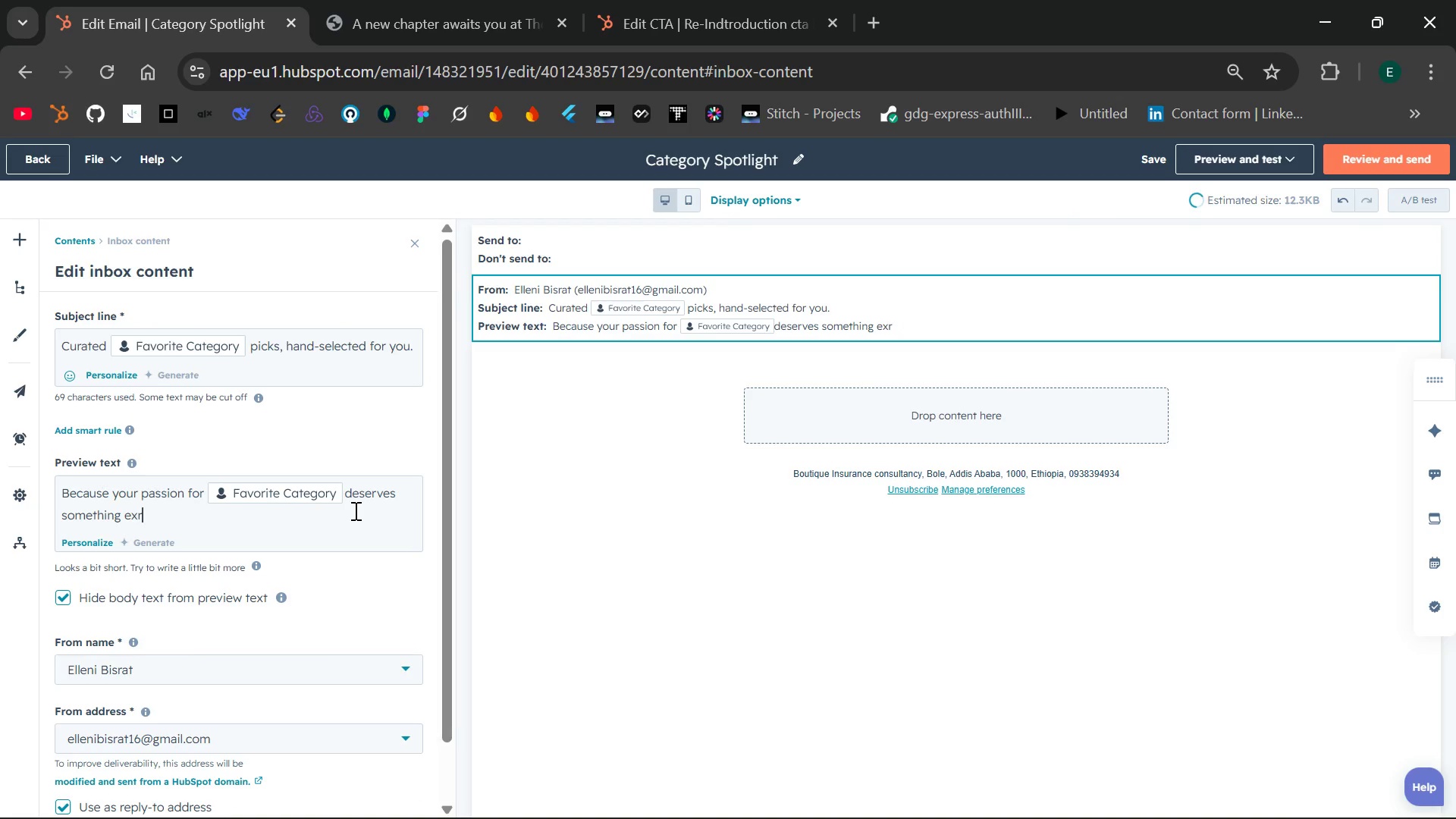 
key(Backspace)
 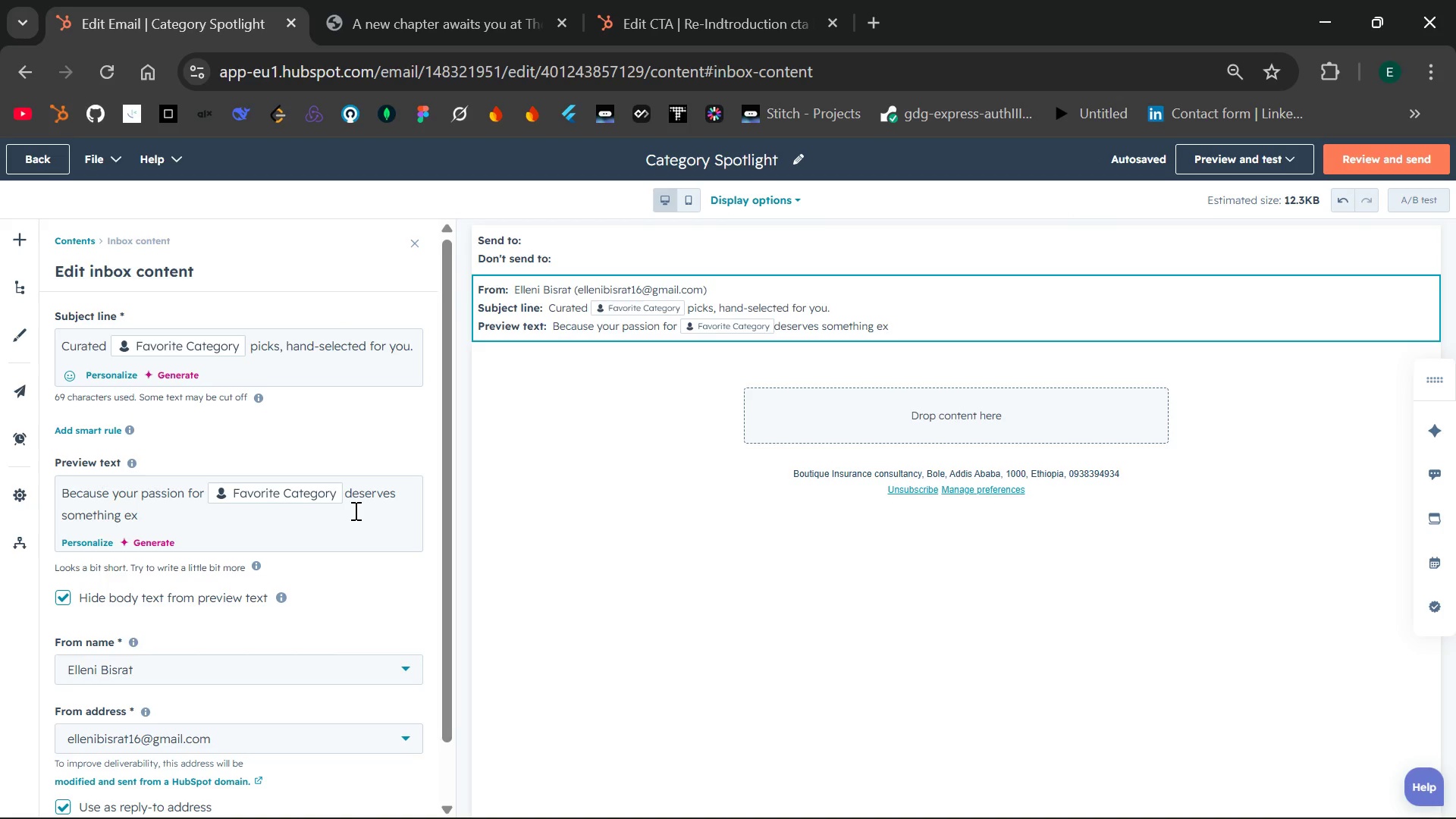 
wait(13.88)
 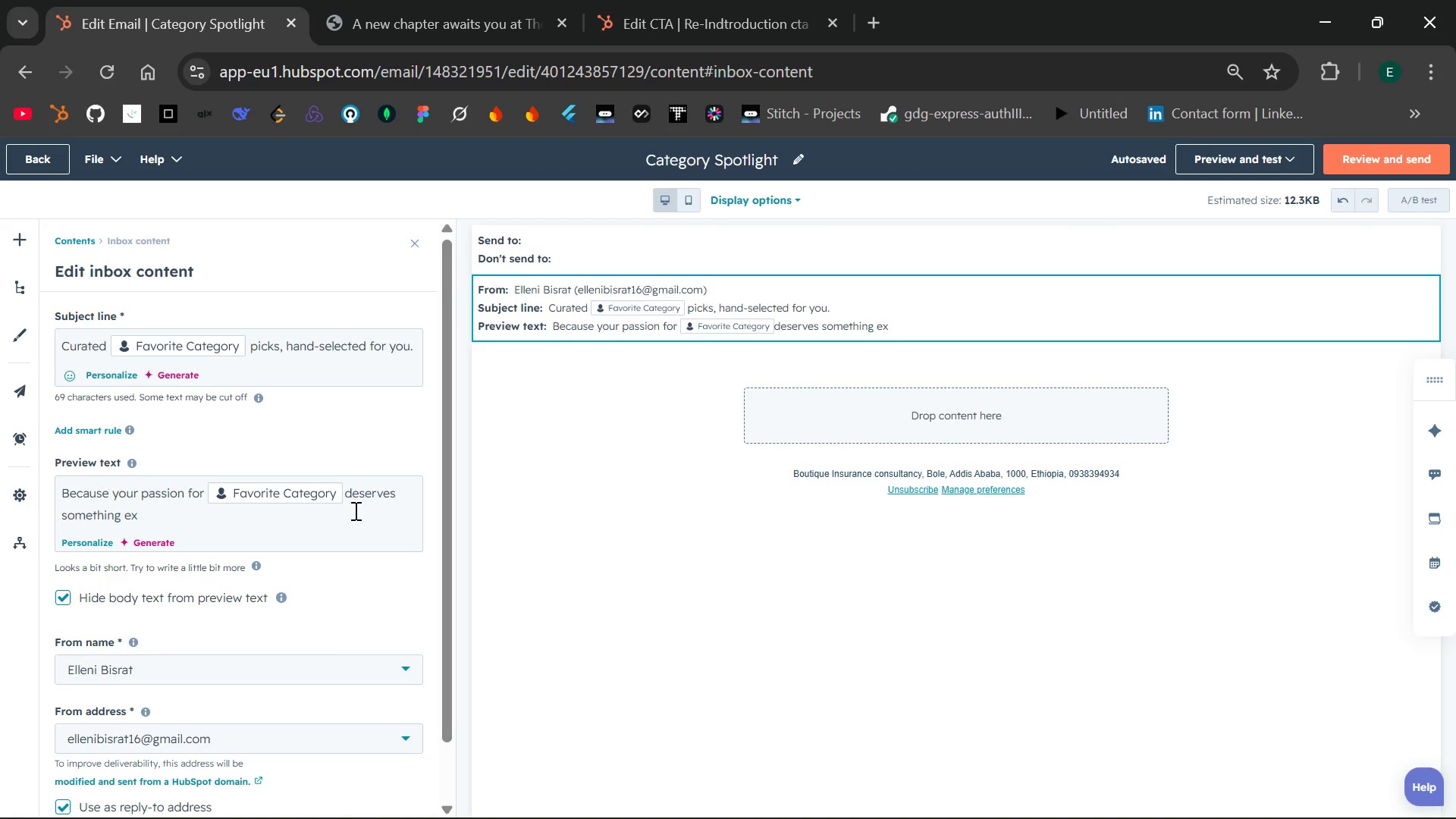 
type(traordinary.)
 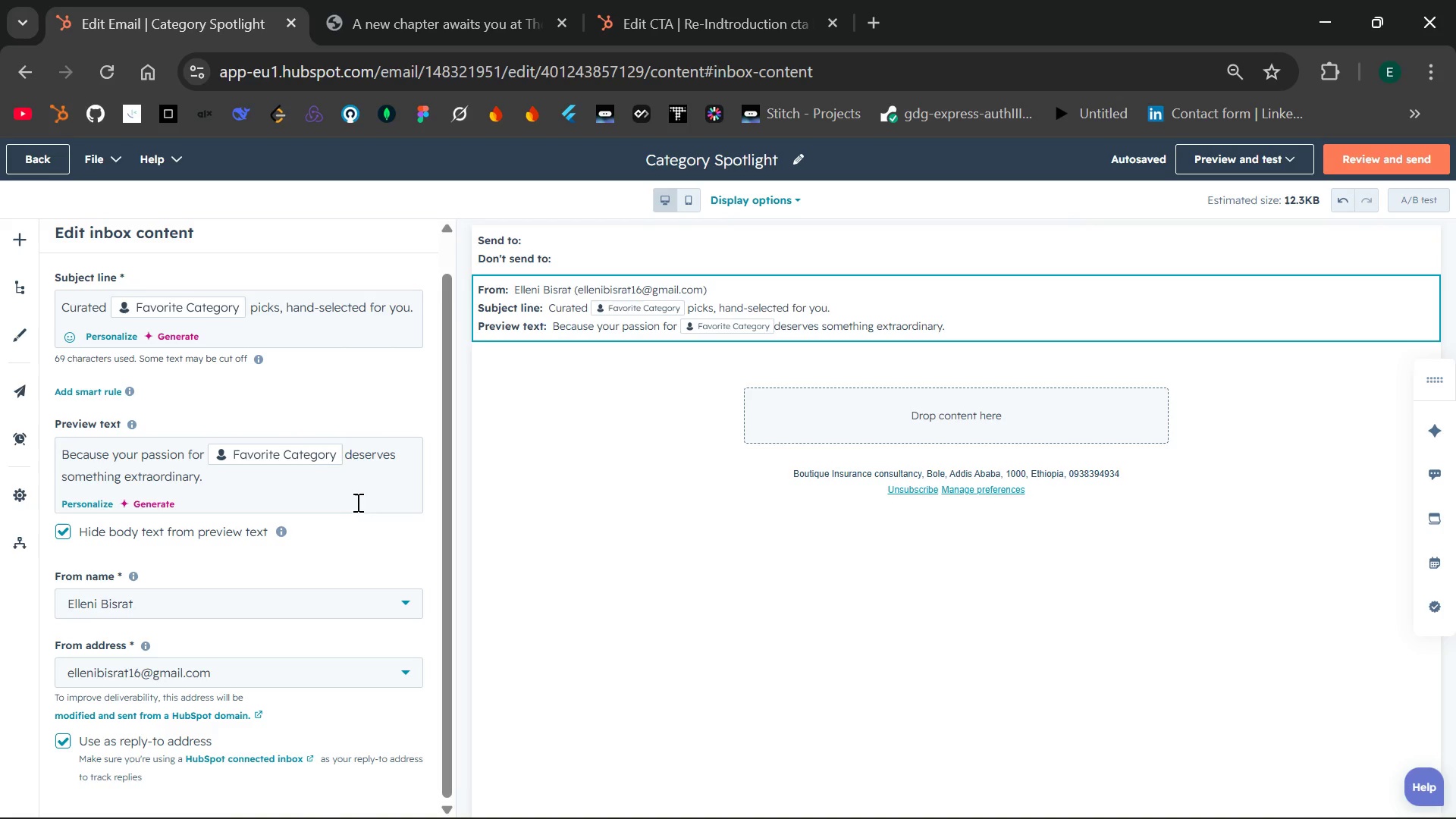 
wait(24.72)
 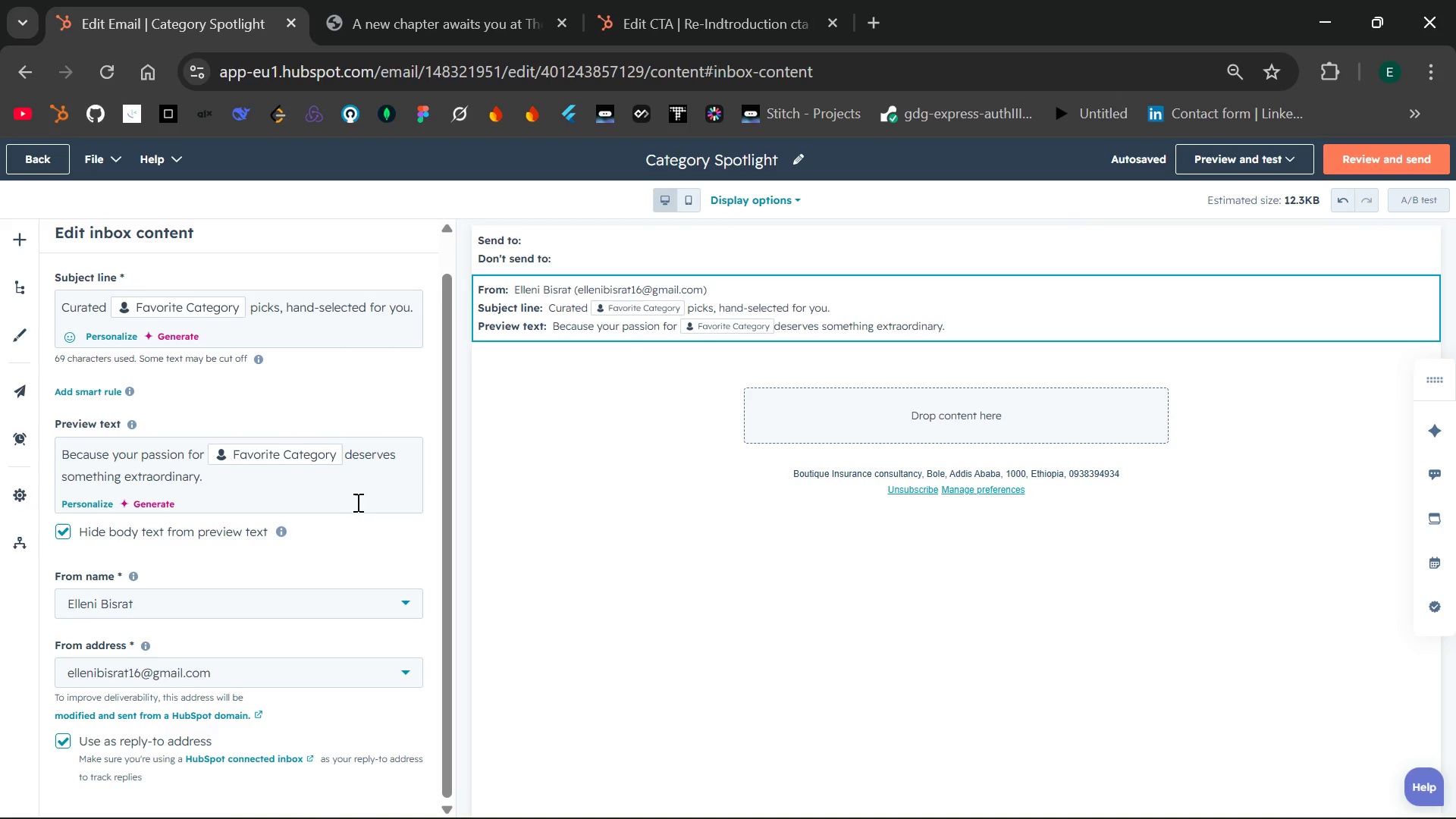 
left_click([400, 537])
 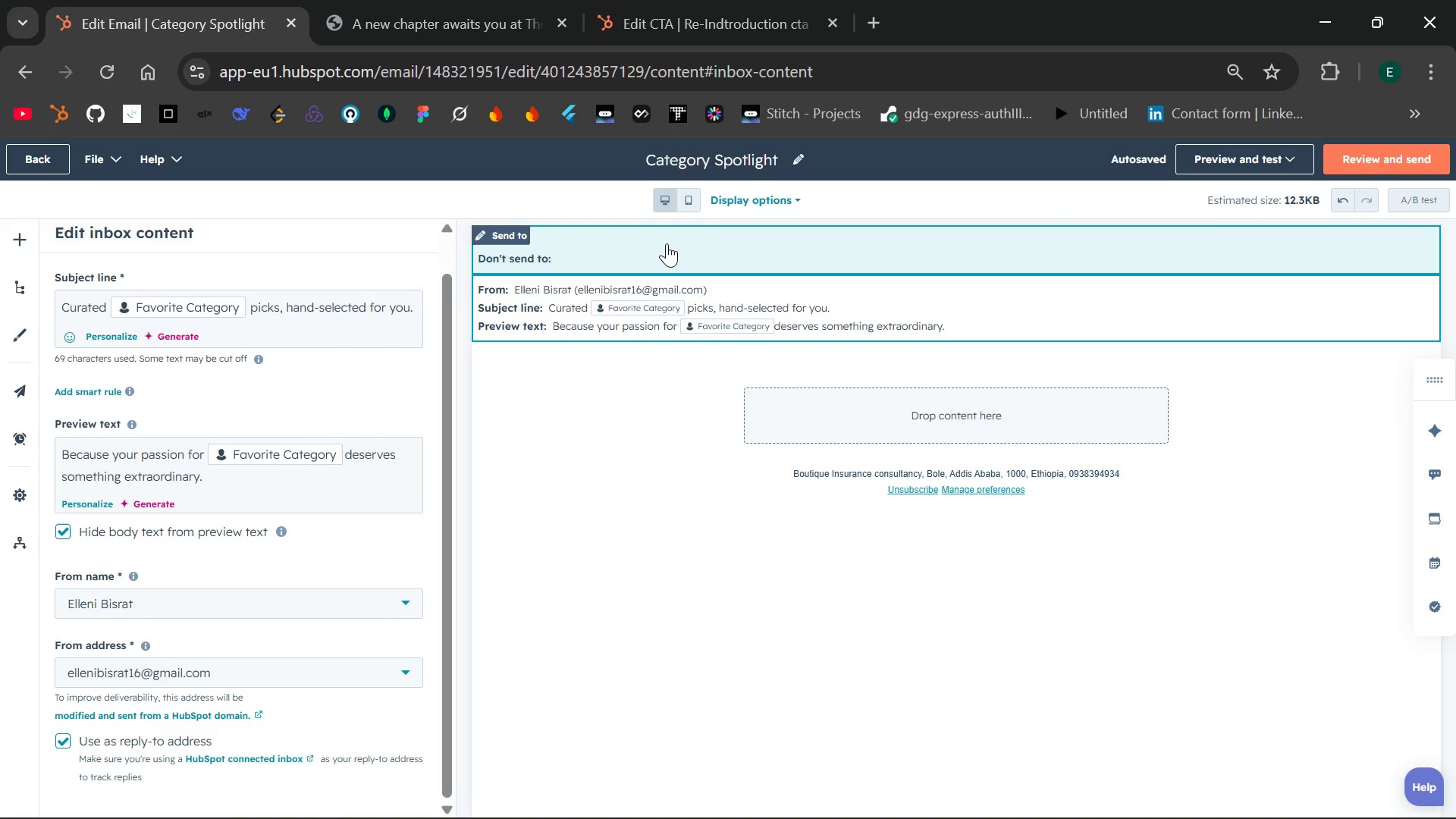 
wait(17.39)
 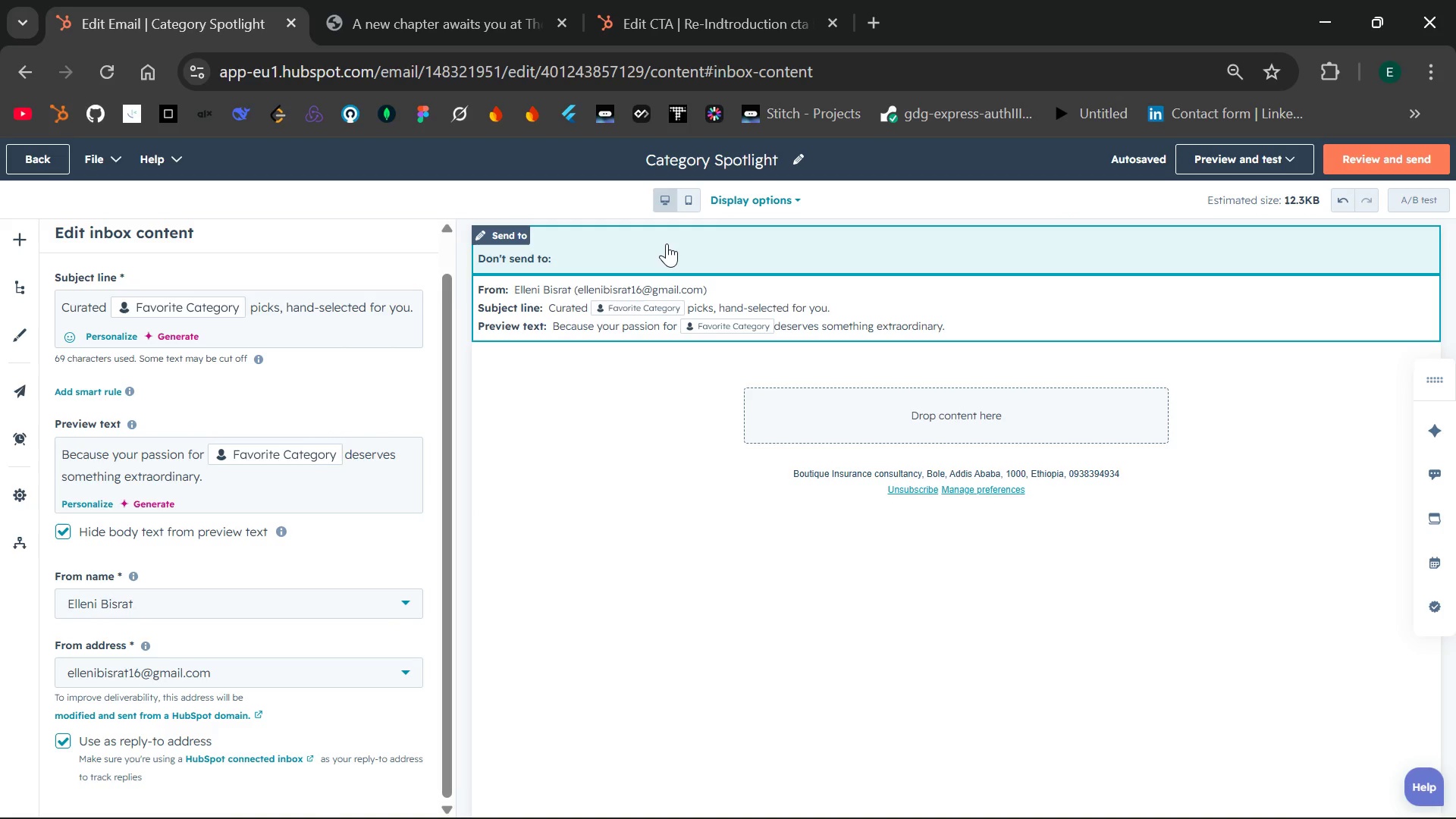 
left_click([811, 421])
 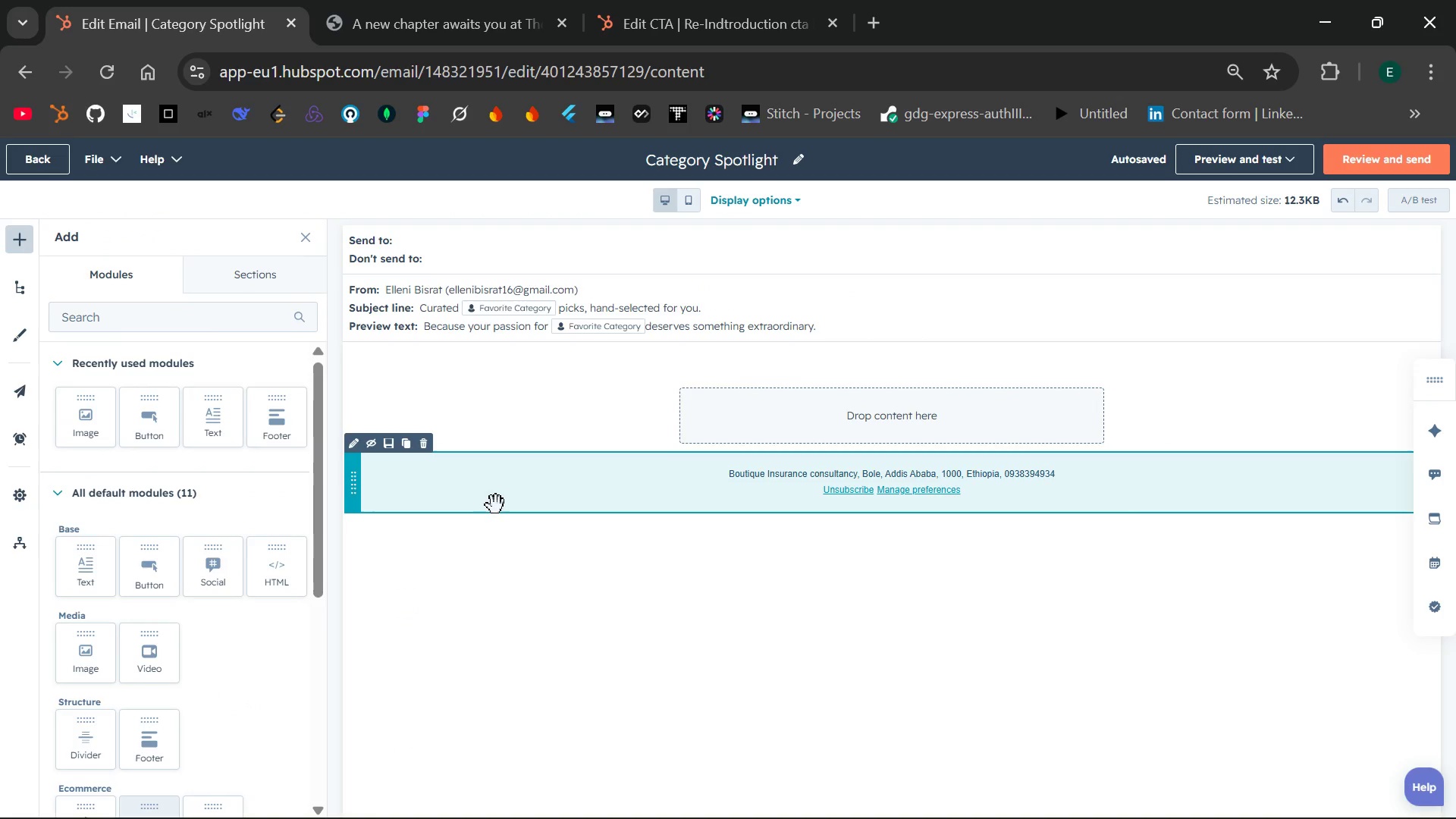 
wait(7.22)
 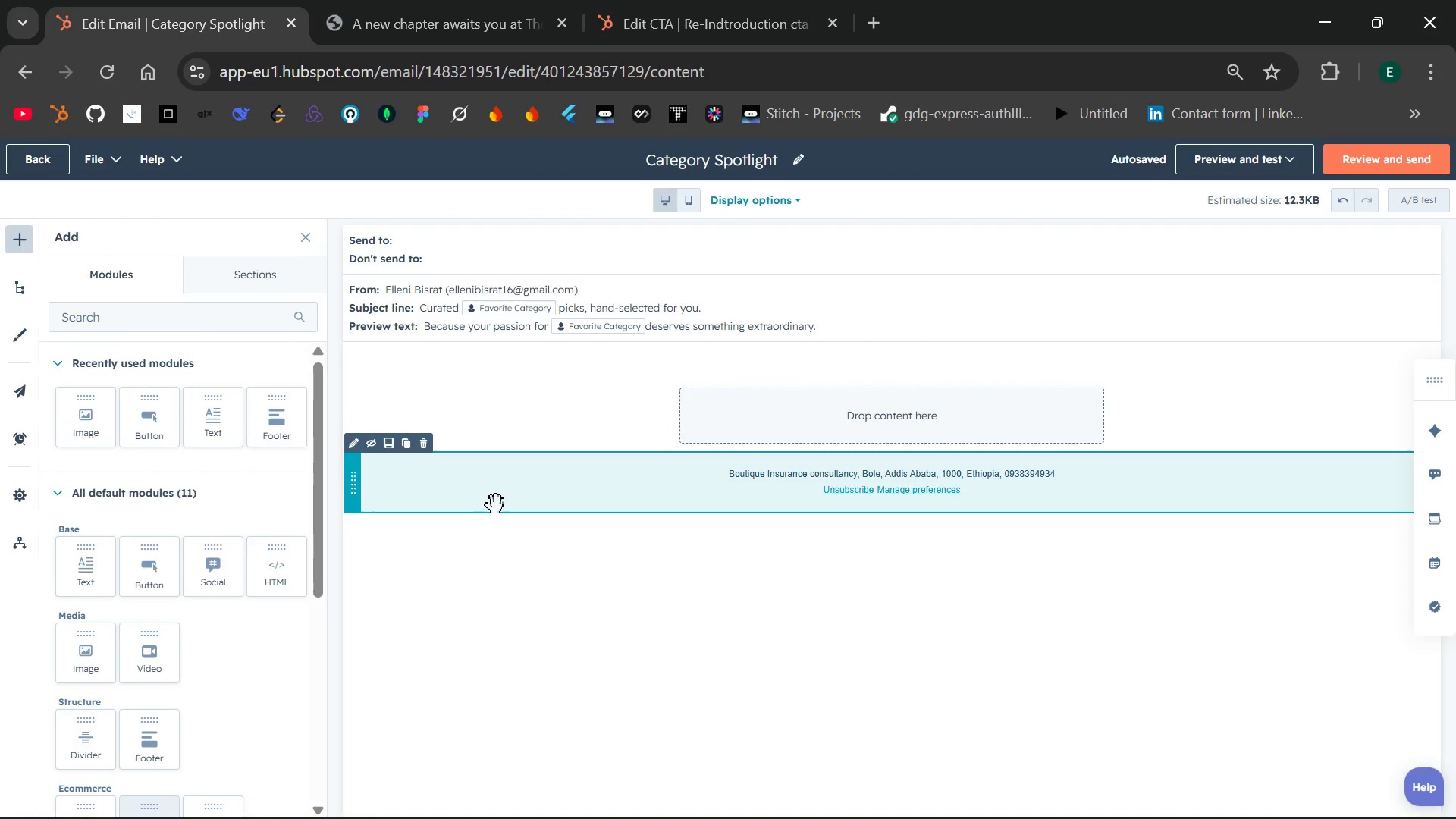 
left_click([583, 440])
 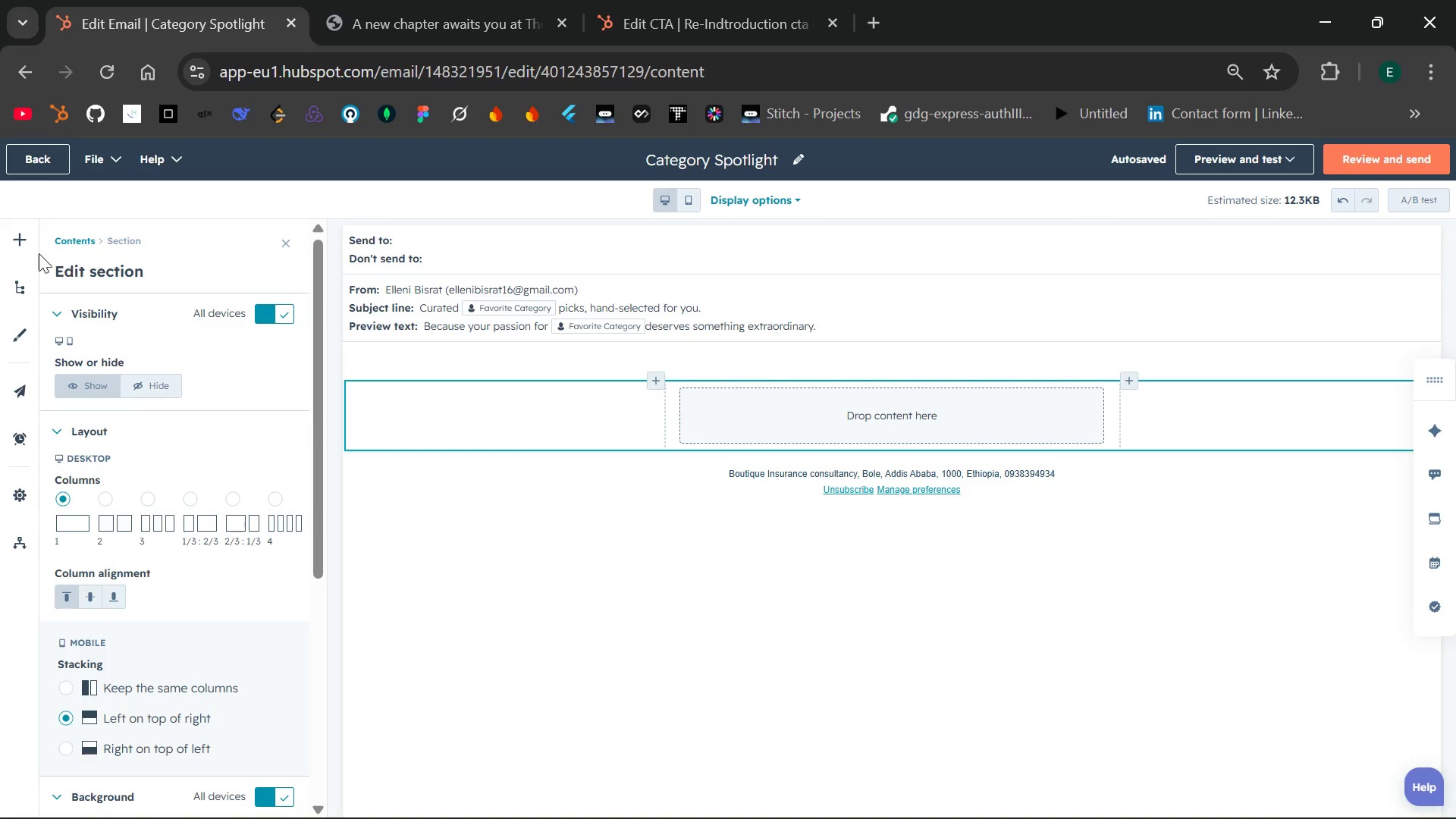 
left_click([22, 242])
 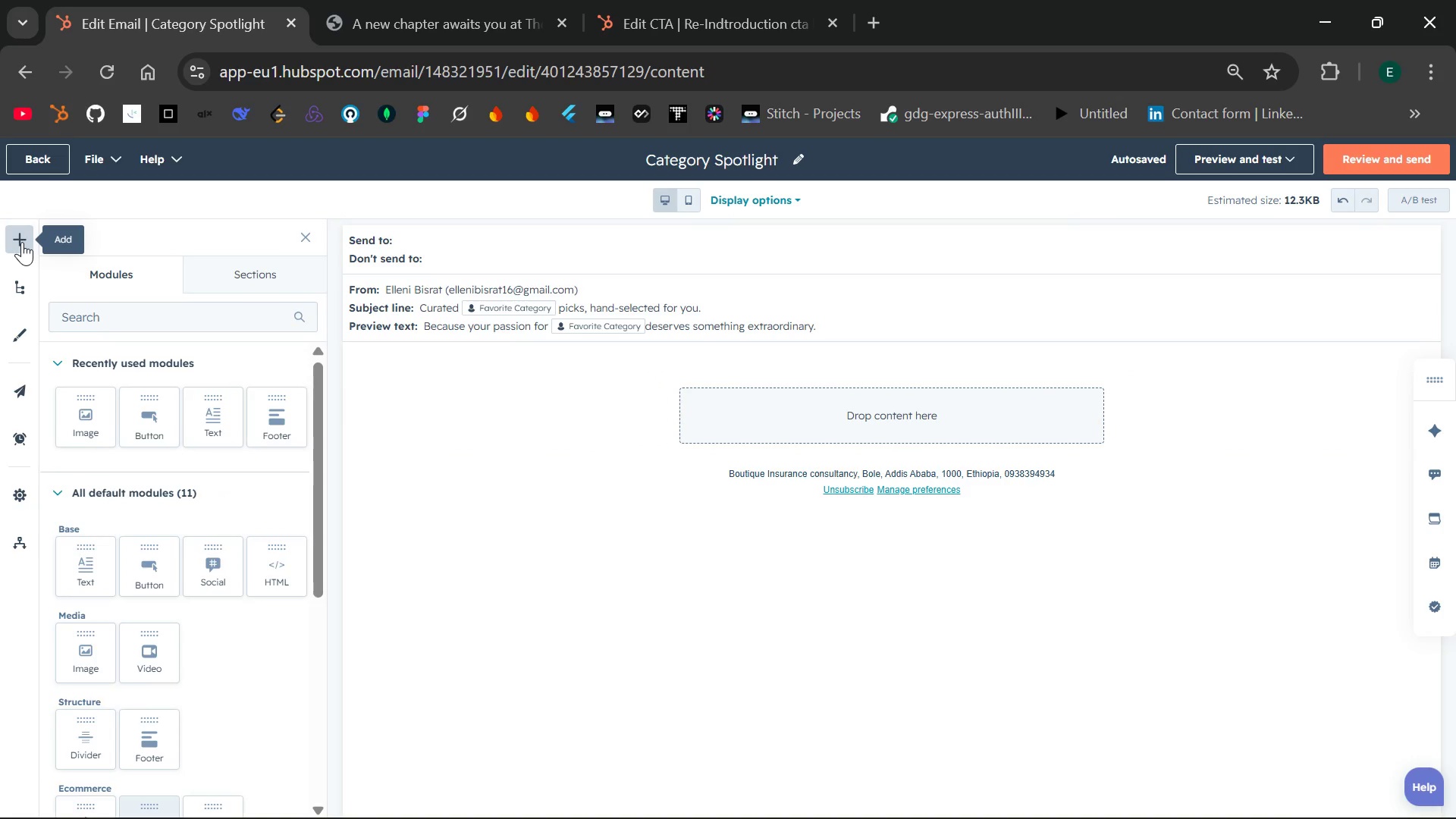 
wait(8.61)
 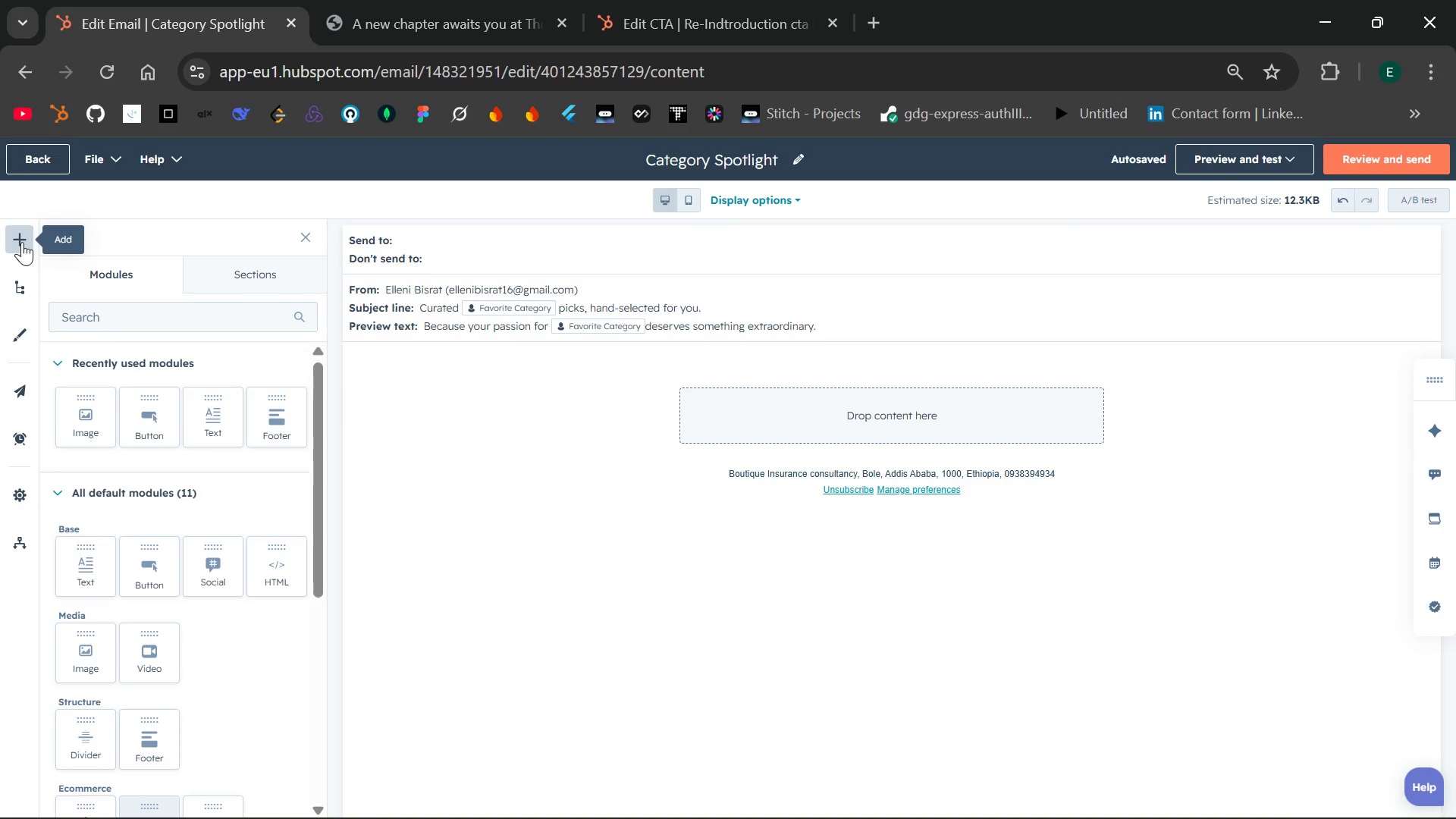 
left_click_drag(start_coordinate=[217, 434], to_coordinate=[807, 426])
 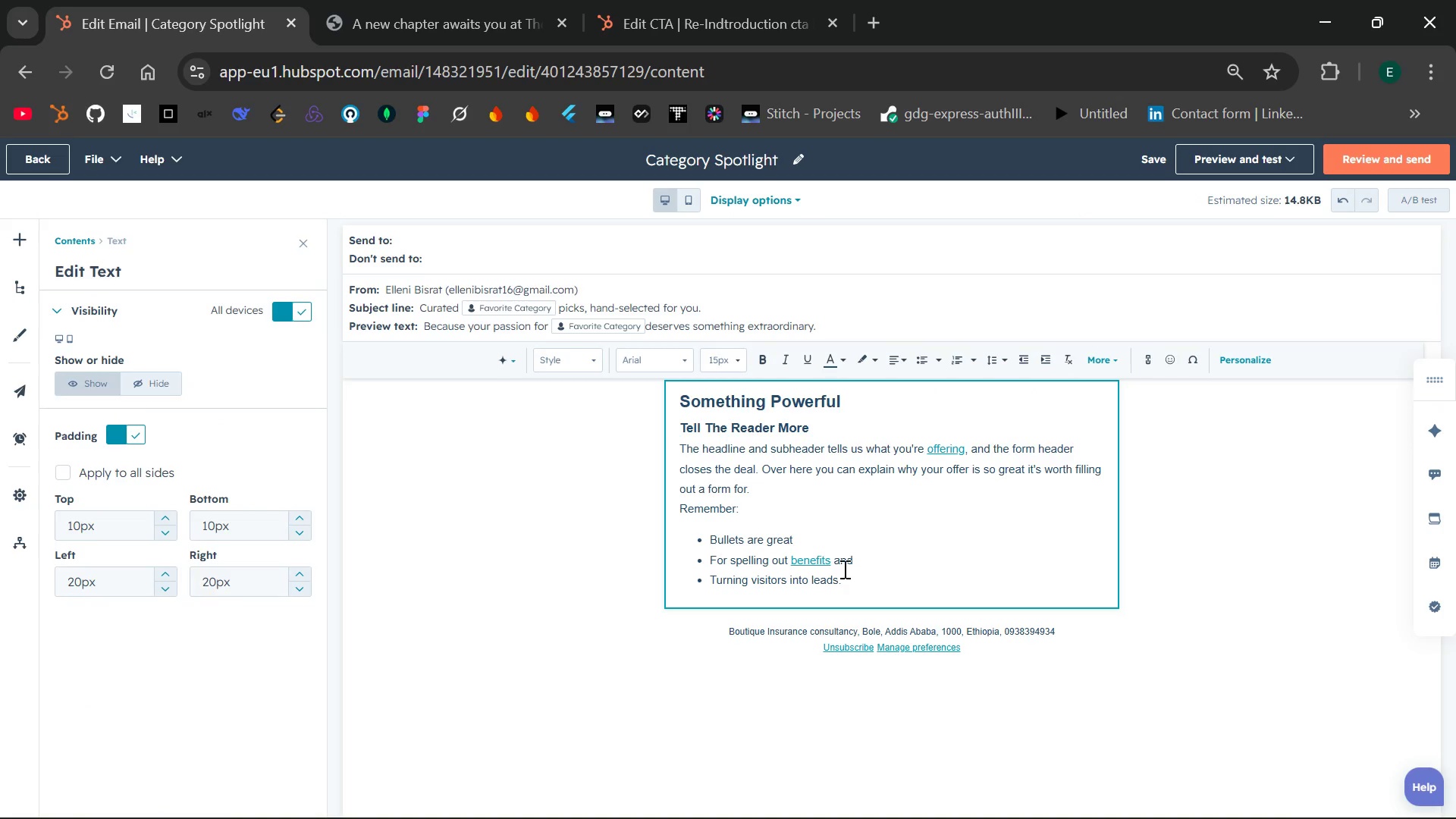 
left_click([845, 584])
 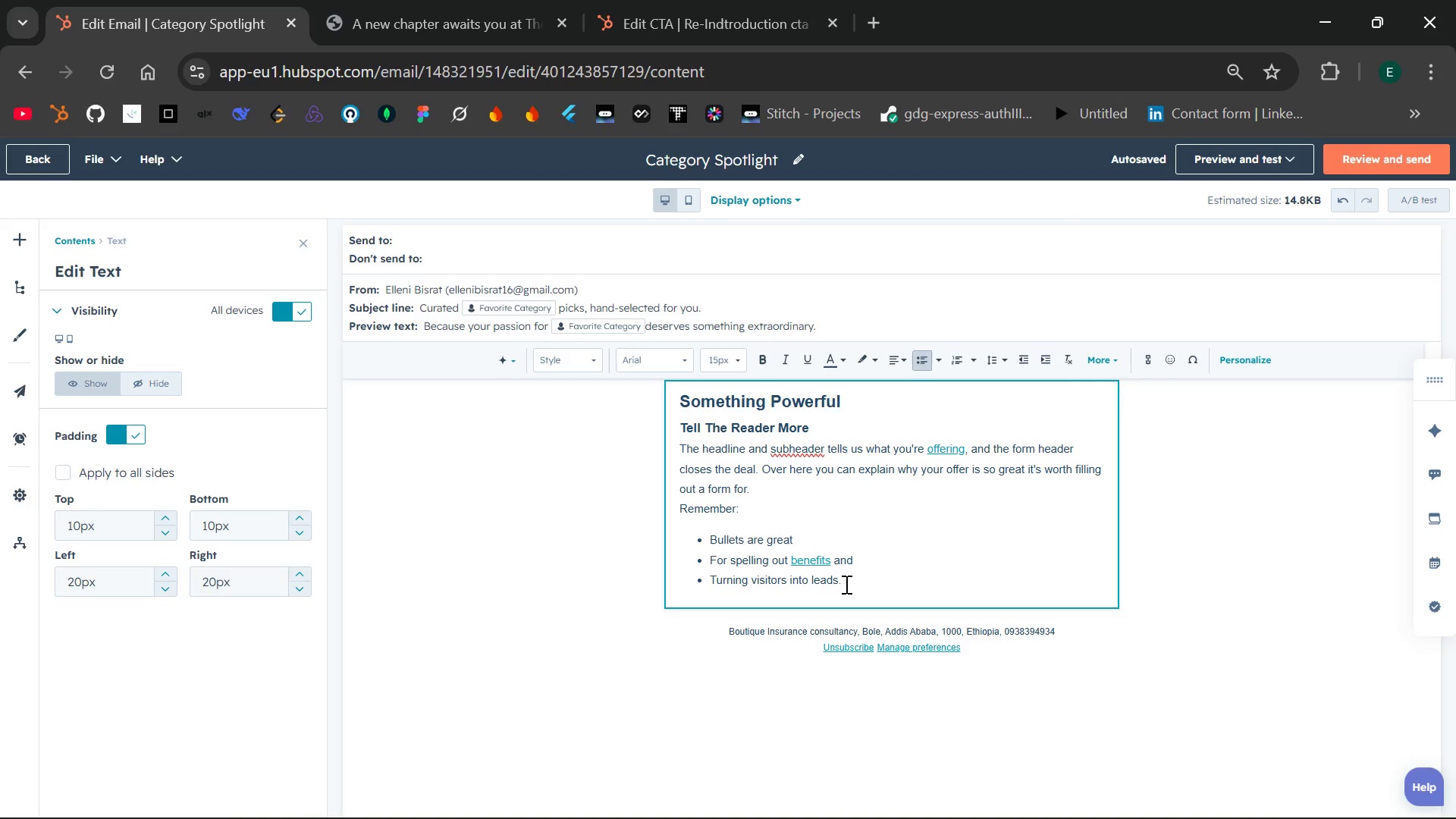 
wait(12.25)
 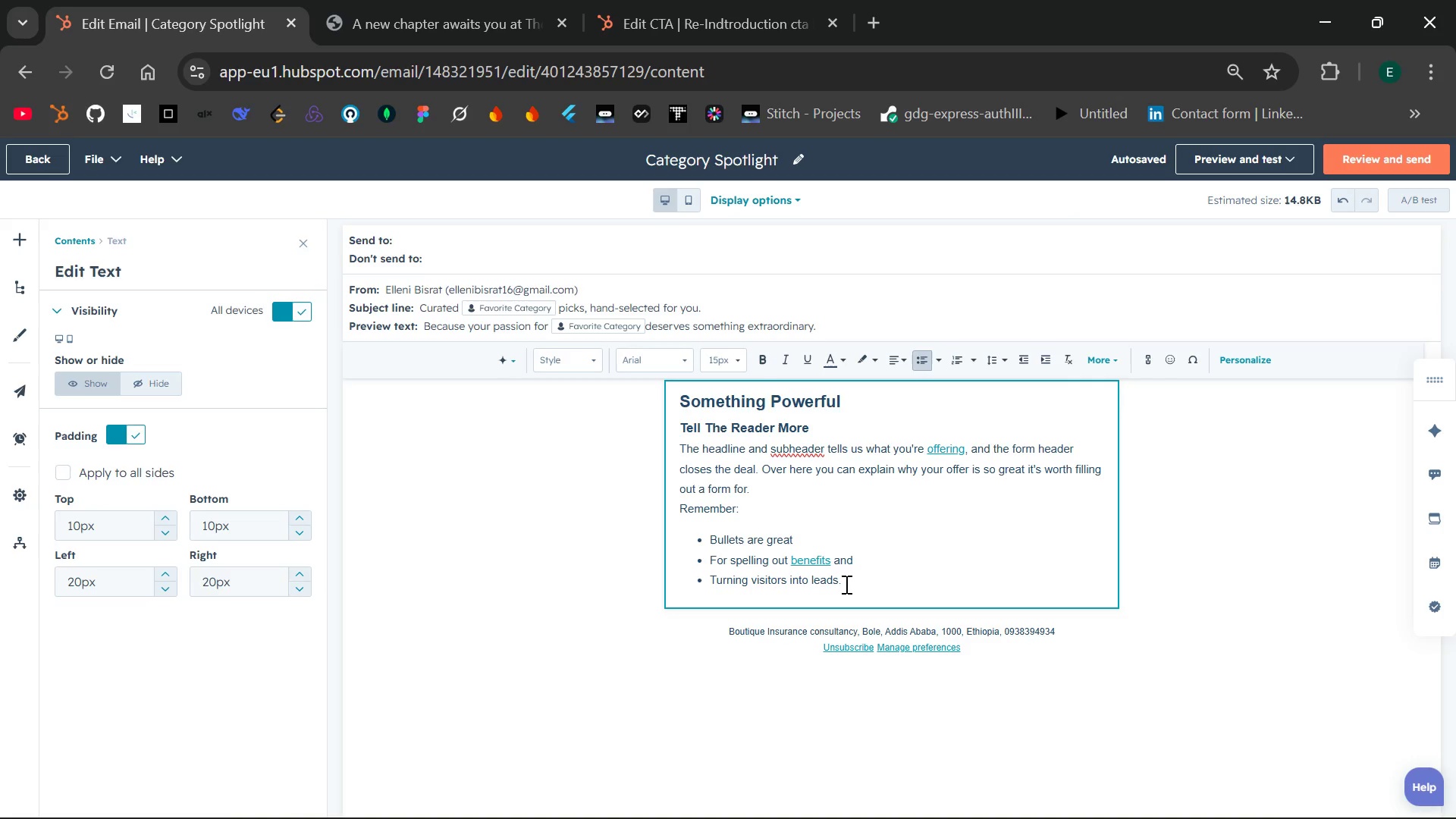 
key(Backspace)
 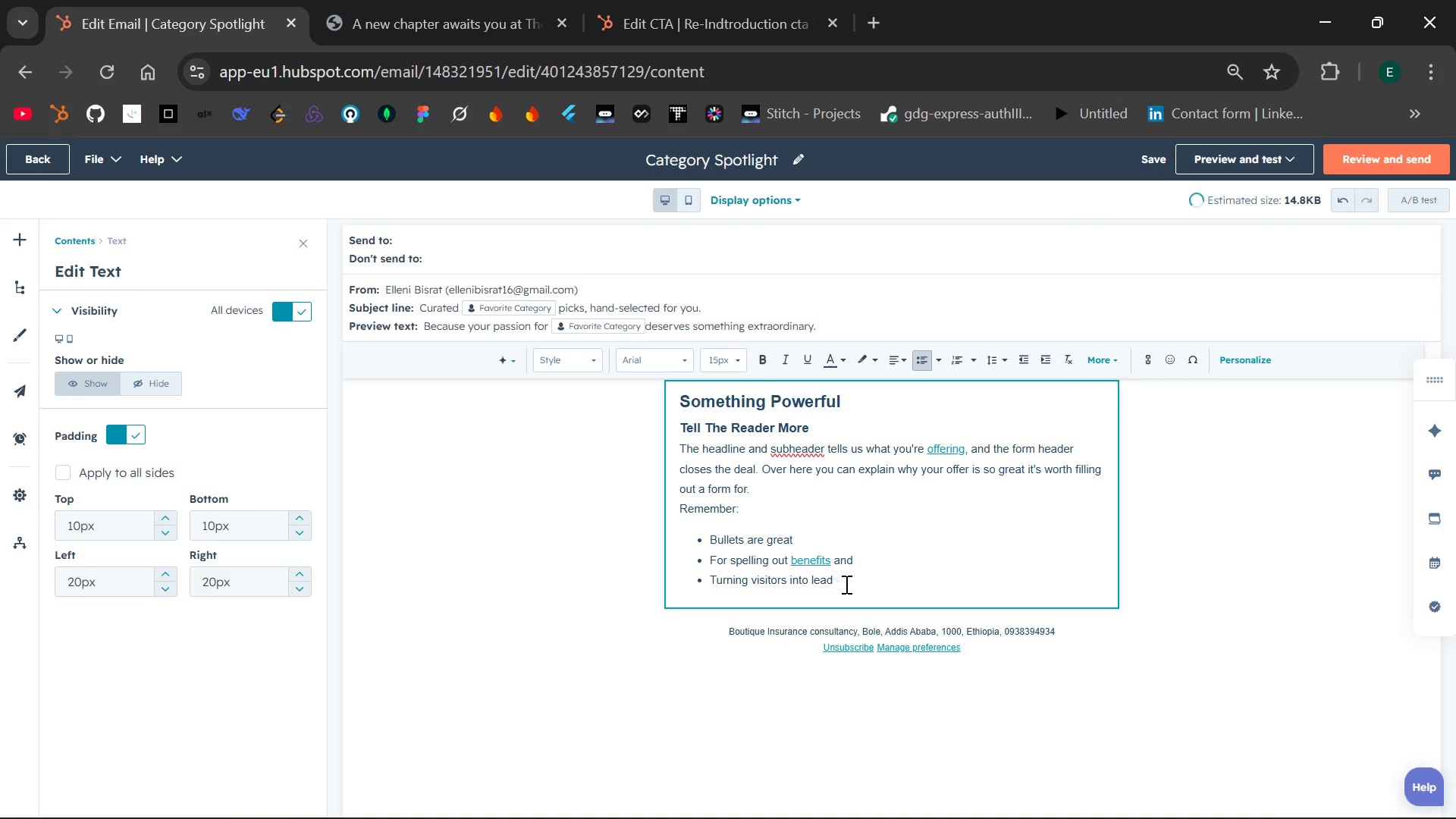 
hold_key(key=Backspace, duration=1.5)
 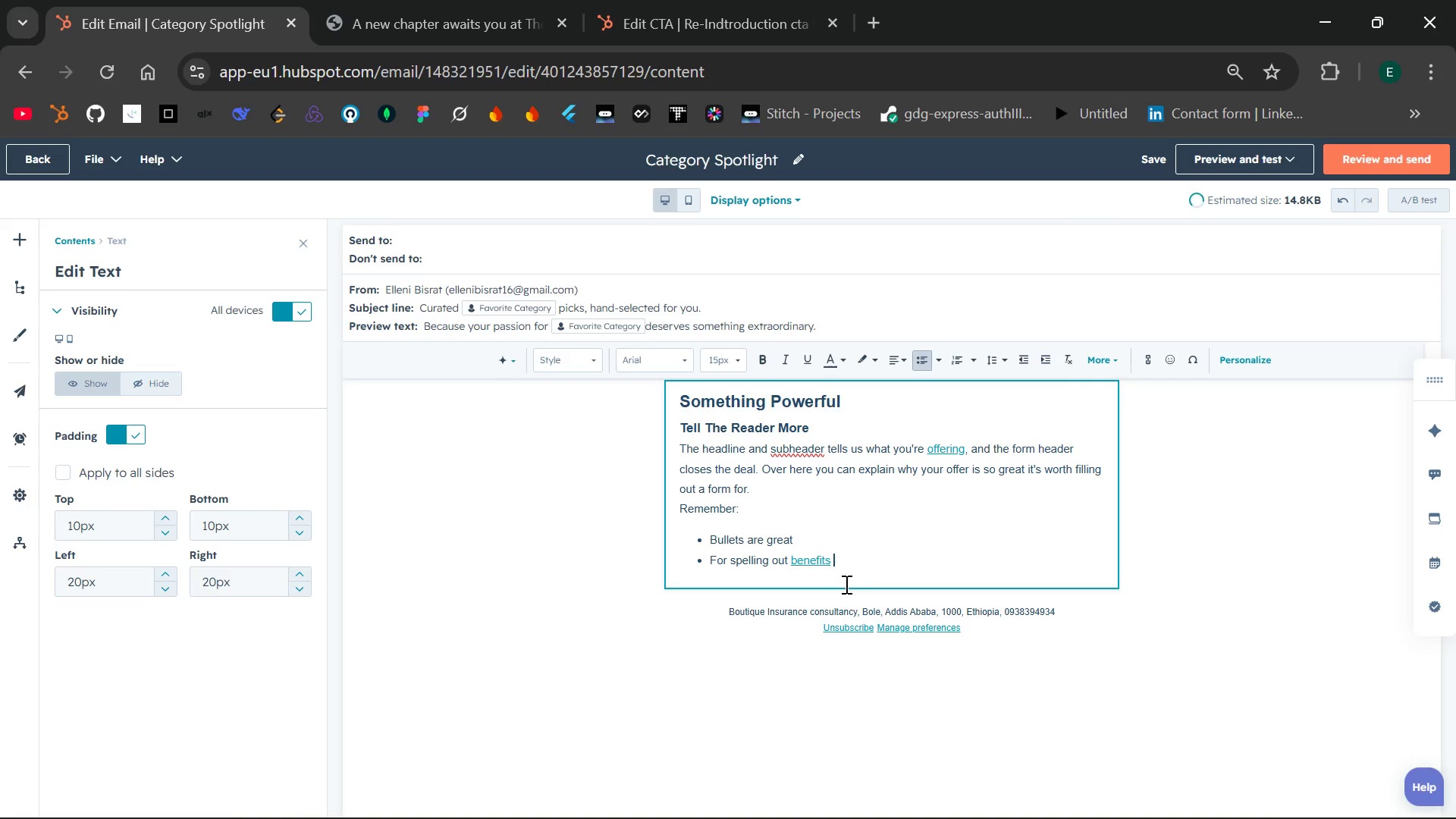 
hold_key(key=Backspace, duration=1.52)
 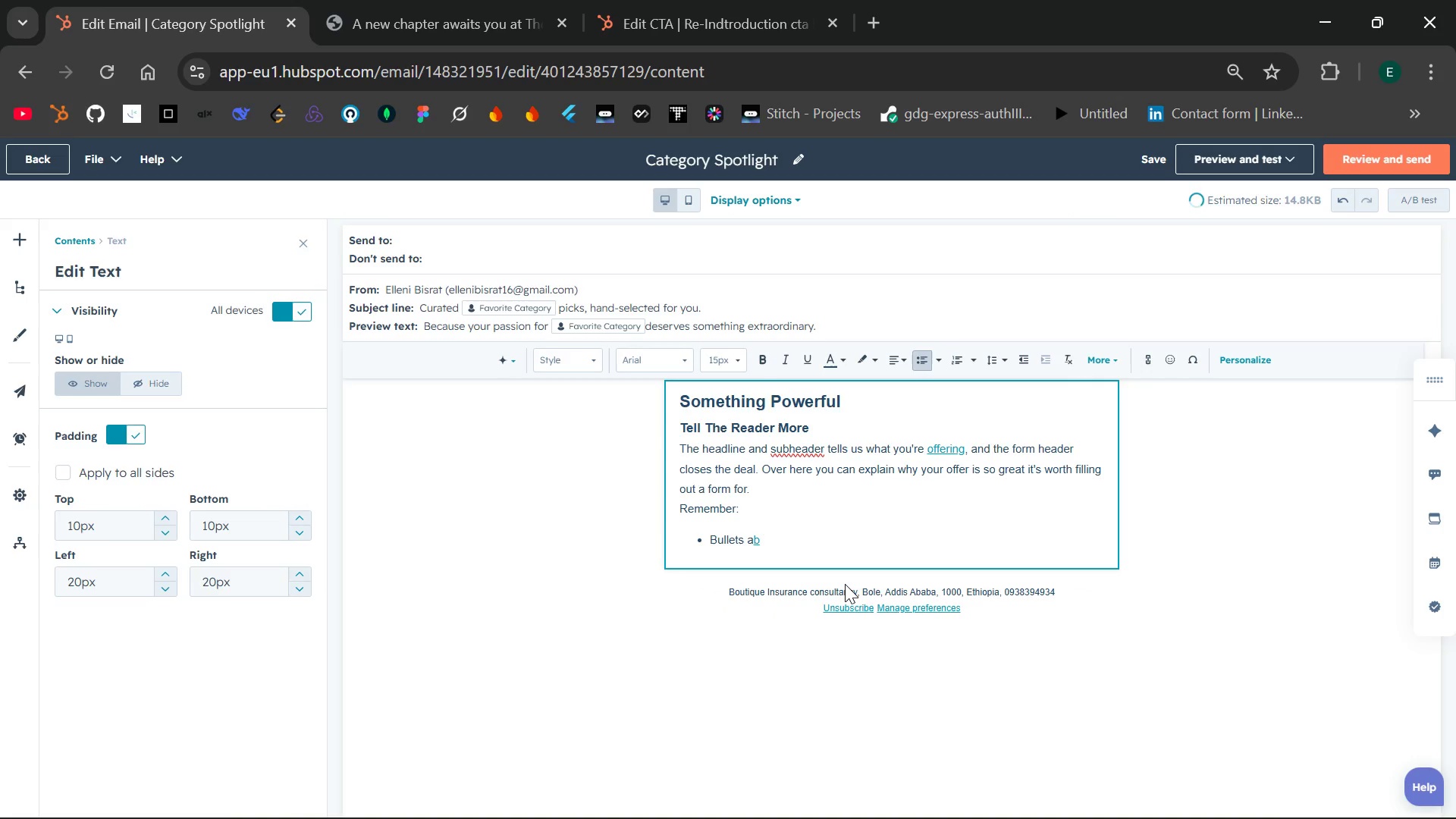 
key(Backspace)
 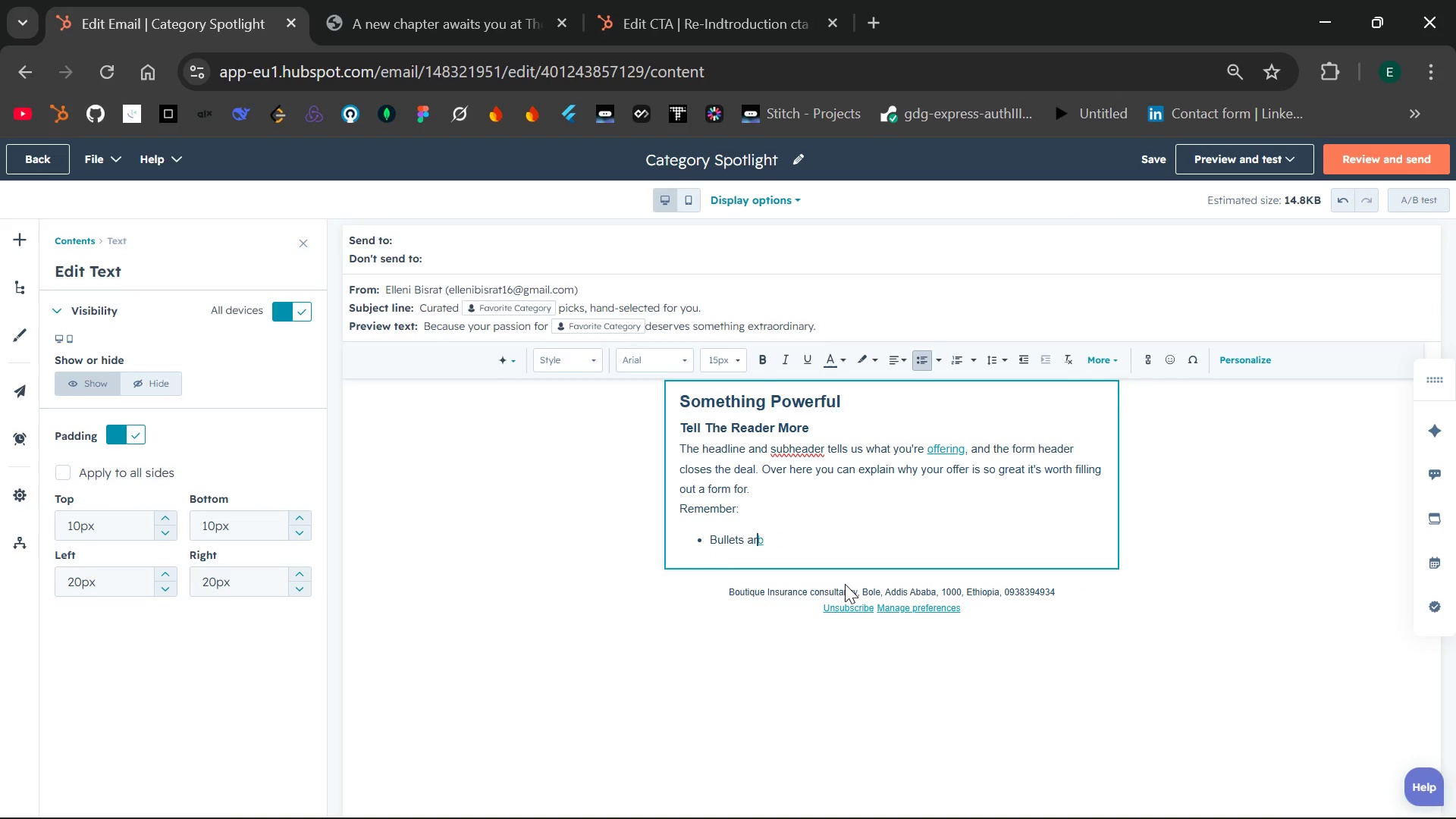 
key(Backspace)
 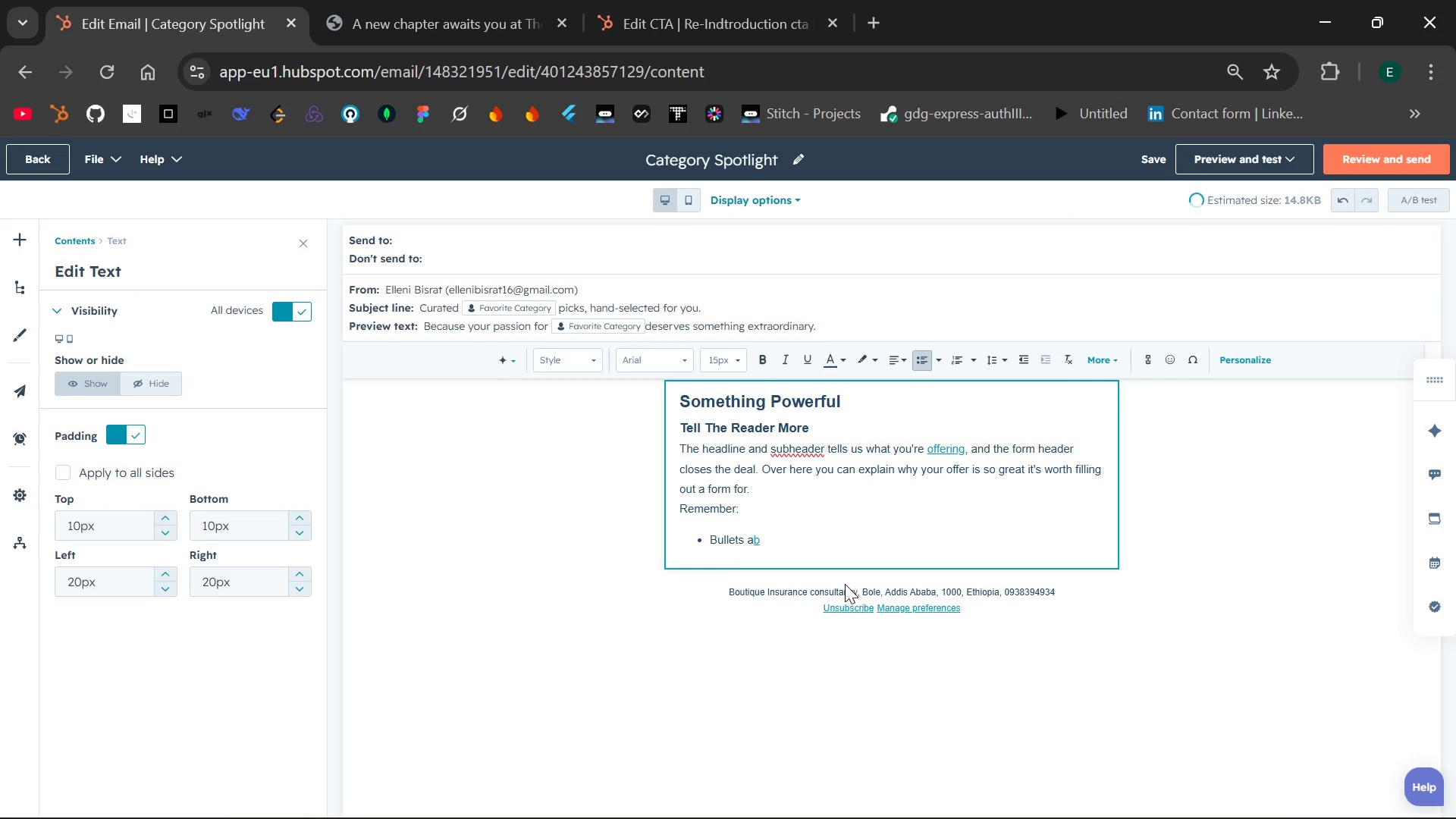 
key(ArrowRight)
 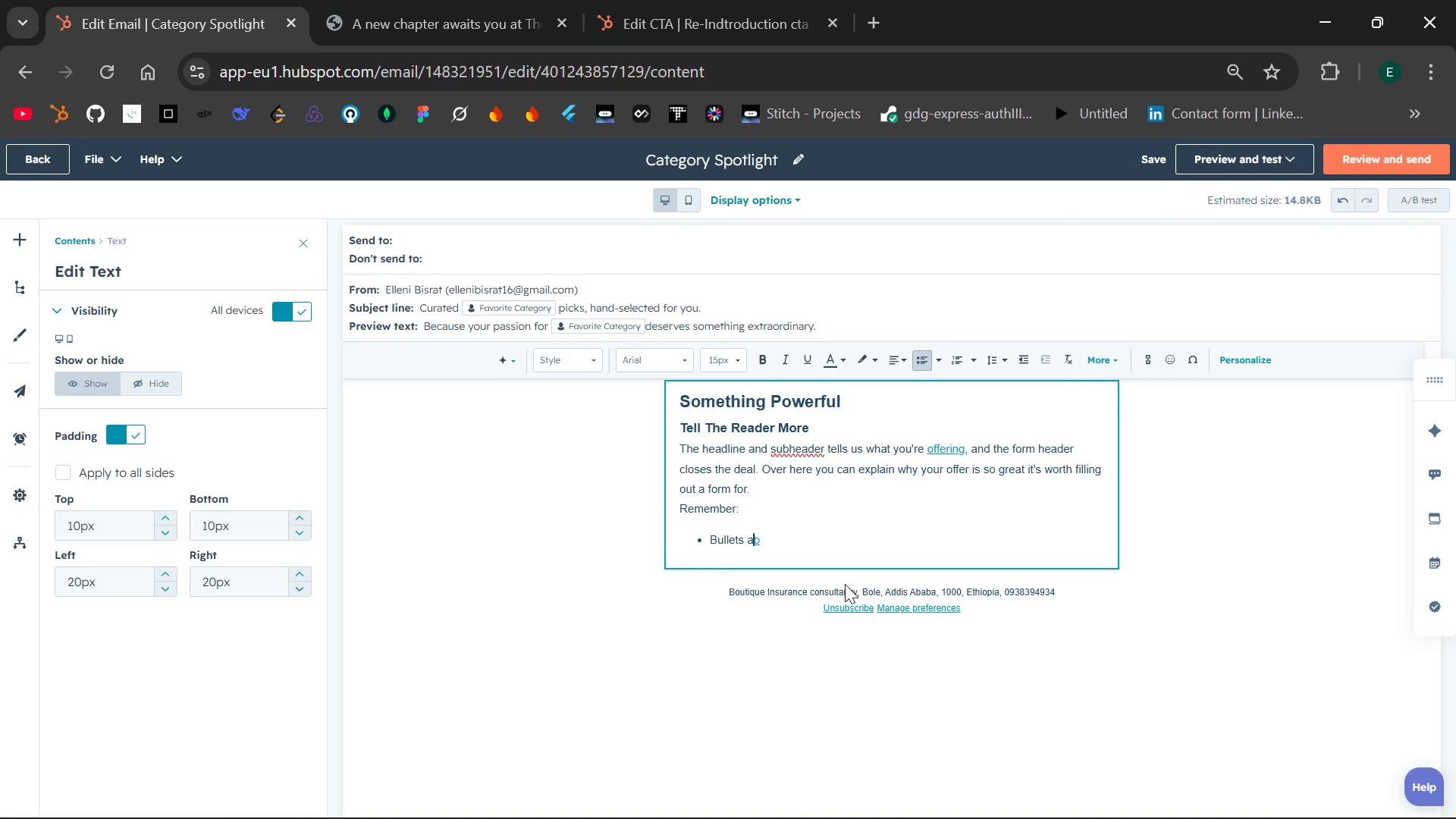 
key(ArrowRight)
 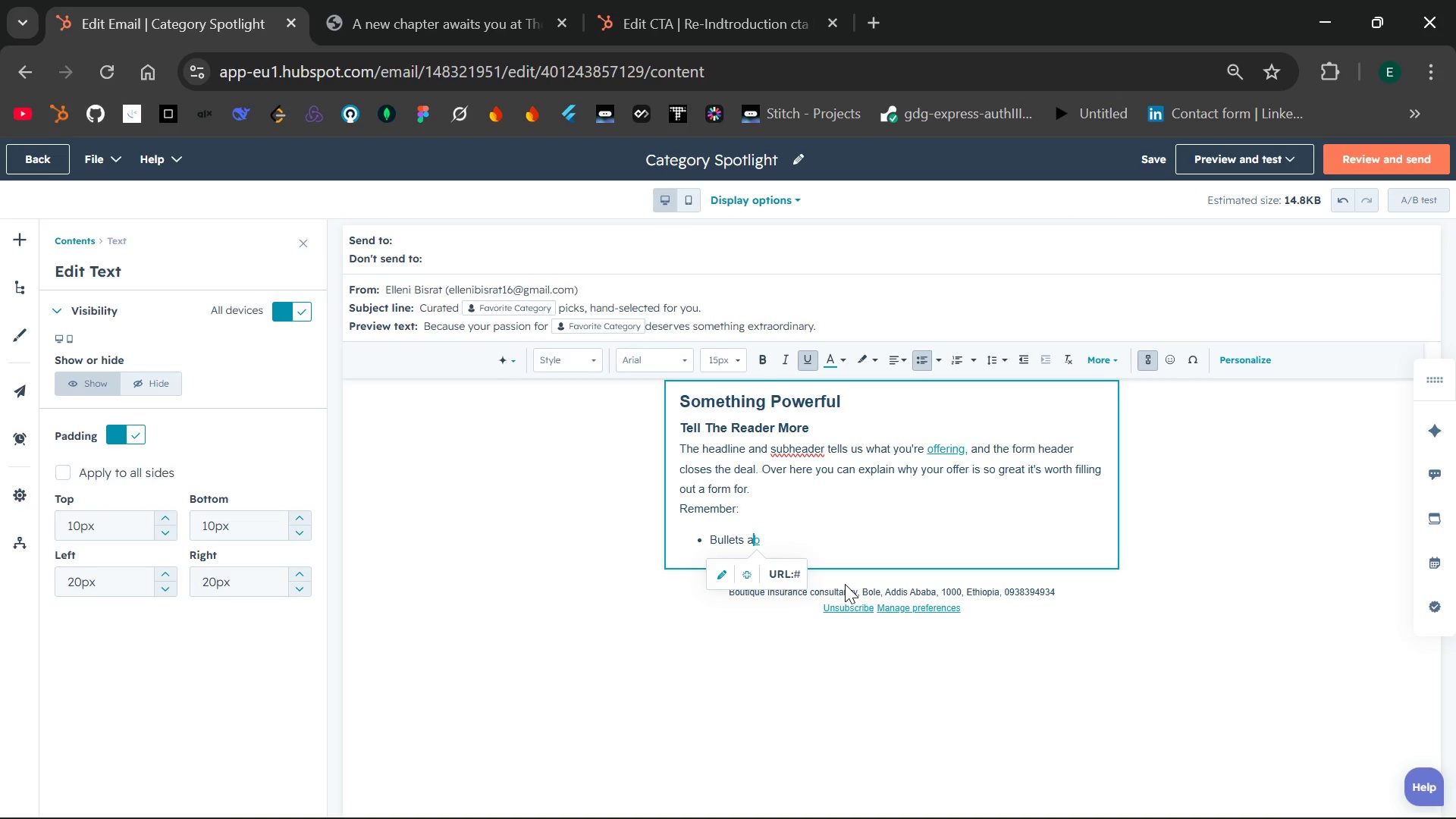 
hold_key(key=Backspace, duration=1.52)
 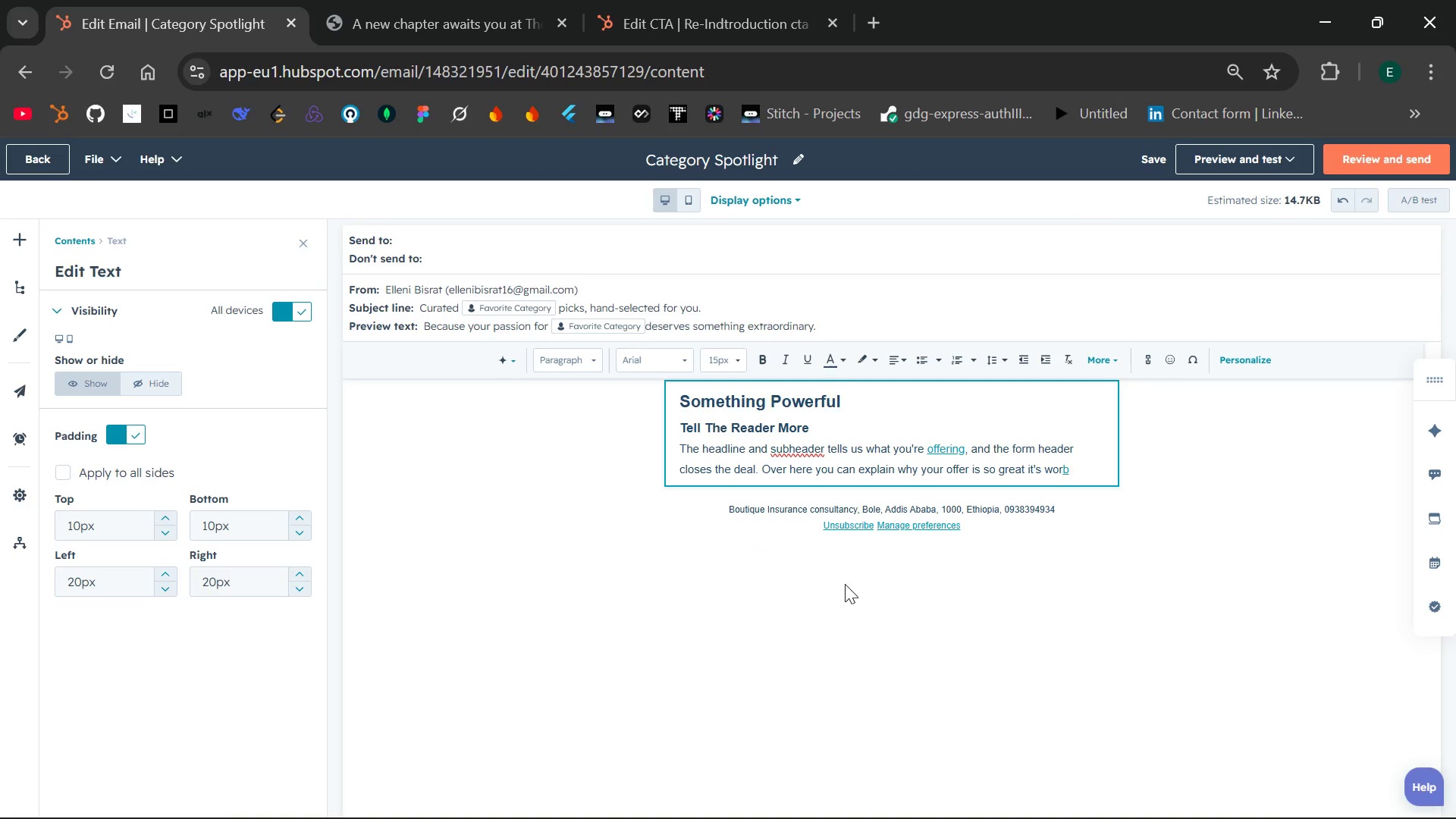 
hold_key(key=Backspace, duration=0.45)
 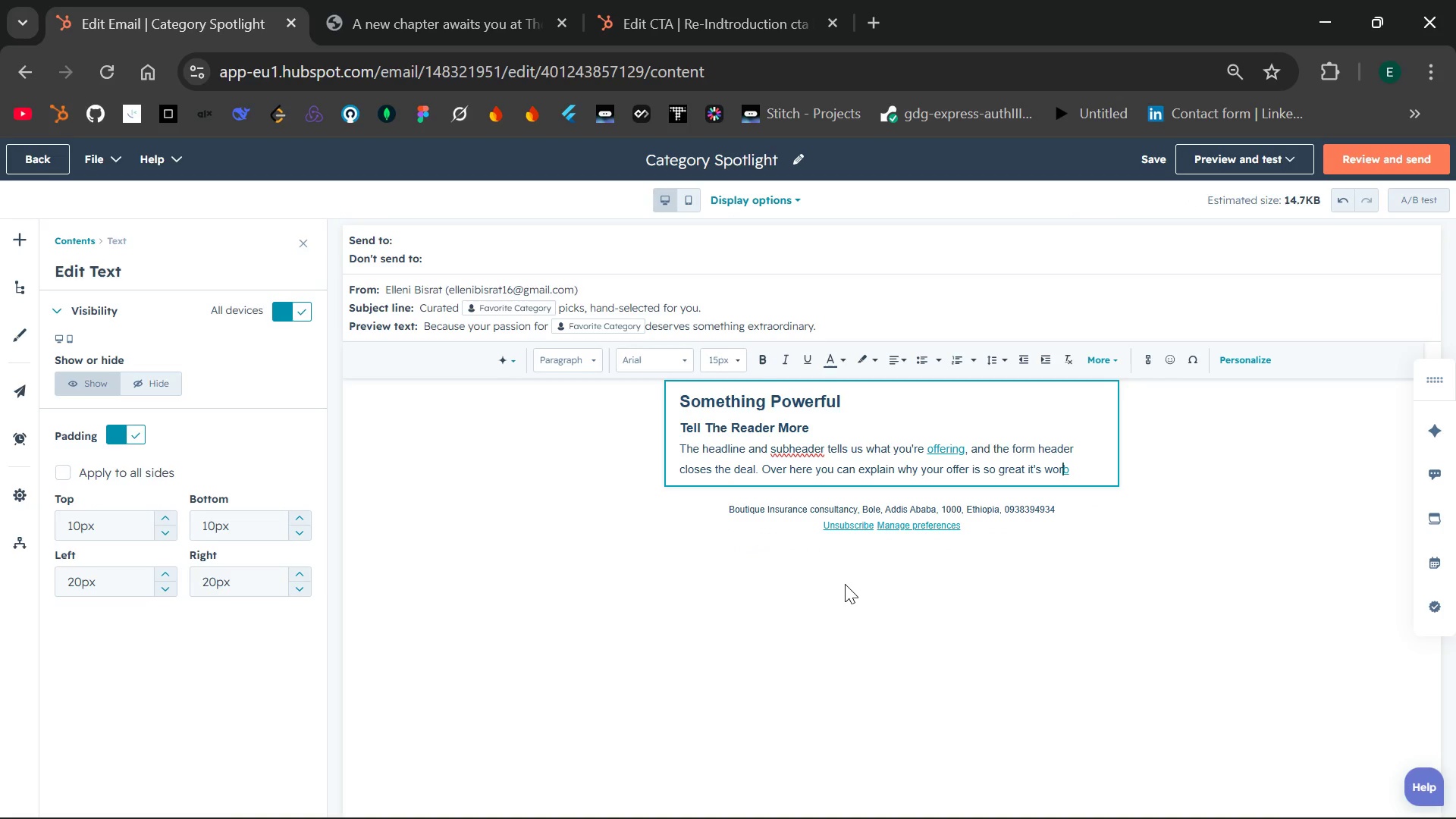 
hold_key(key=Backspace, duration=1.52)
 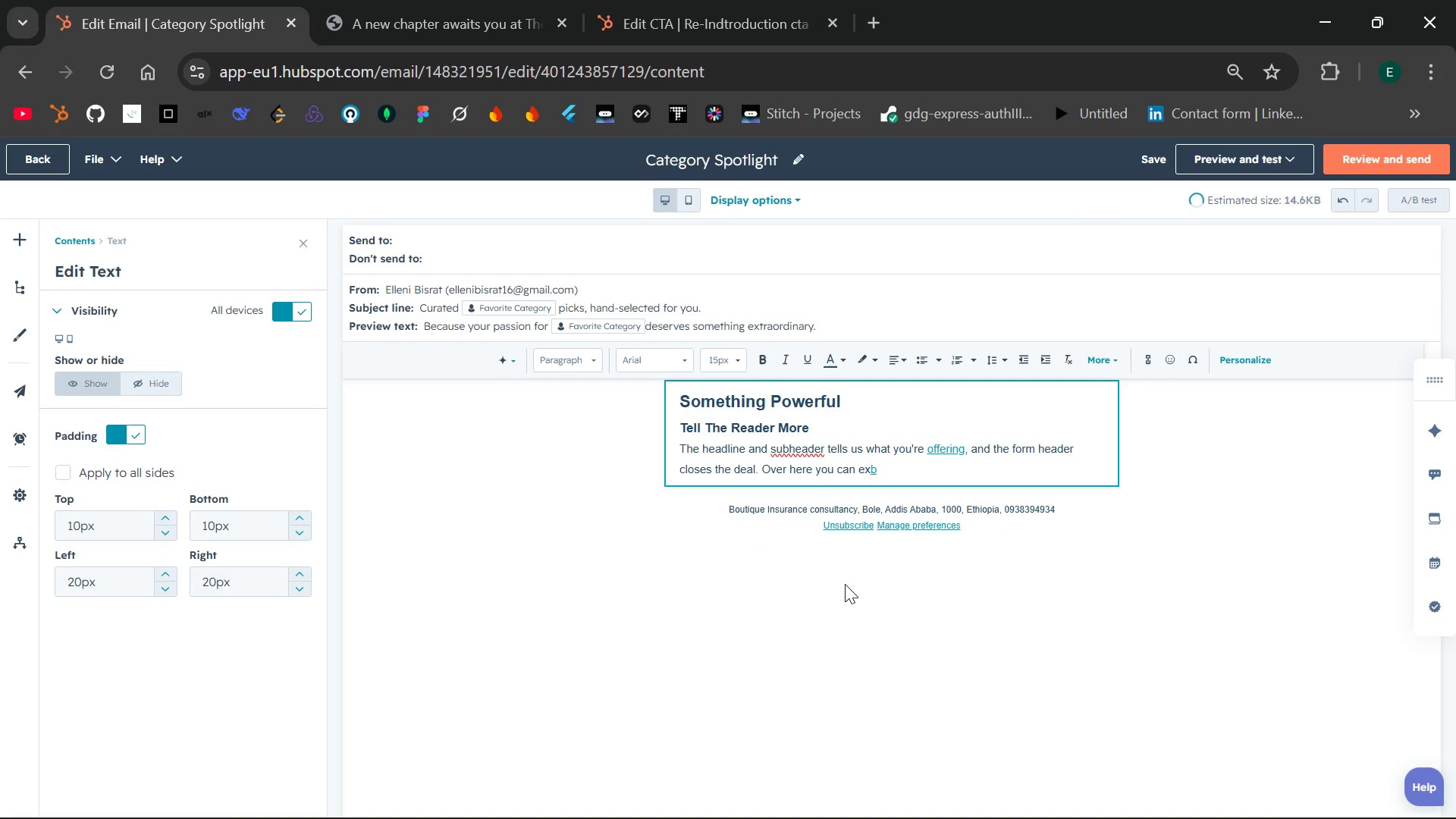 
key(Backspace)
 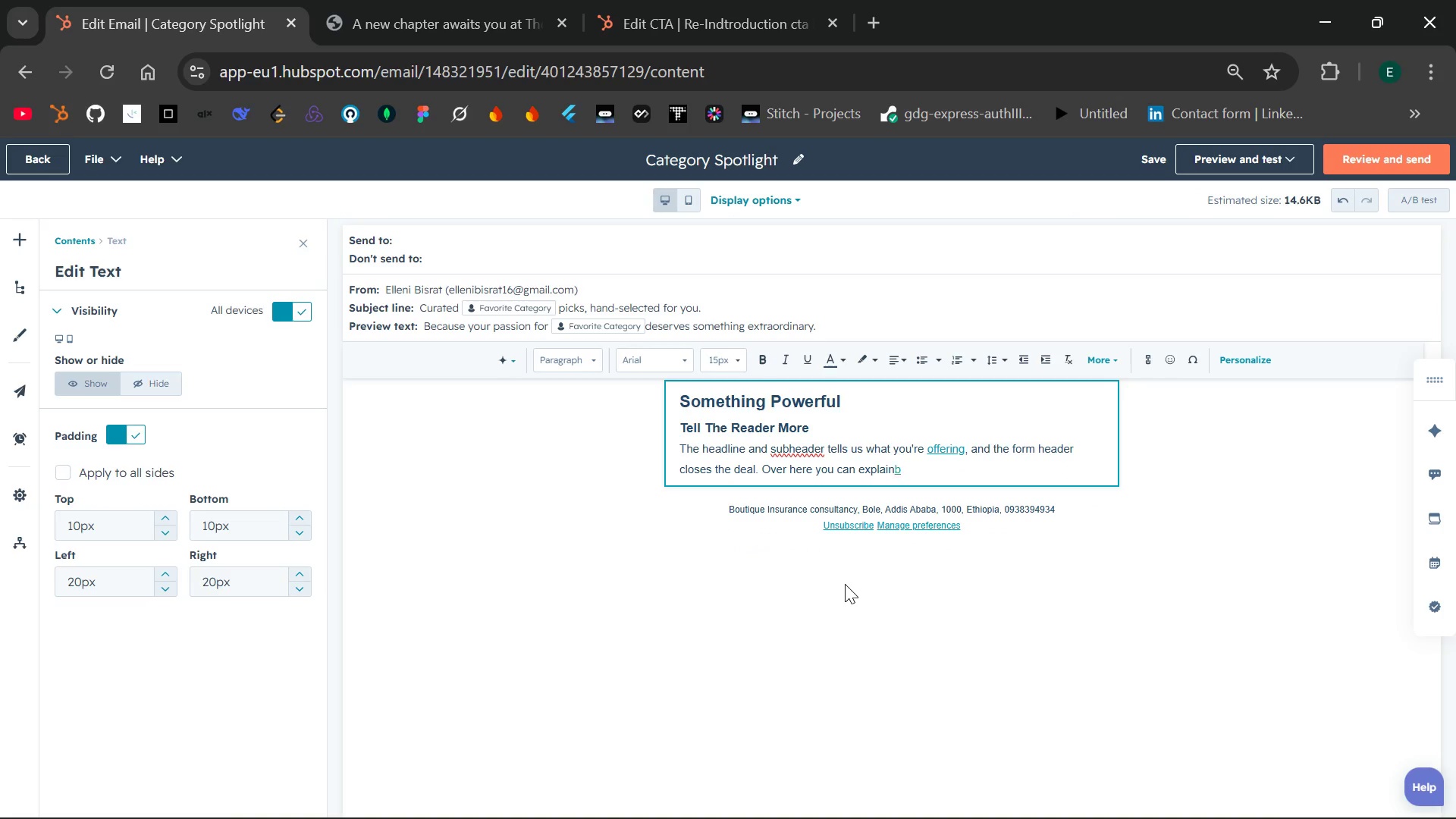 
key(Backspace)
 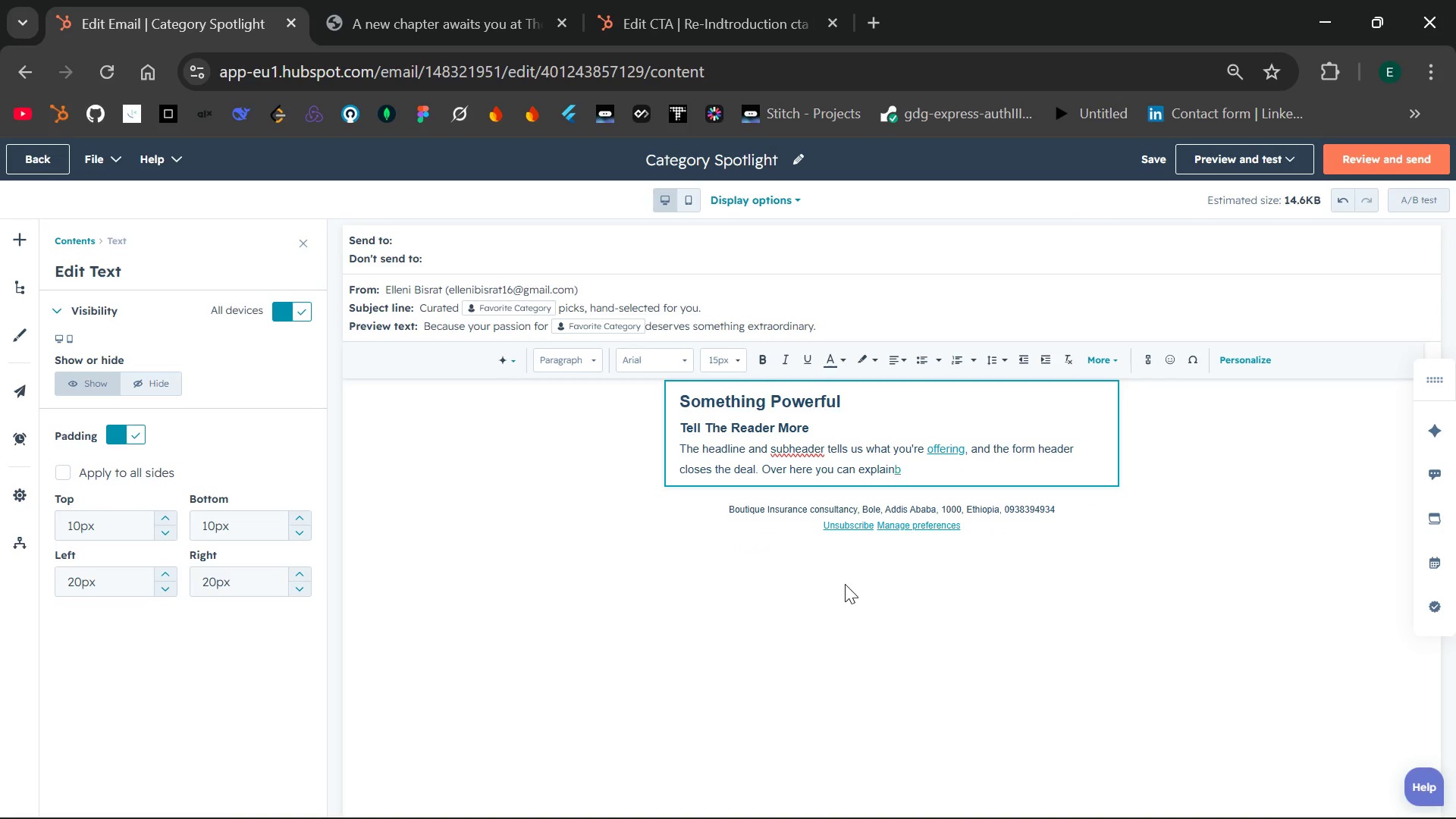 
key(Backspace)
 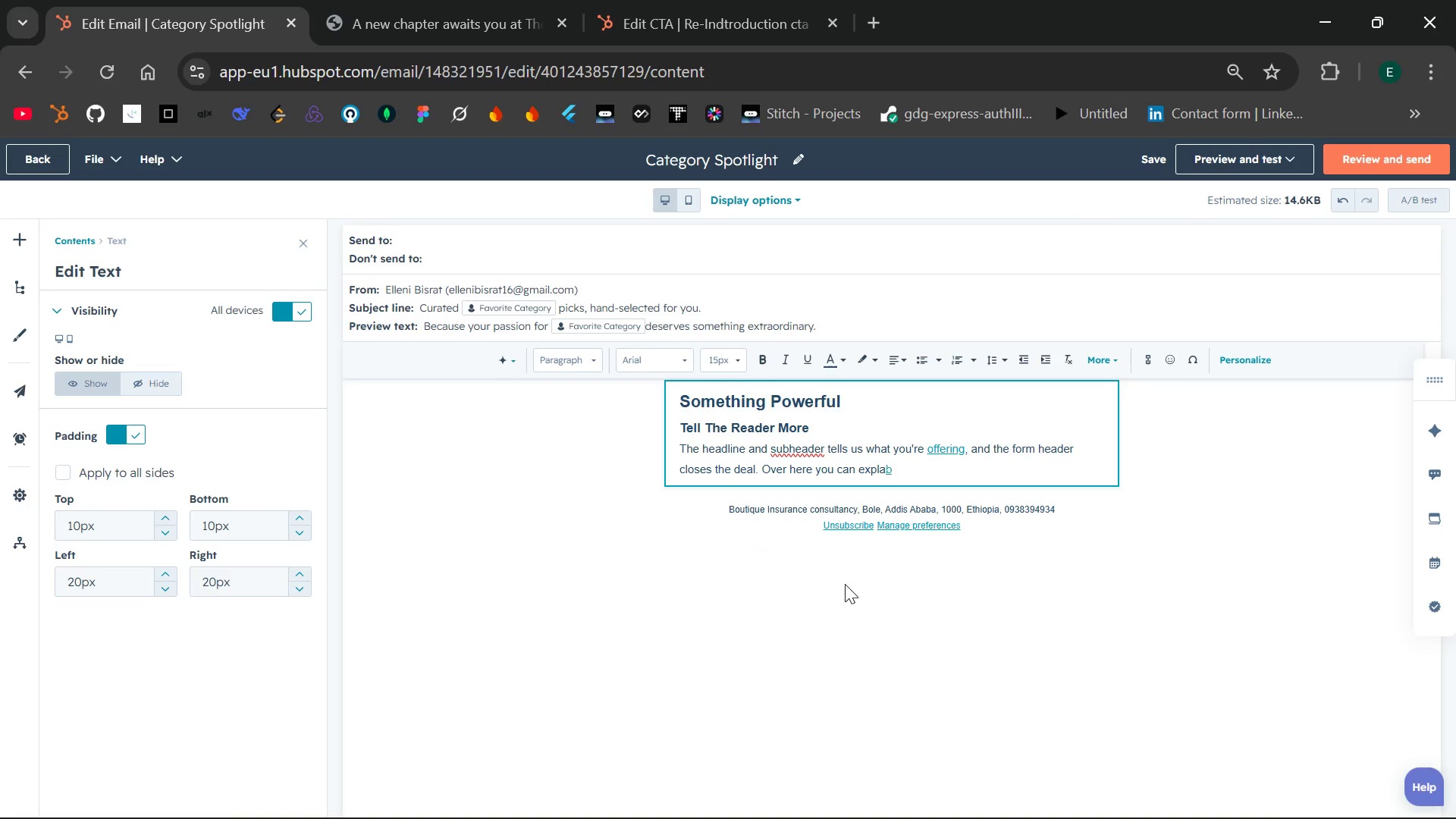 
key(Backspace)
 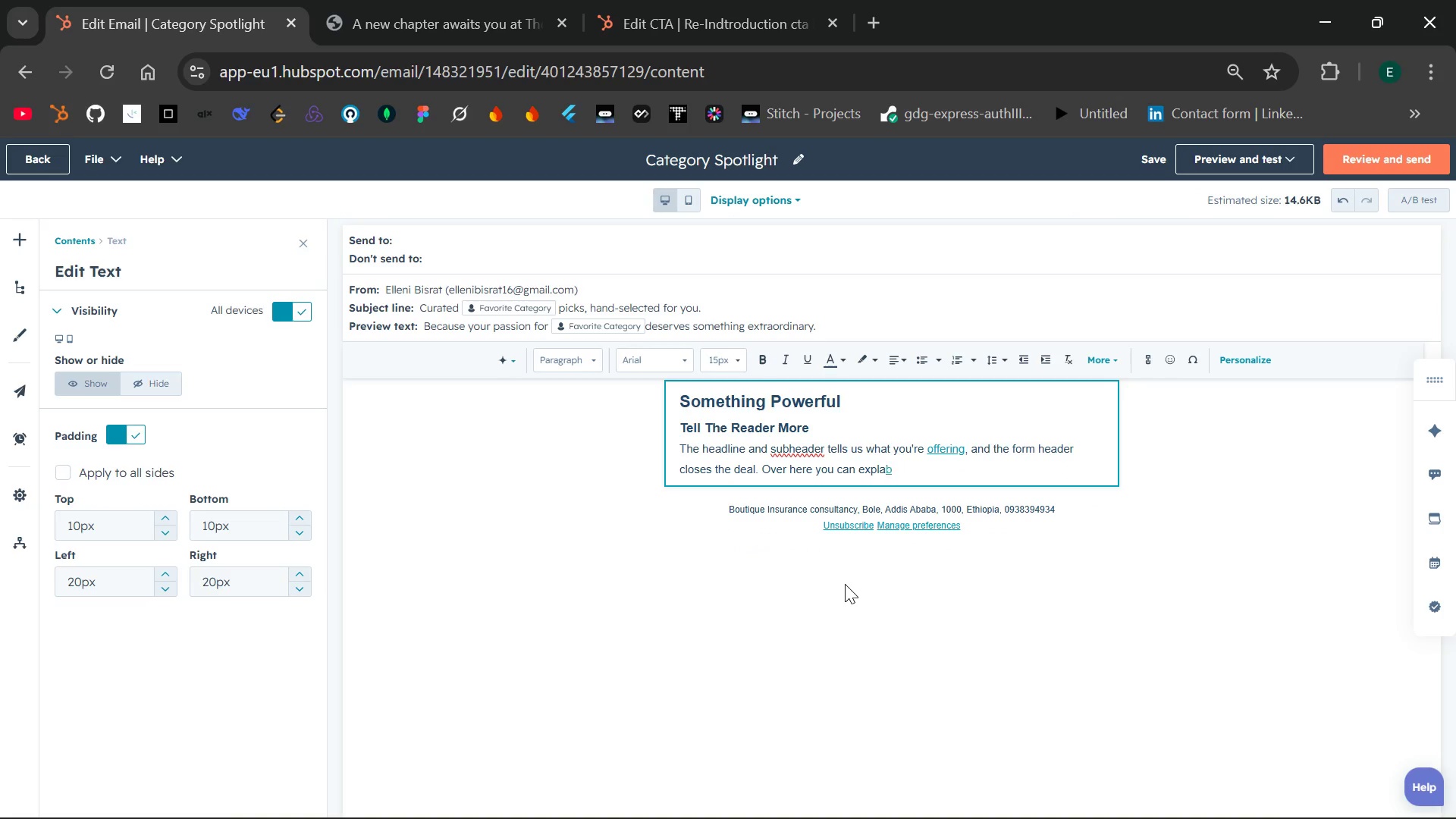 
key(Backspace)
 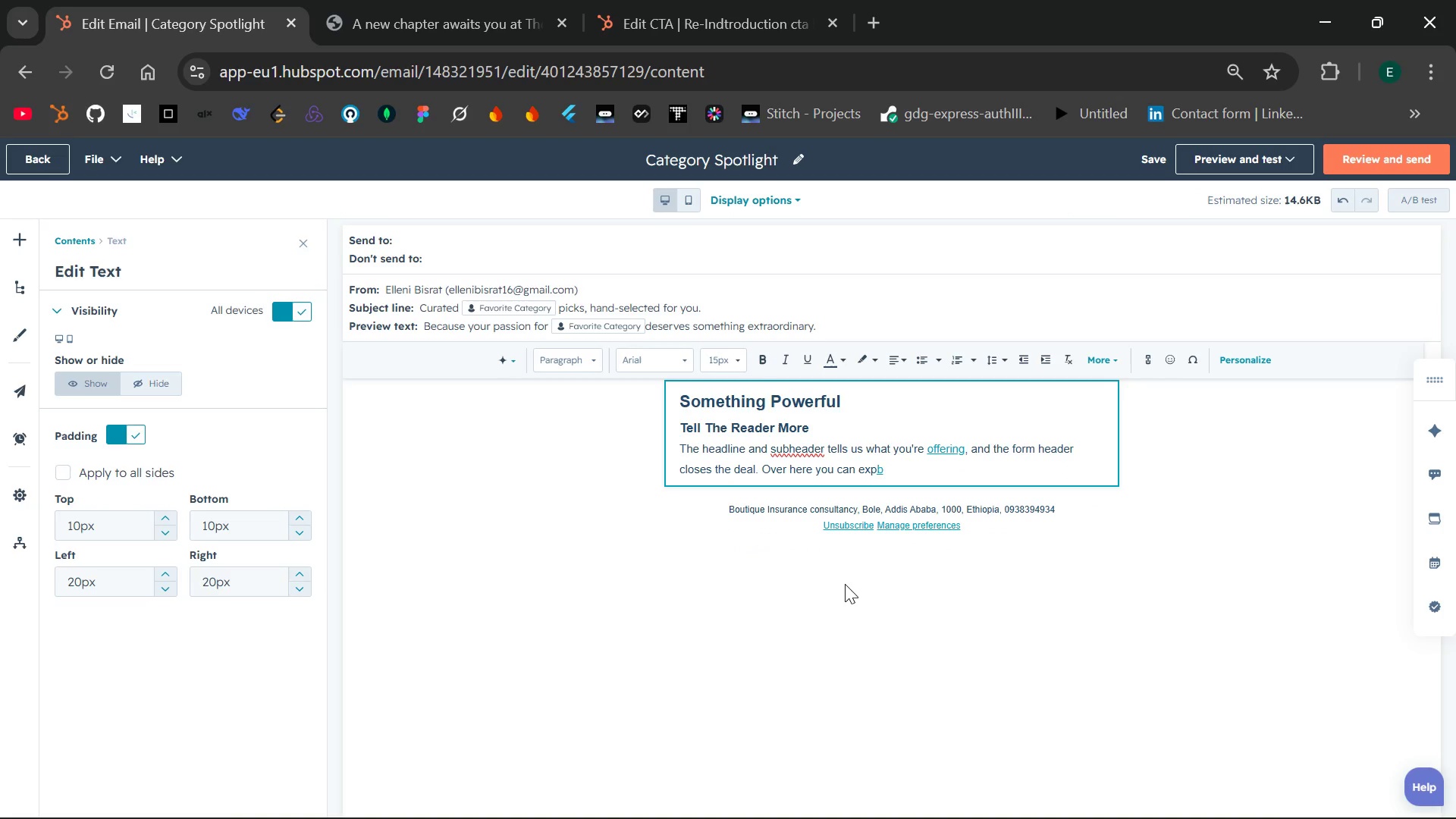 
key(Backspace)
 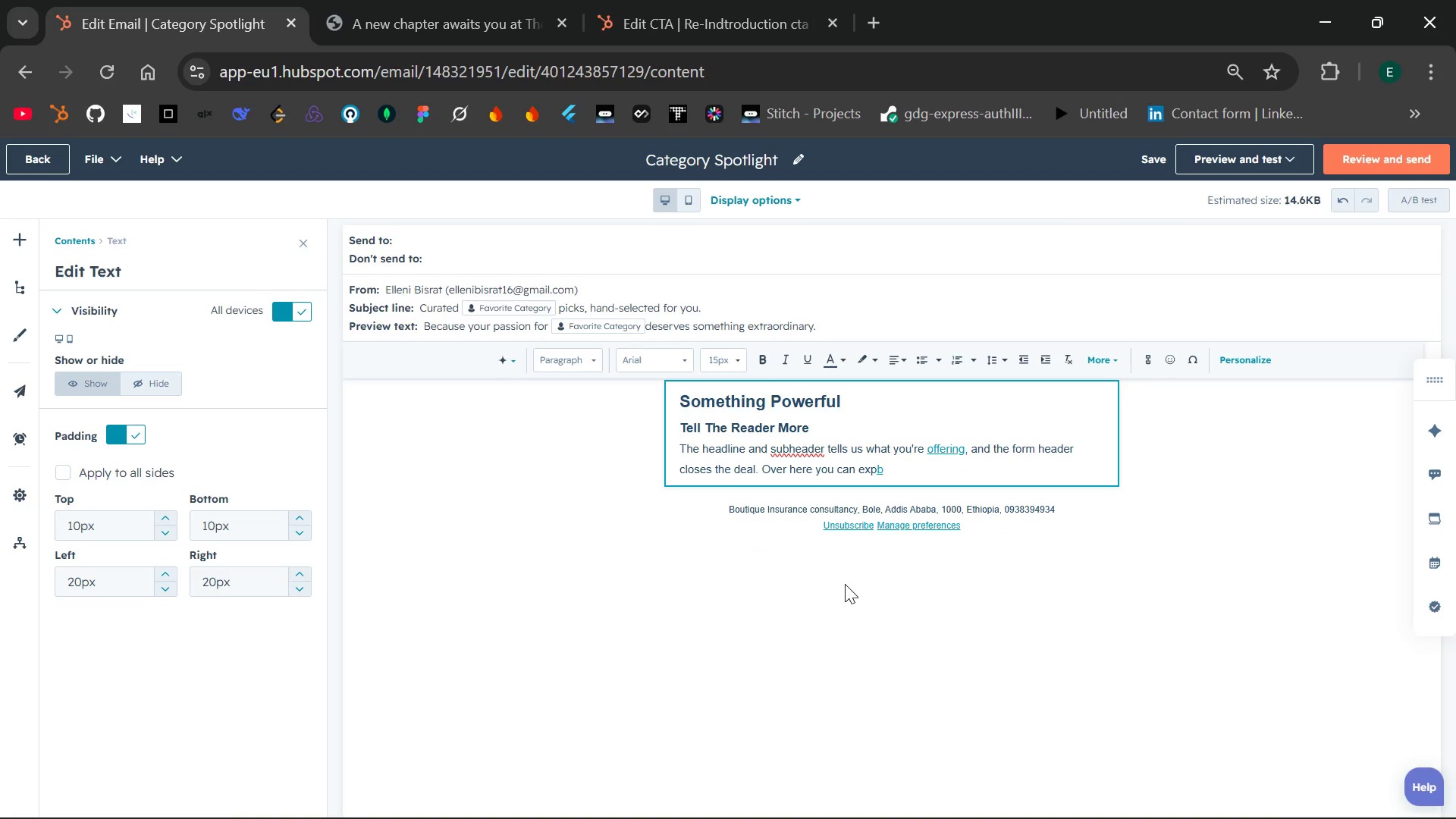 
key(Backspace)
 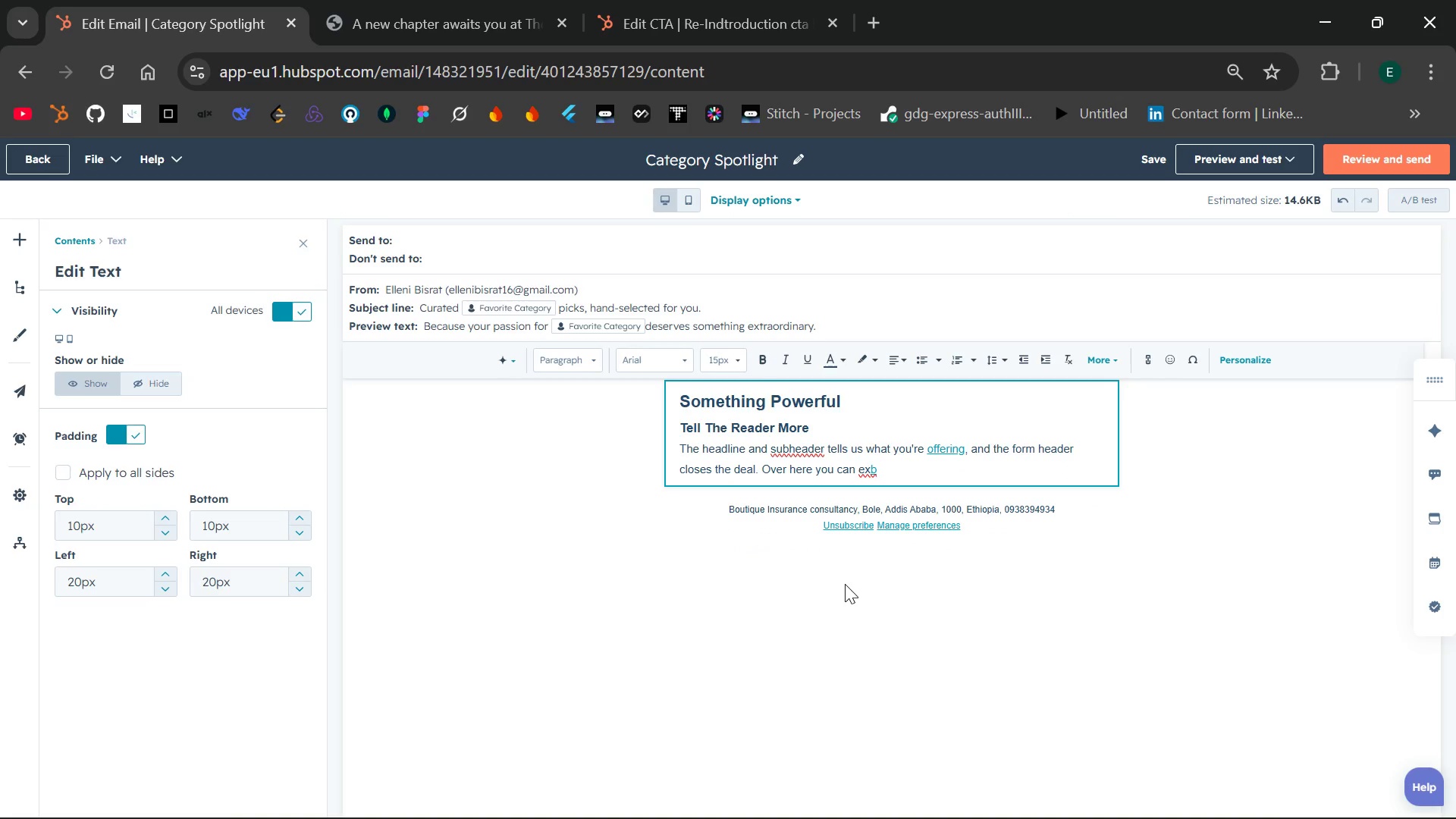 
key(Backspace)
 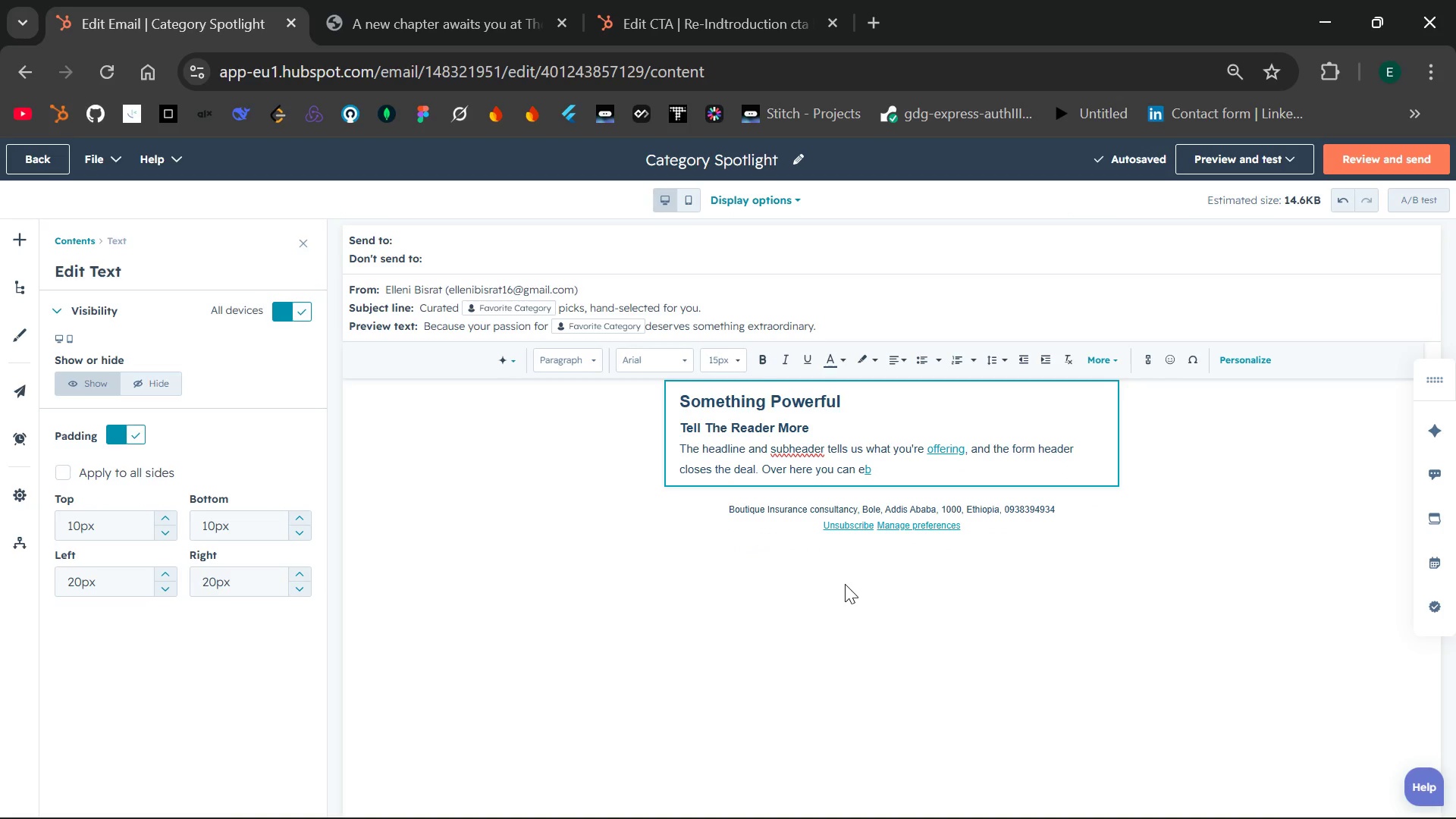 
key(Backspace)
 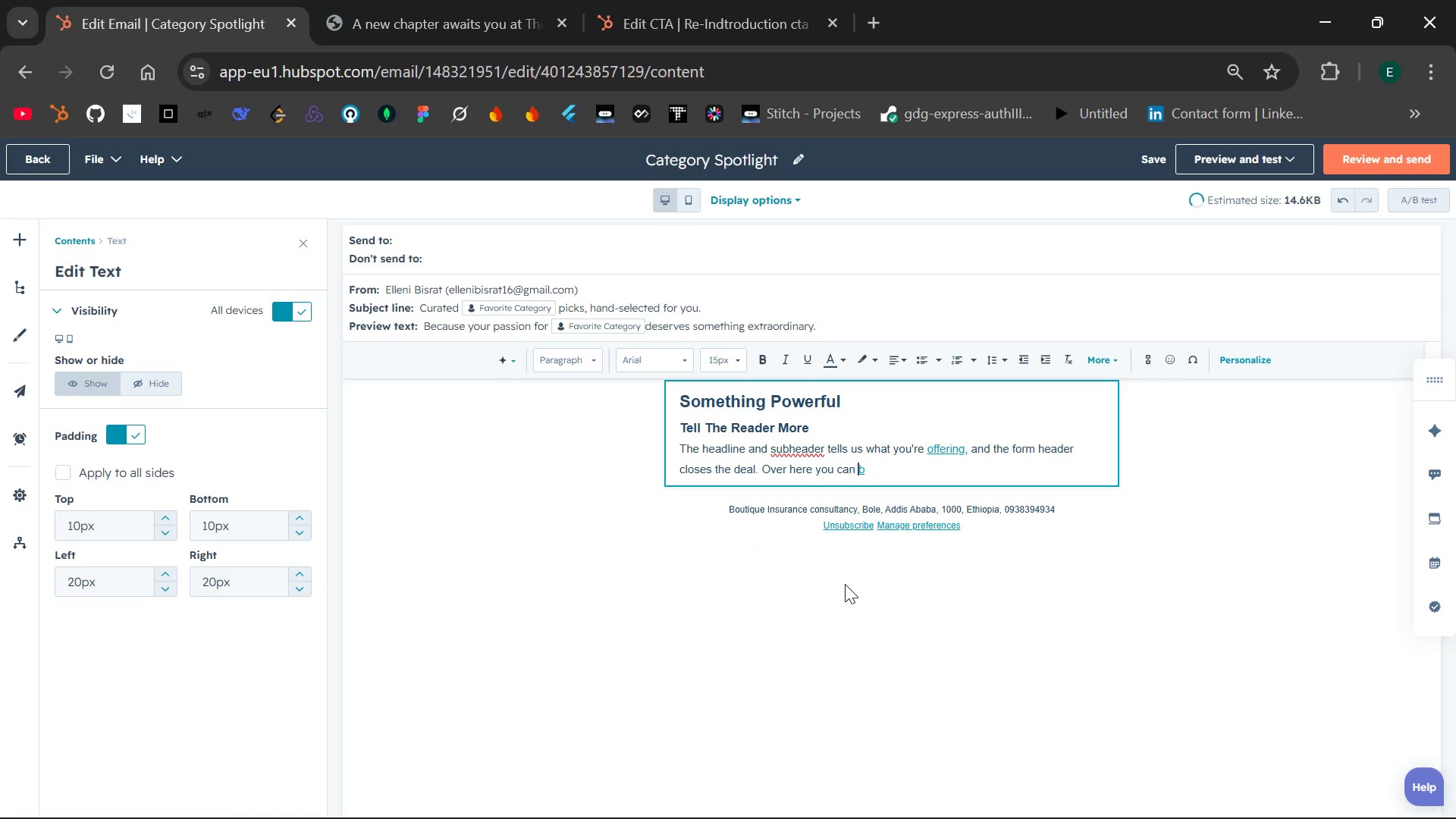 
key(Backspace)
 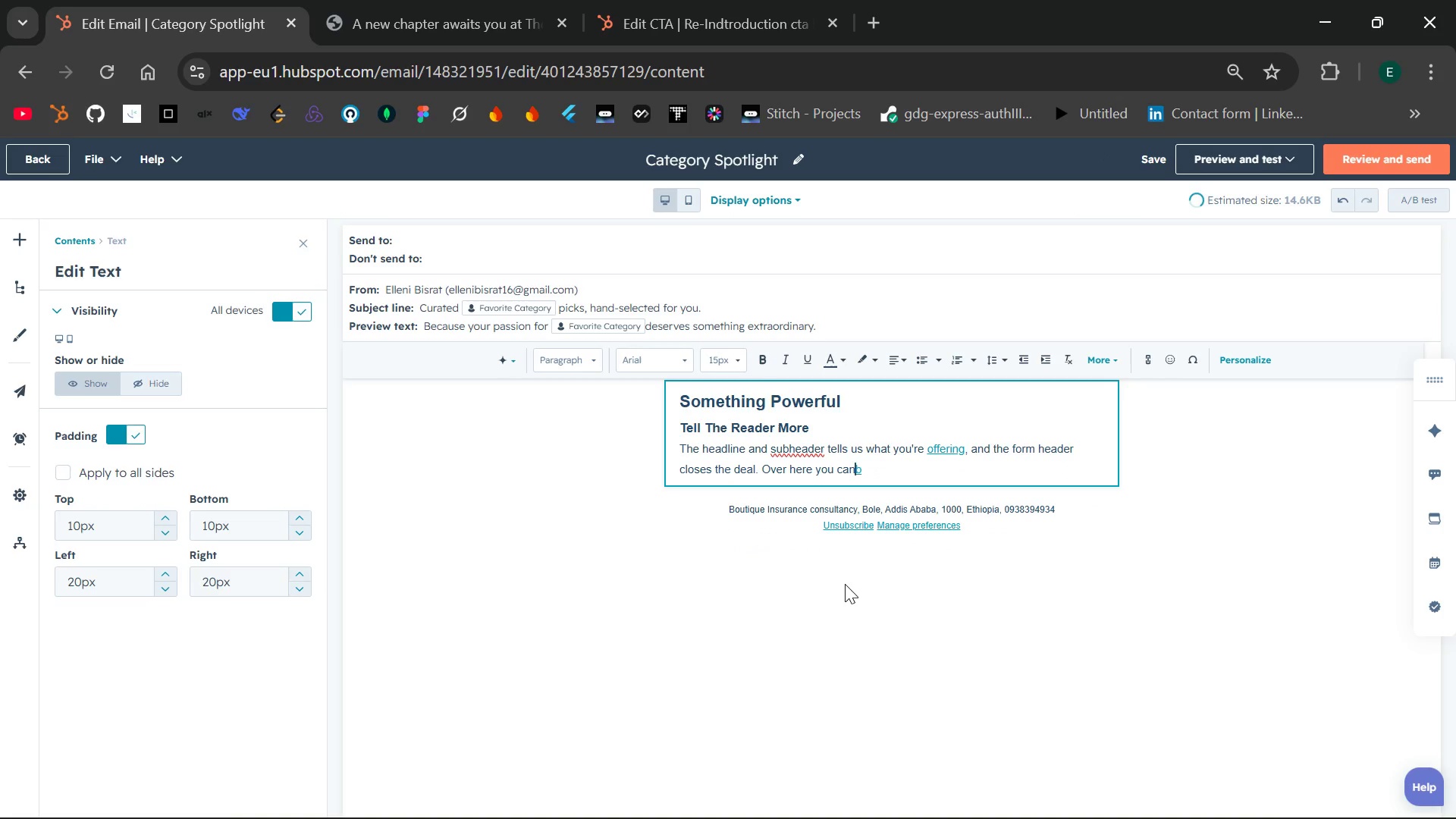 
hold_key(key=Backspace, duration=0.84)
 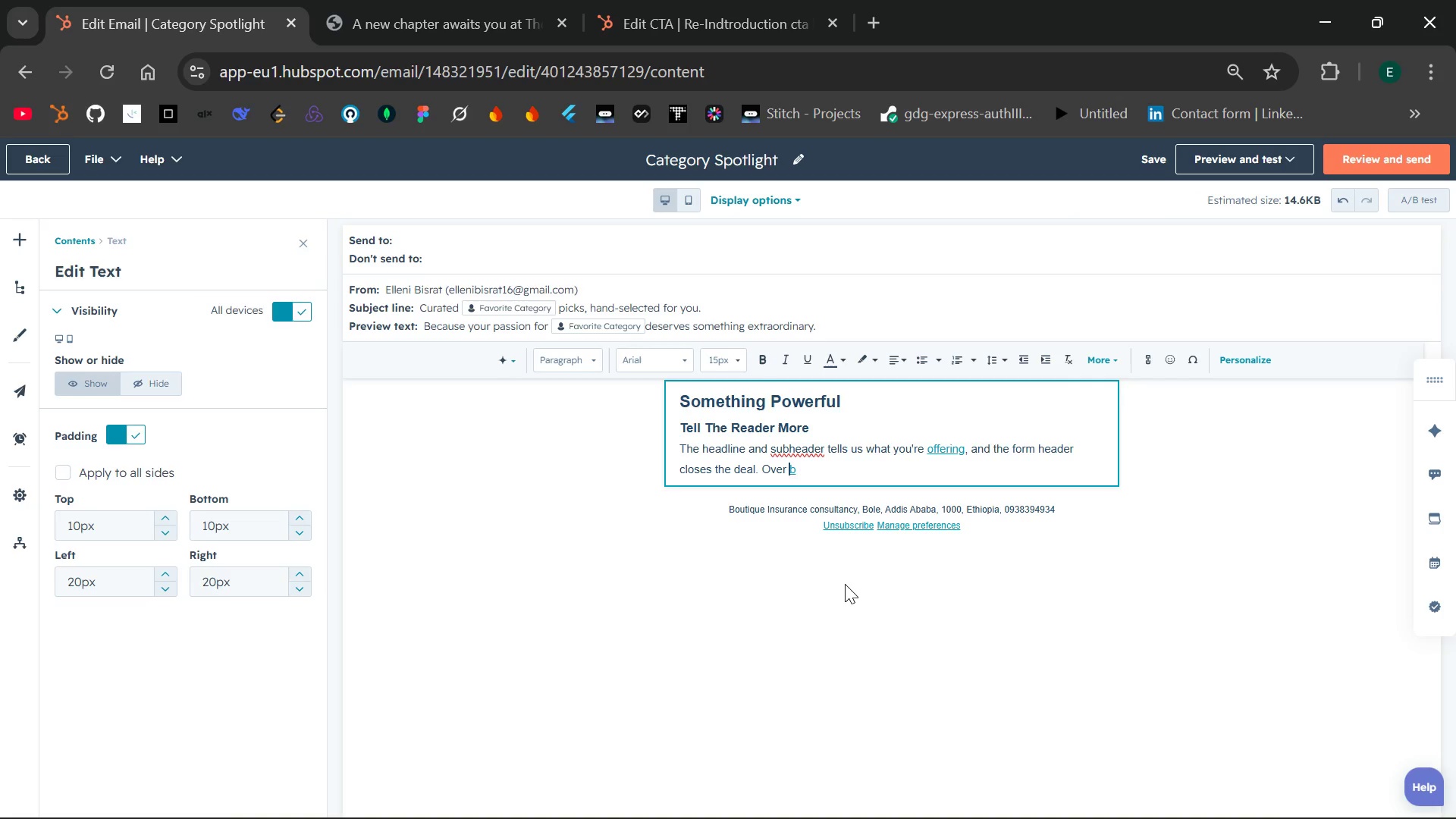 
key(Backspace)
 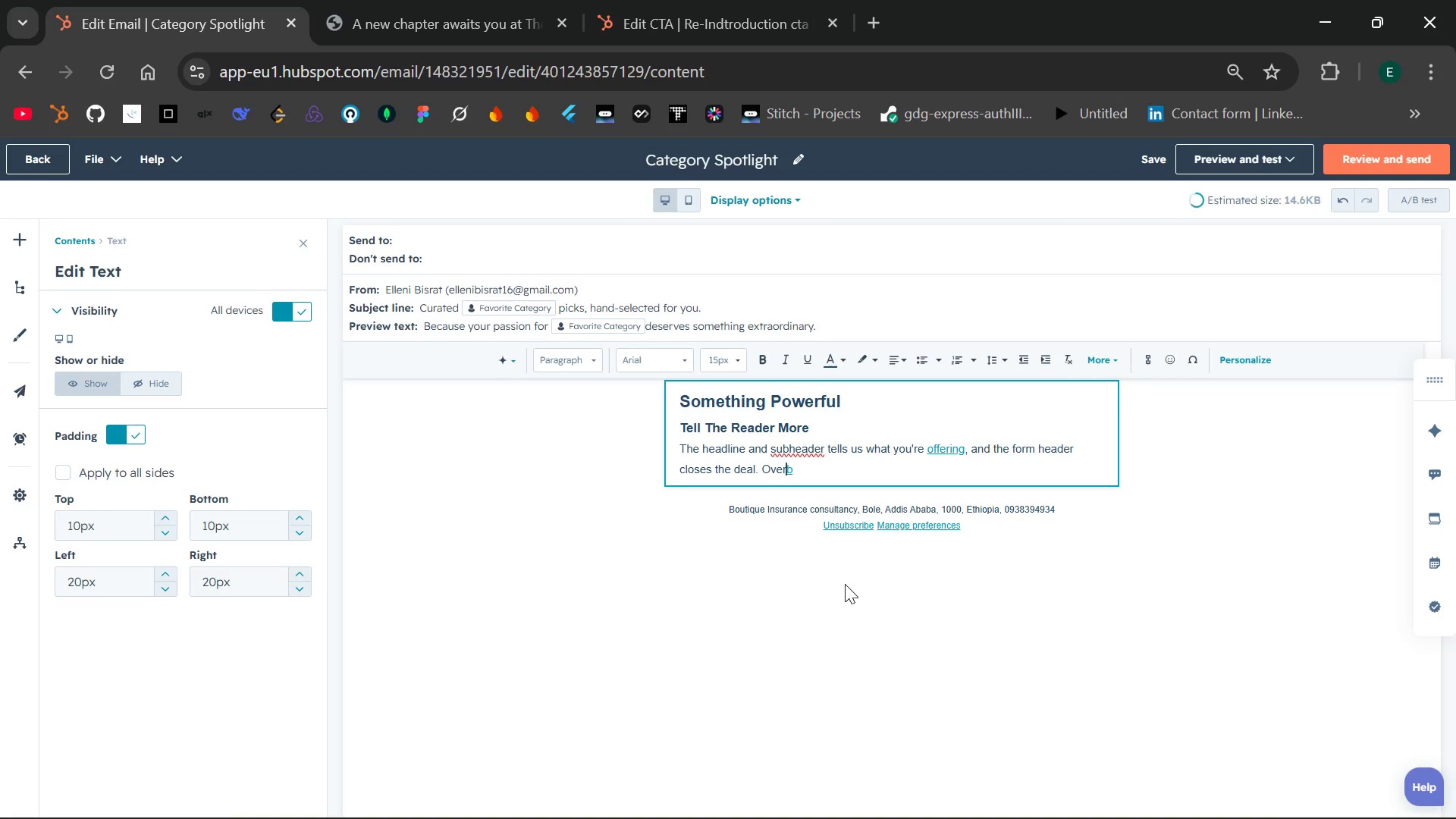 
key(Backspace)
 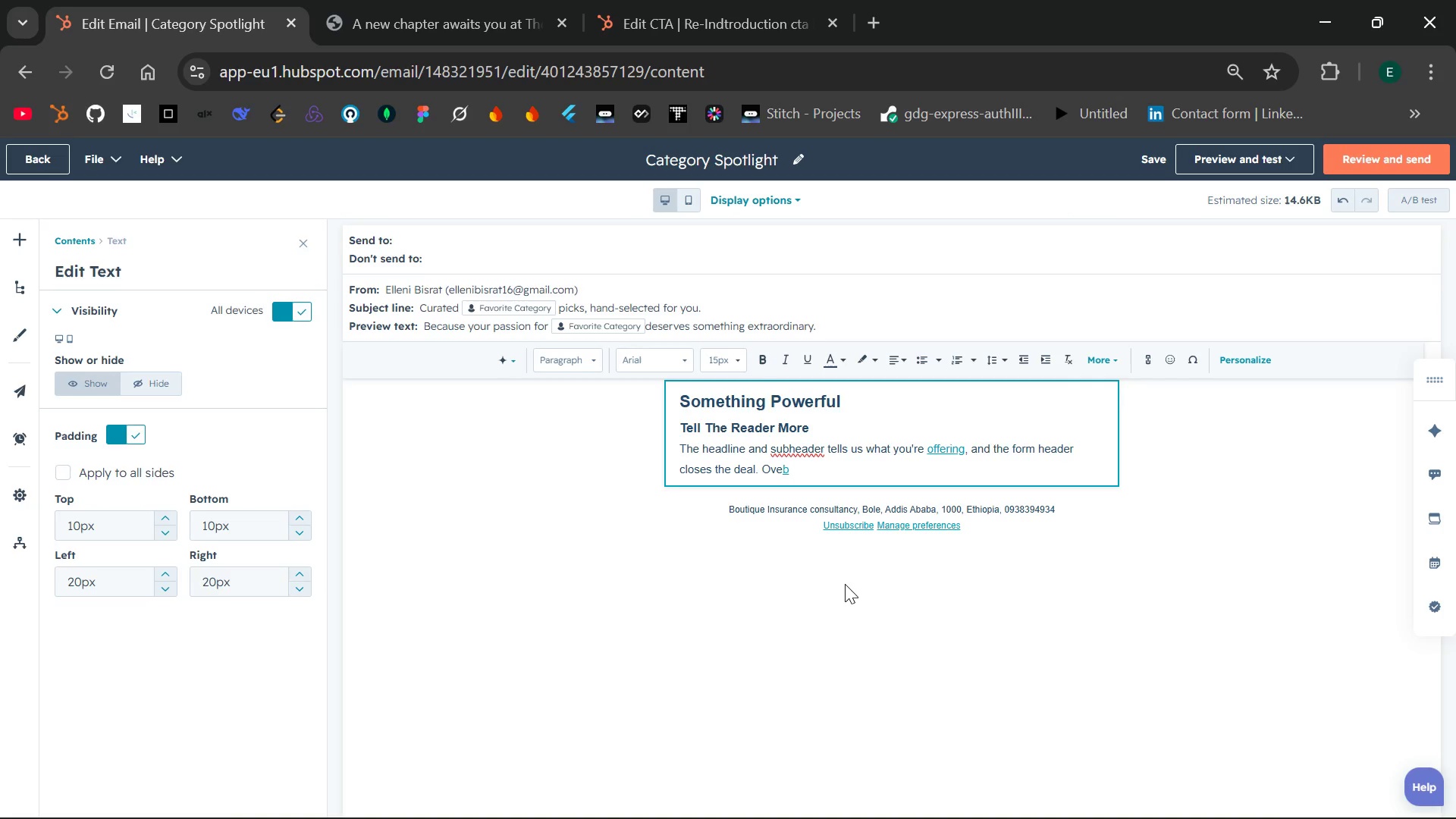 
key(Backspace)
 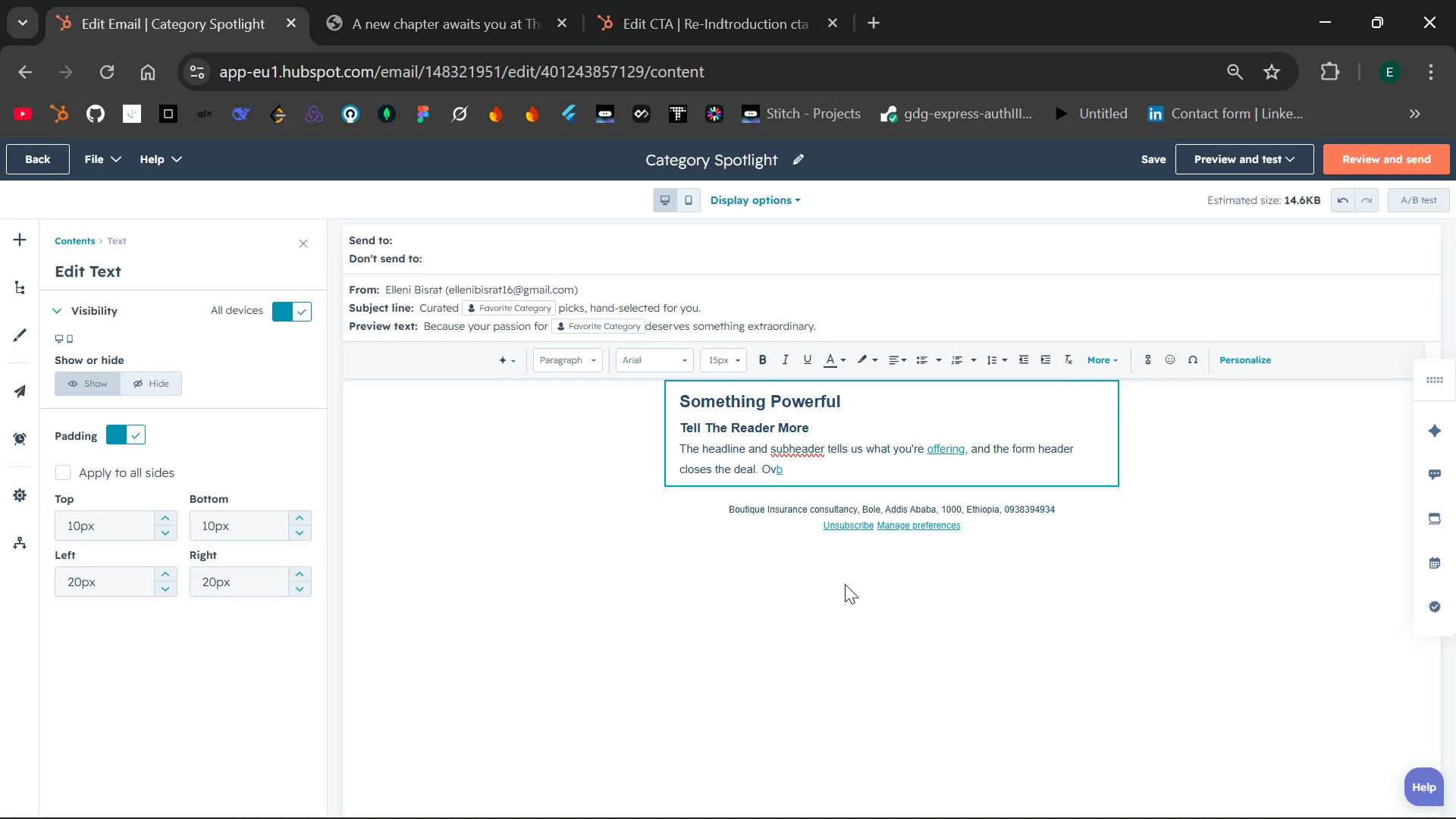 
hold_key(key=Backspace, duration=0.78)
 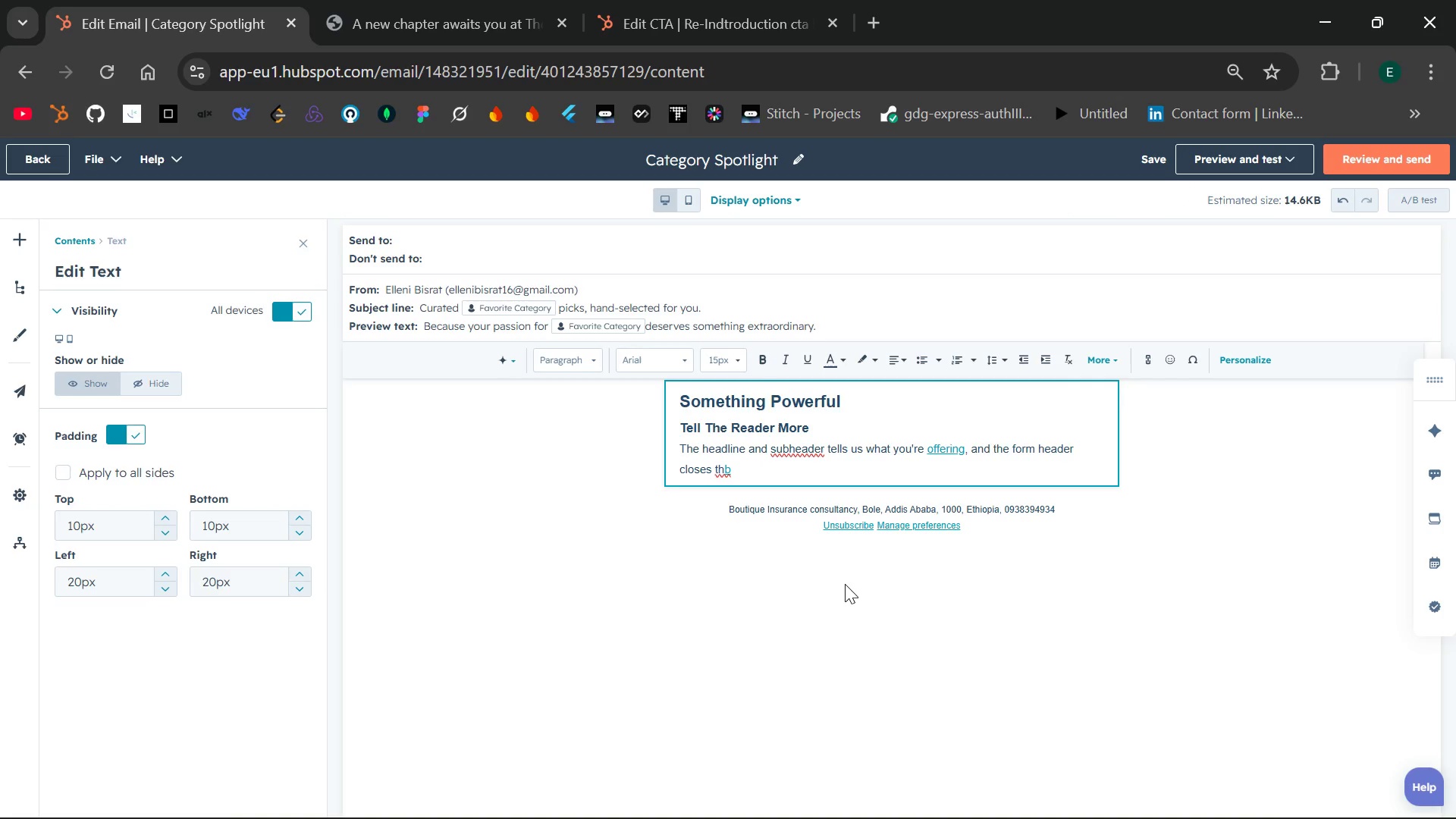 
hold_key(key=Backspace, duration=1.52)
 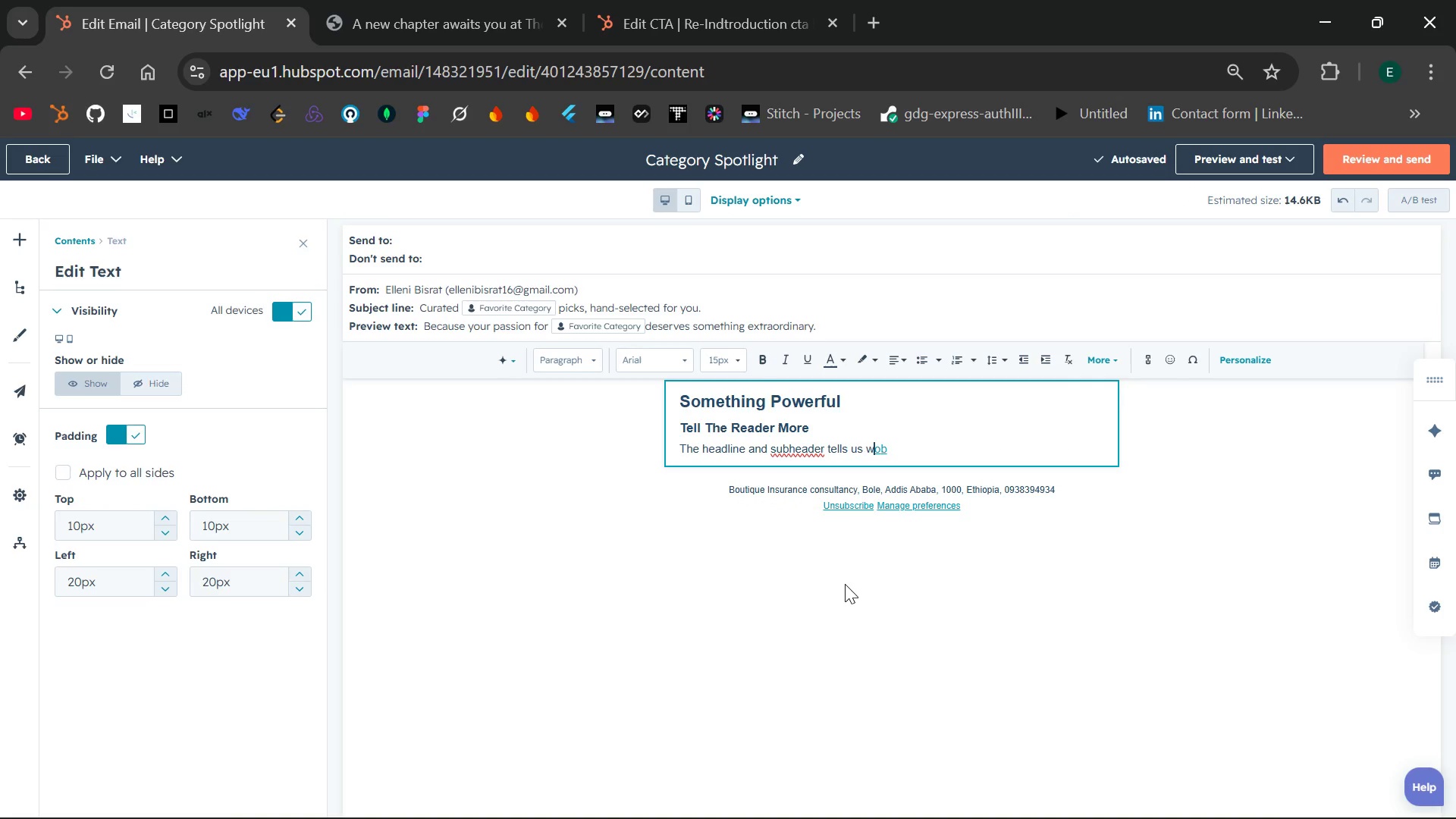 
hold_key(key=Backspace, duration=0.84)
 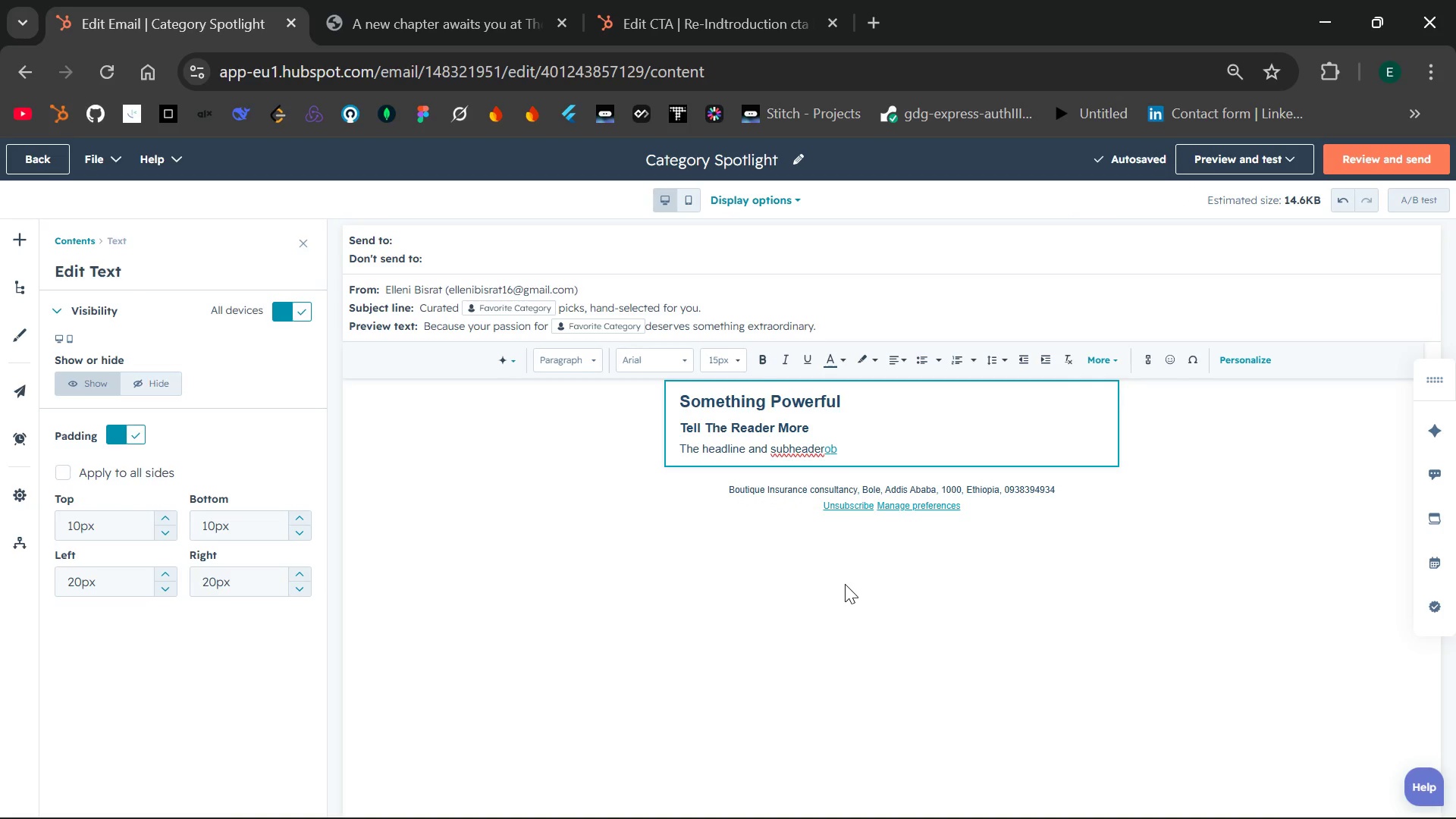 
key(Backspace)
 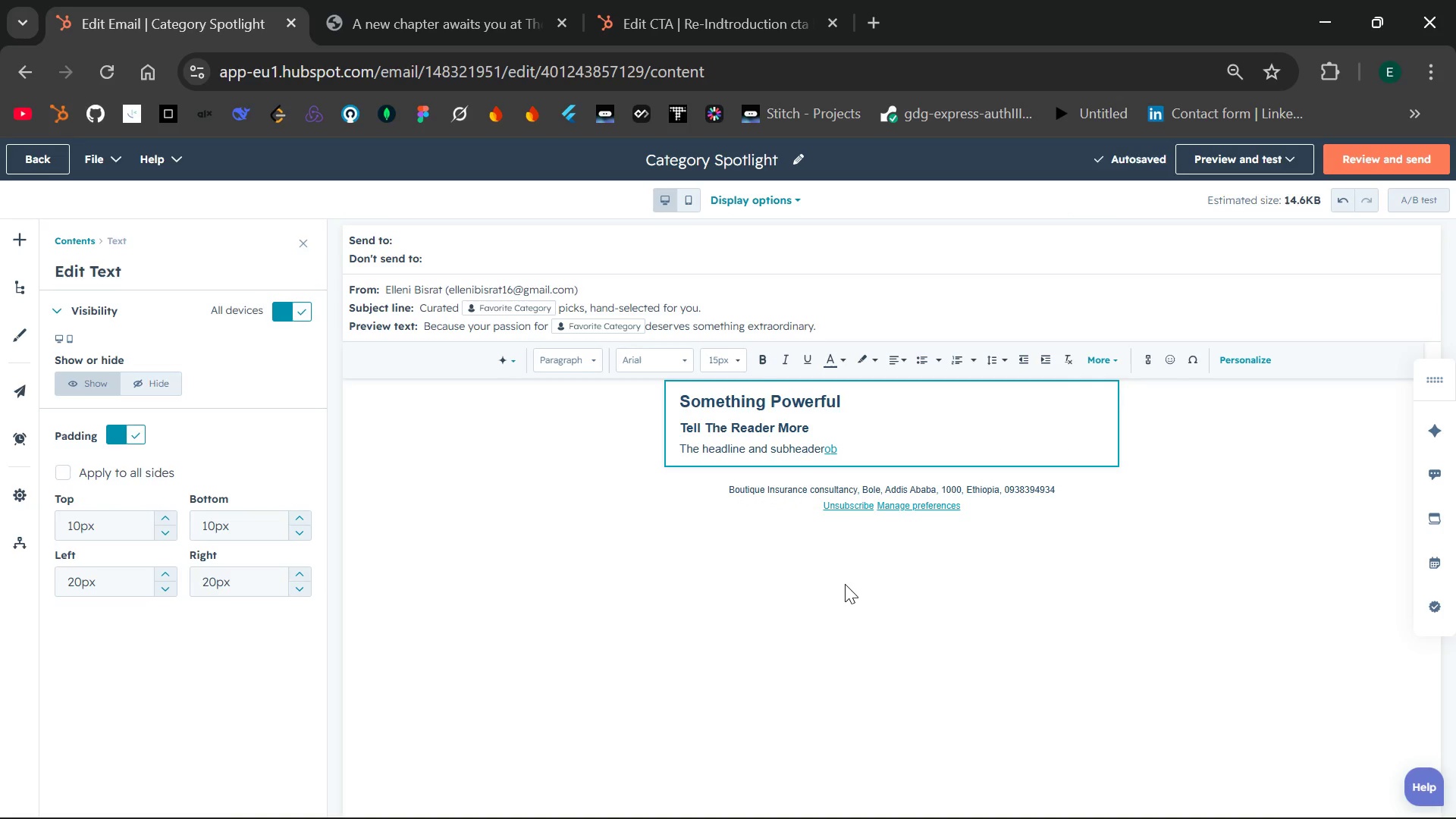 
key(Backspace)
 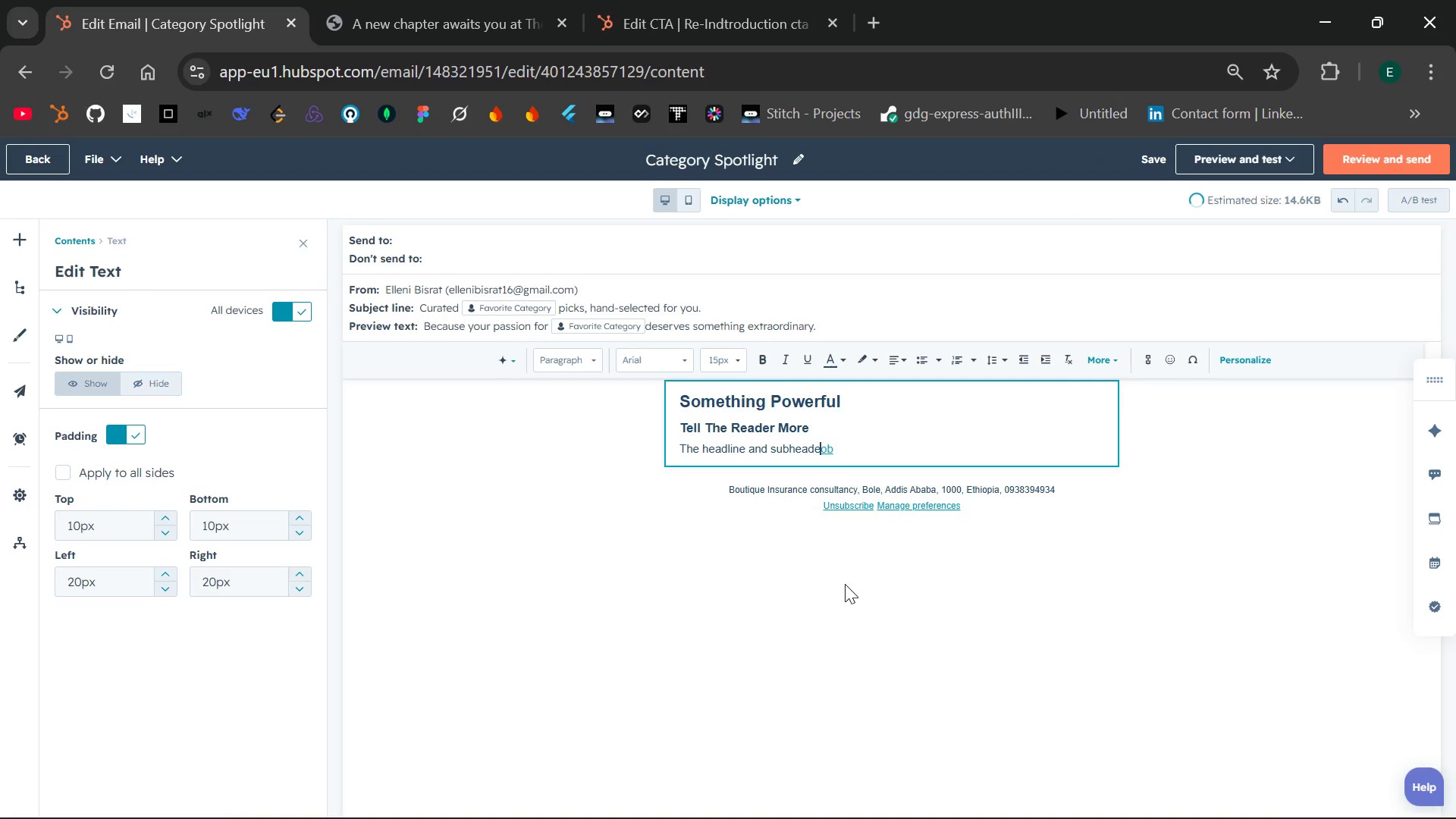 
key(Backspace)
 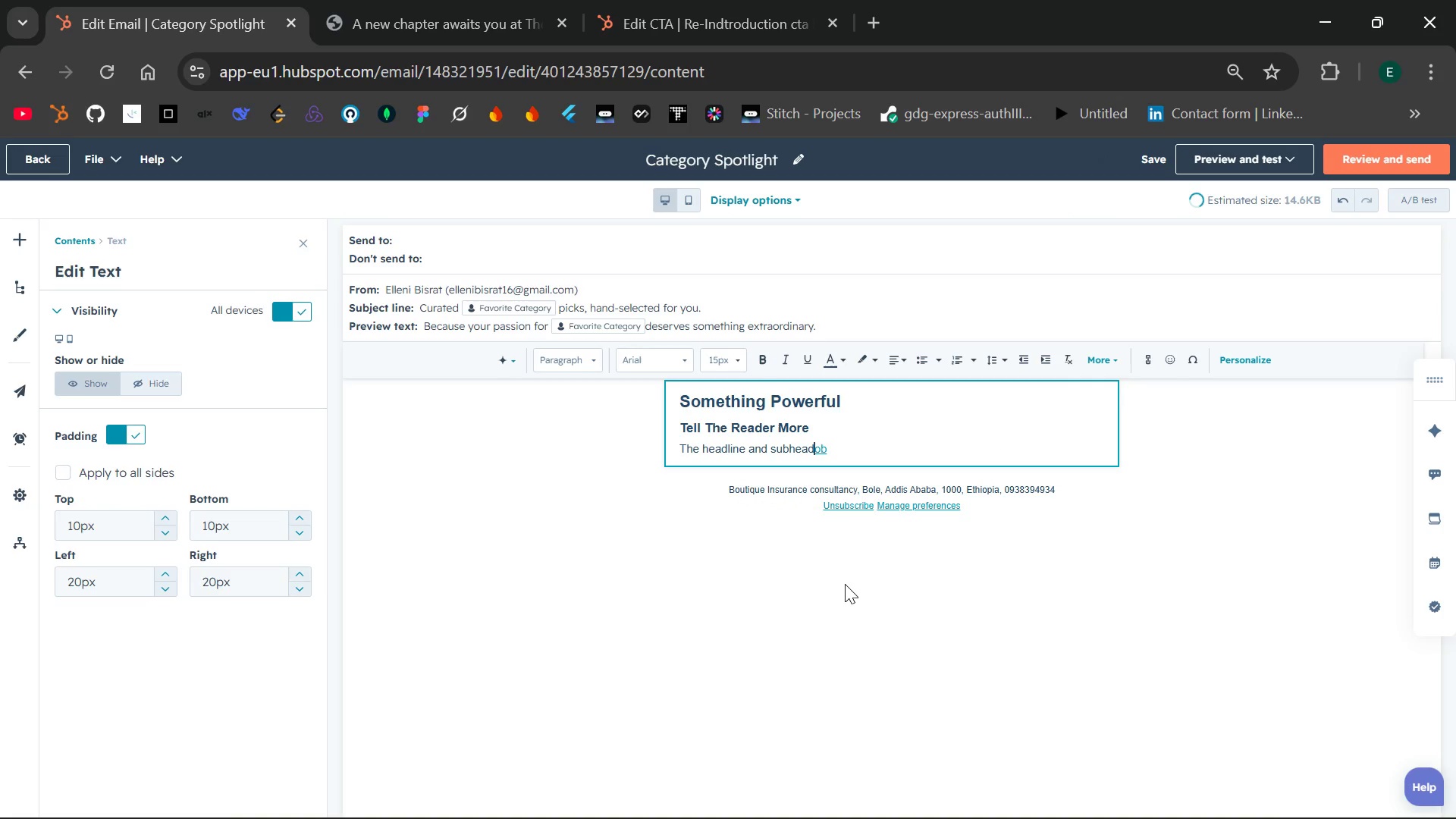 
key(Backspace)
 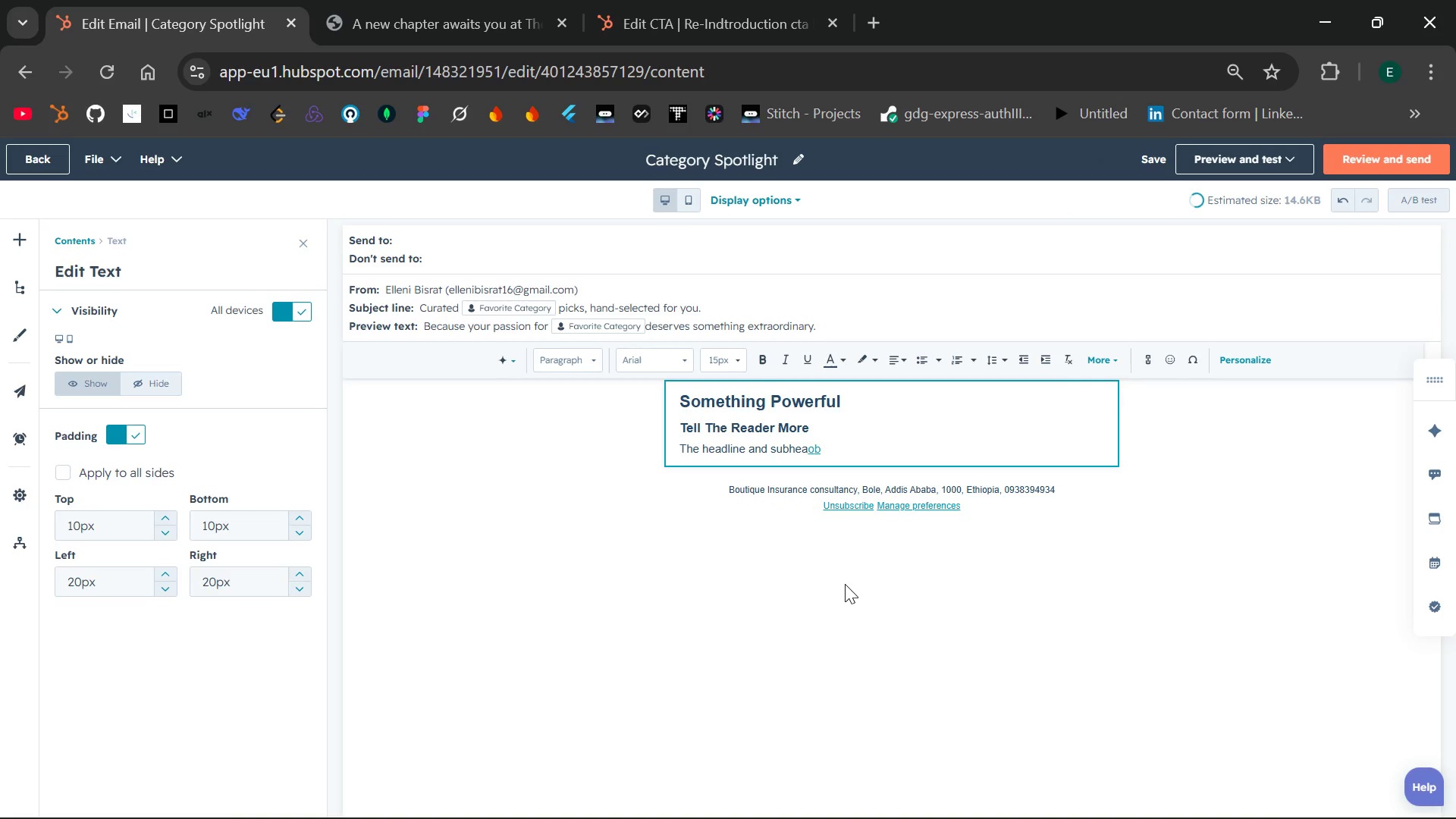 
key(Backspace)
 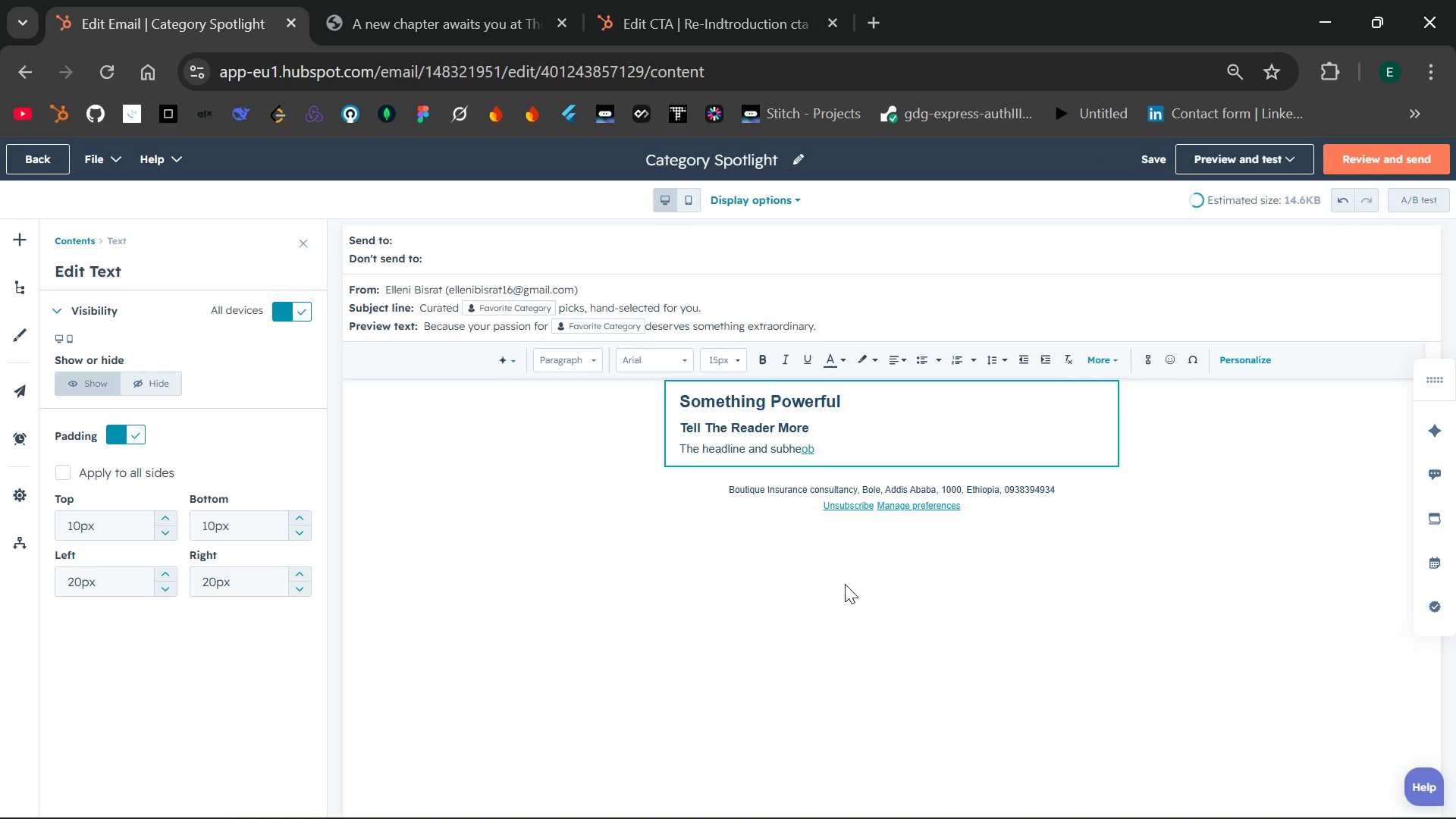 
key(Backspace)
 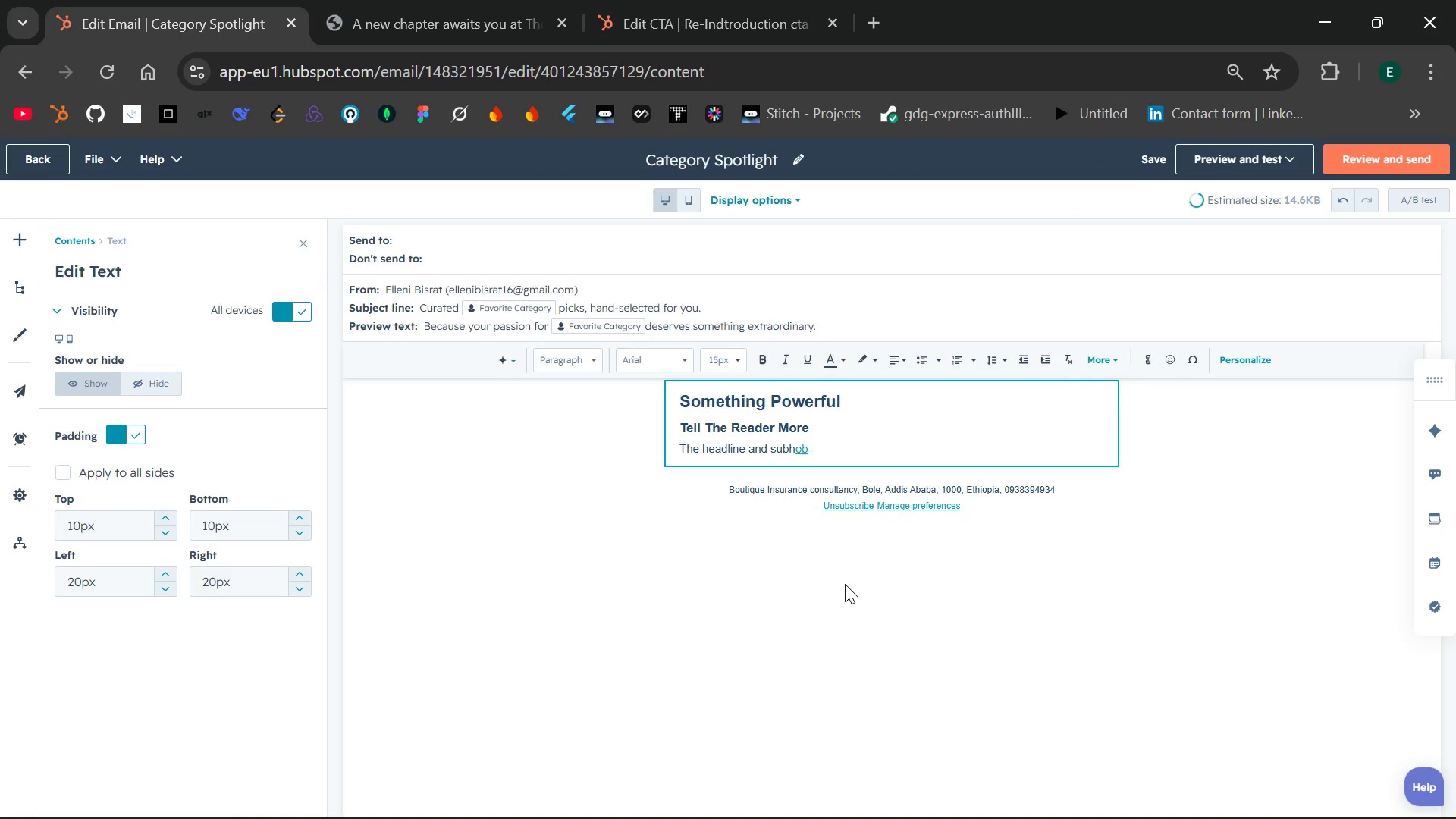 
key(Backspace)
 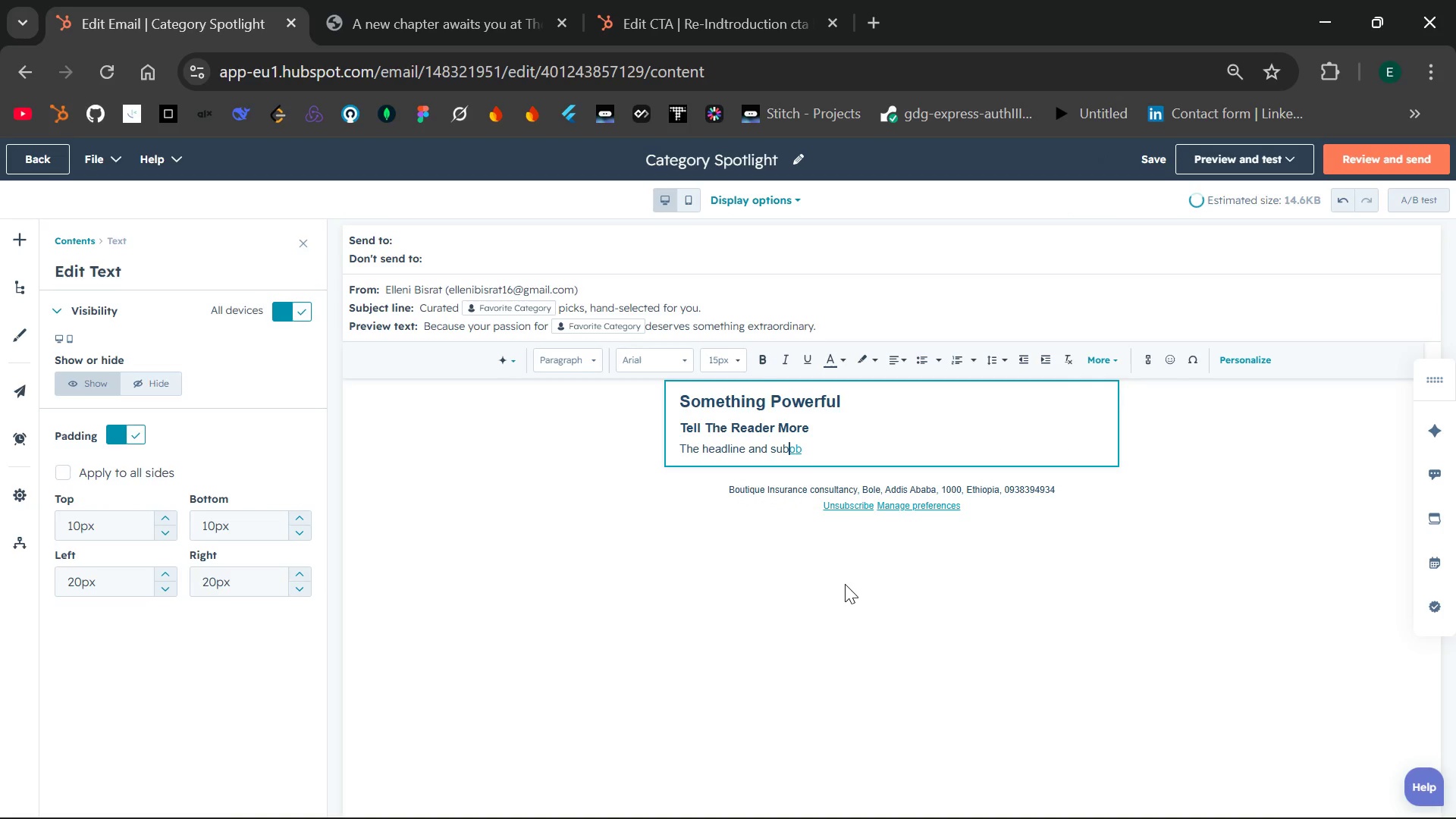 
key(Backspace)
 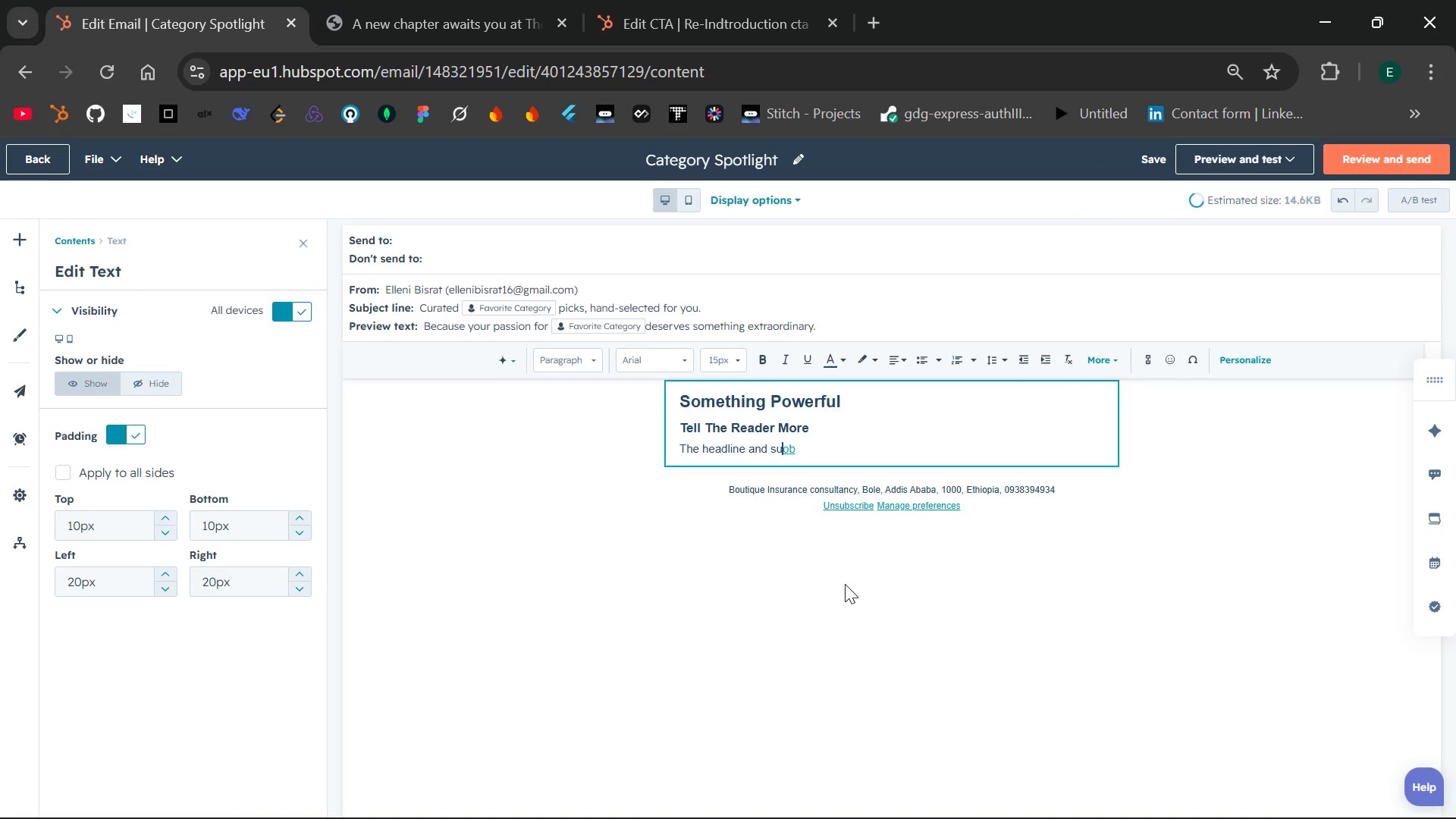 
key(Backspace)
 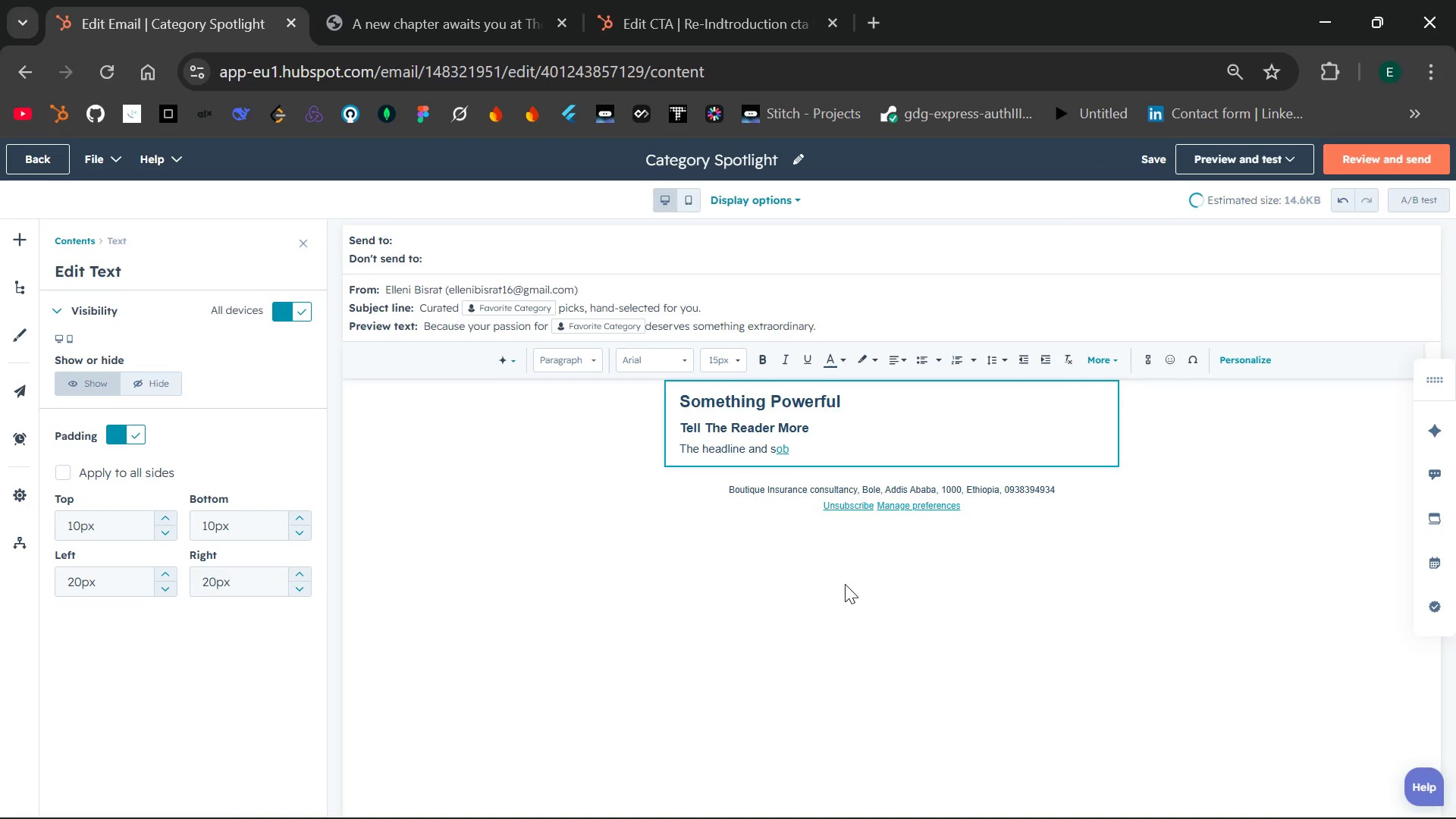 
key(Backspace)
 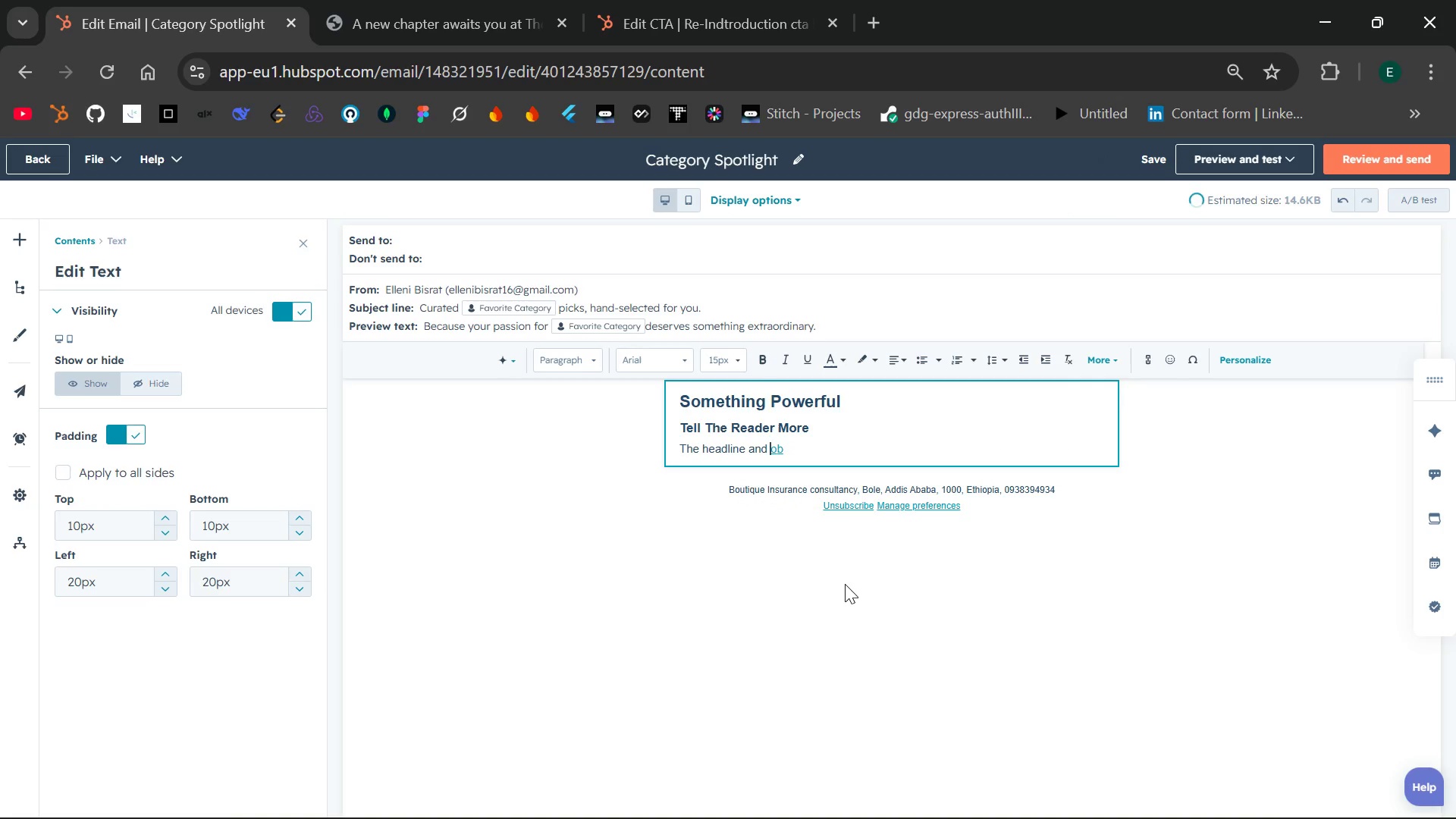 
key(Backspace)
 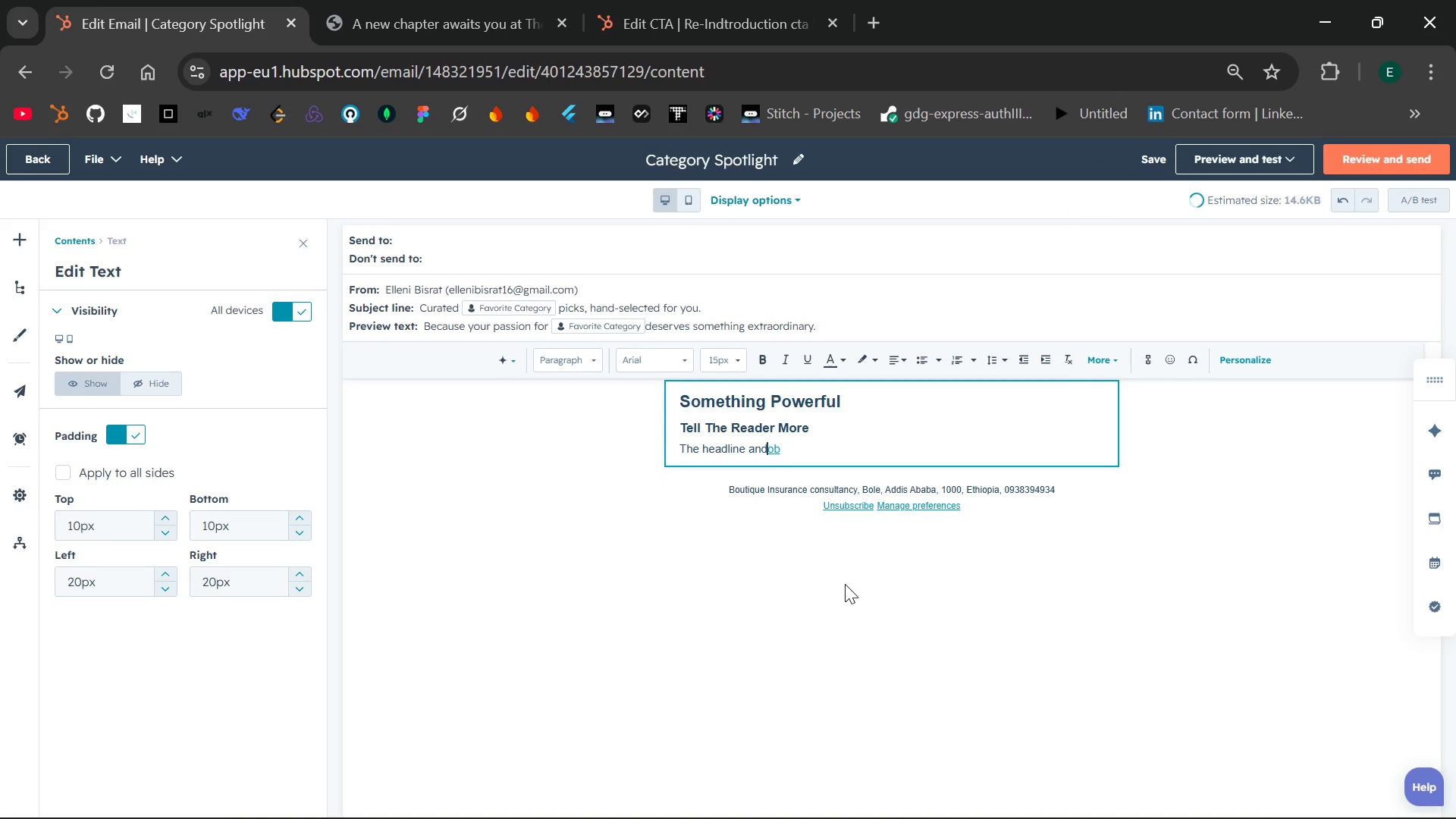 
key(Backspace)
 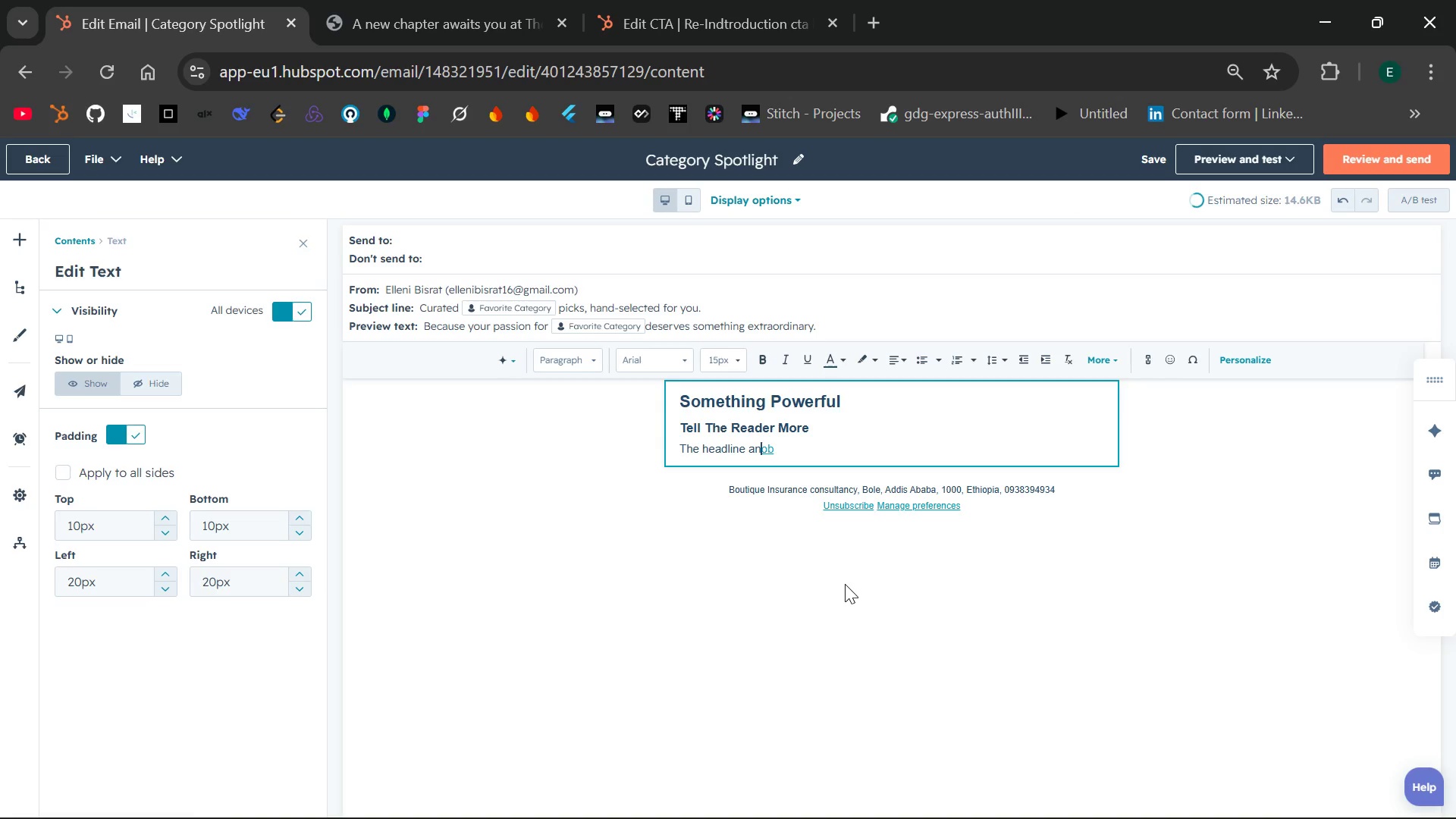 
key(Backspace)
 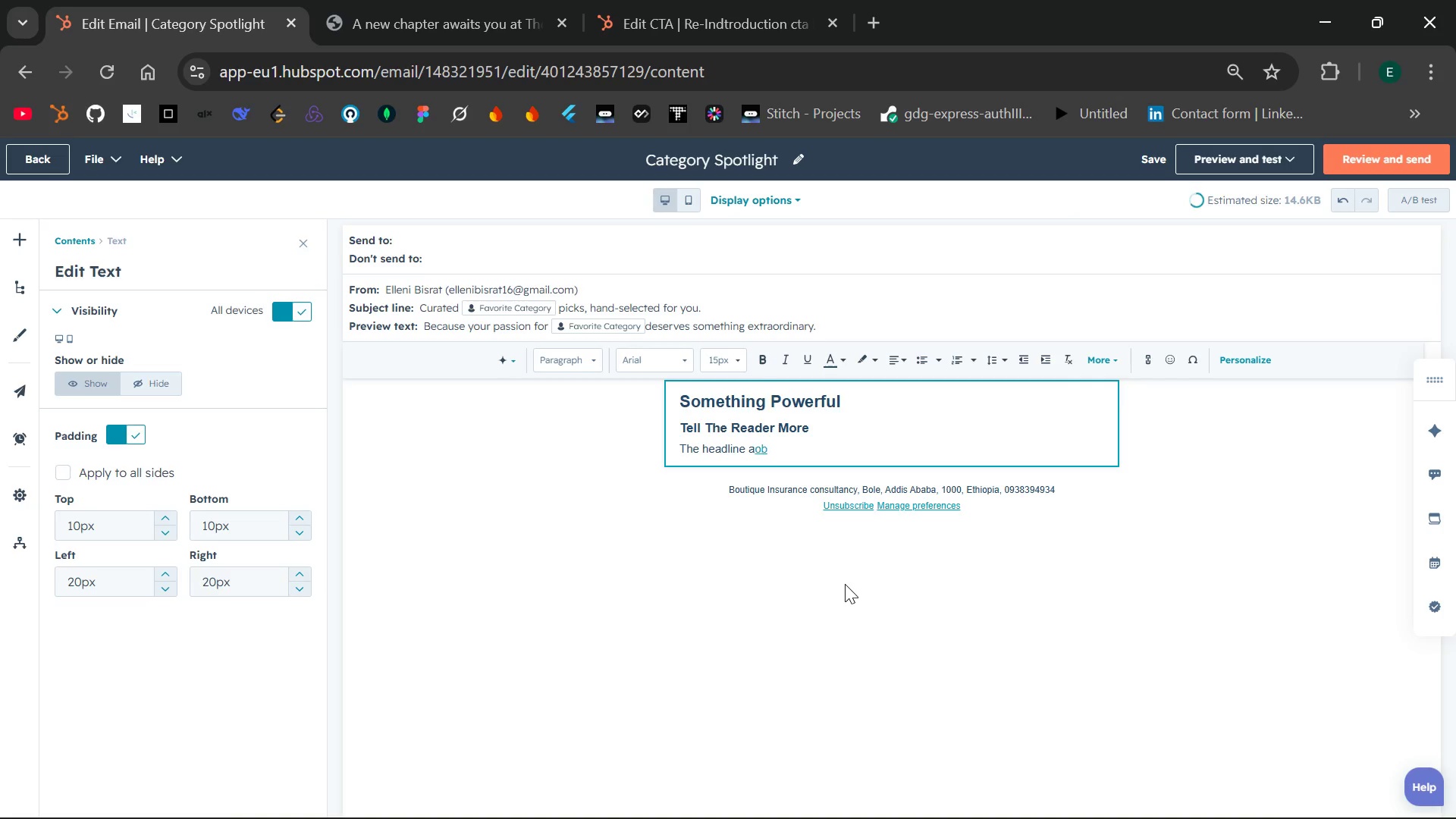 
key(Backspace)
 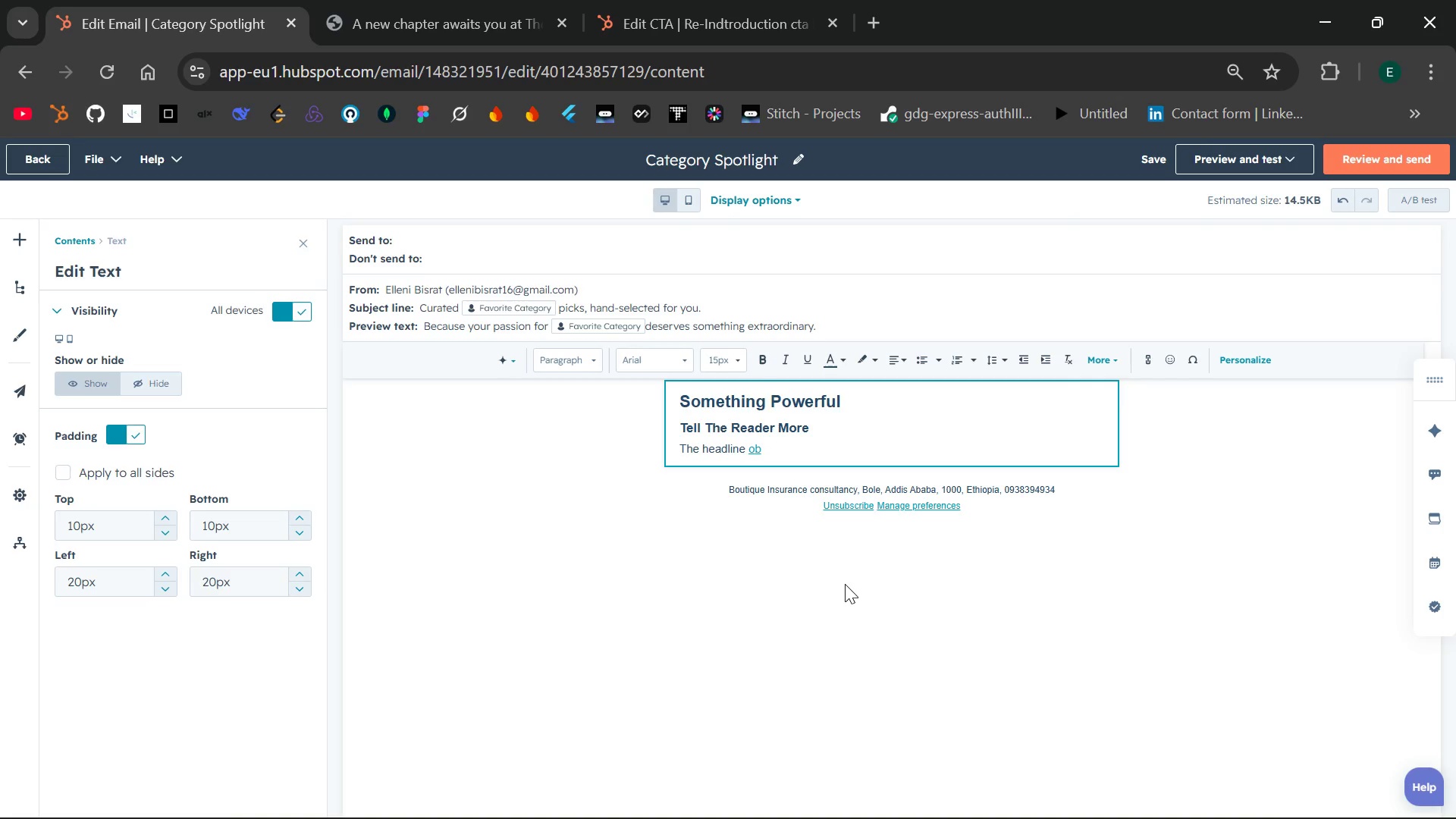 
key(Backspace)
 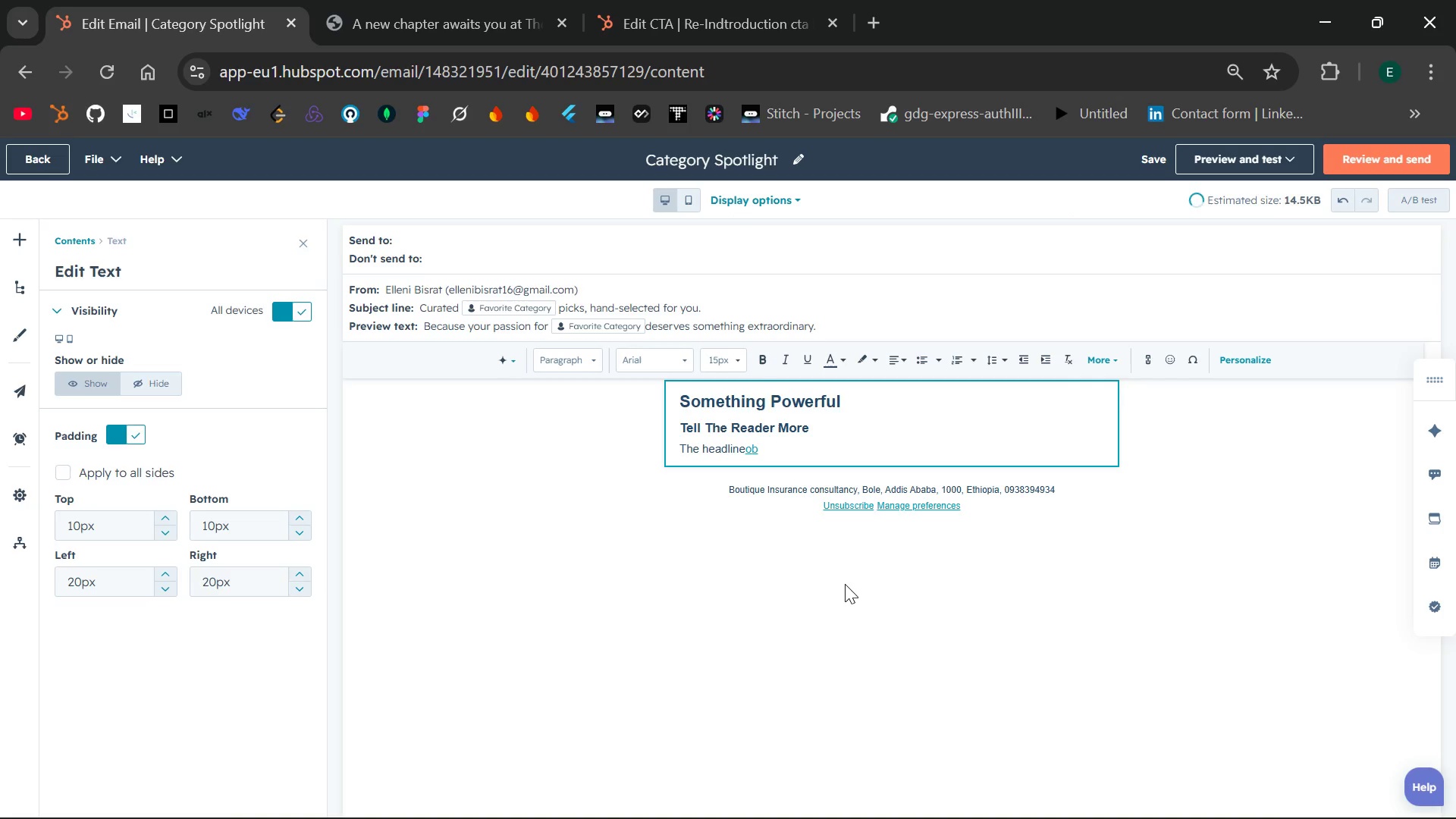 
key(Backspace)
 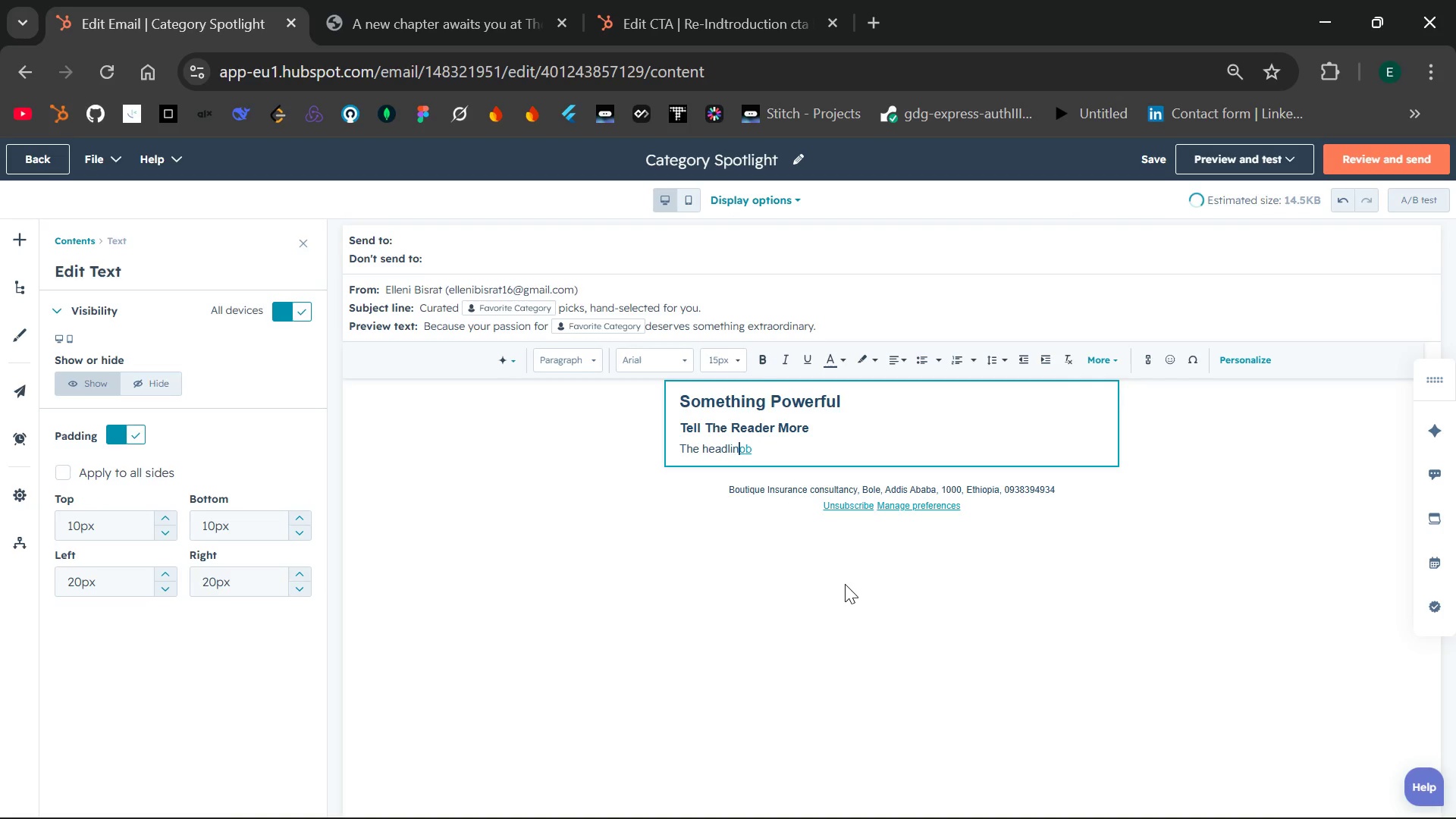 
key(Backspace)
 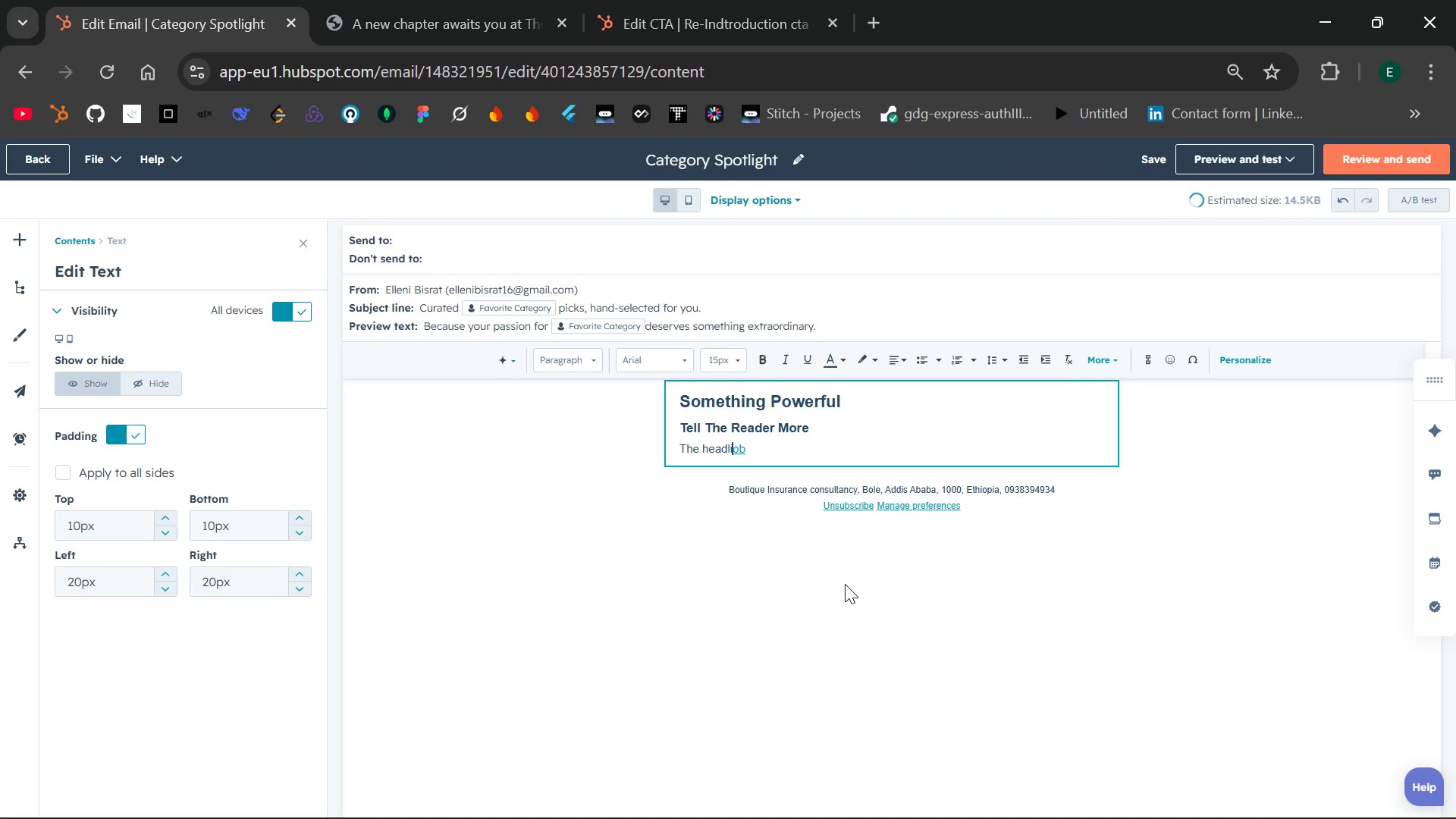 
key(Backspace)
 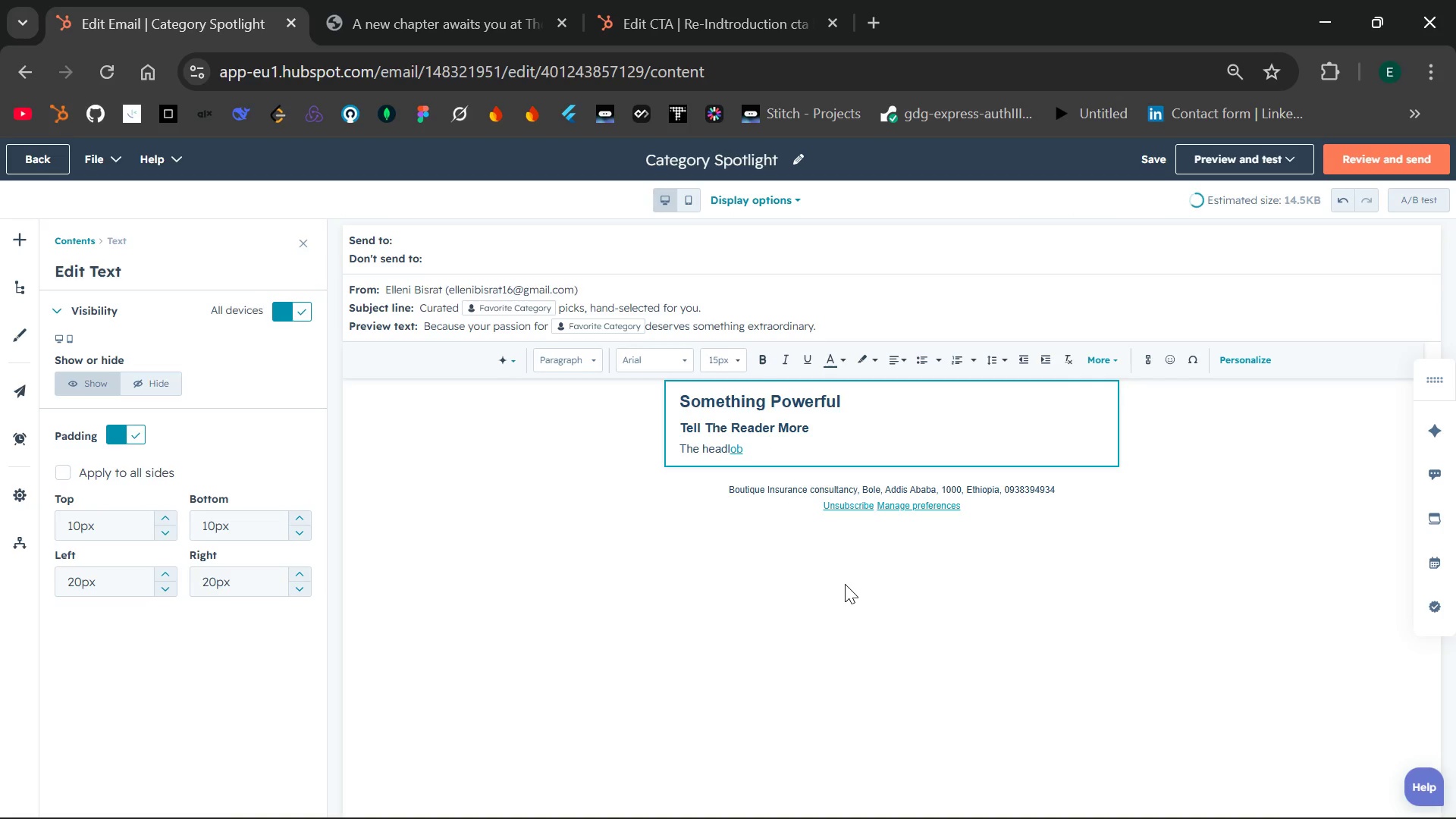 
key(Backspace)
 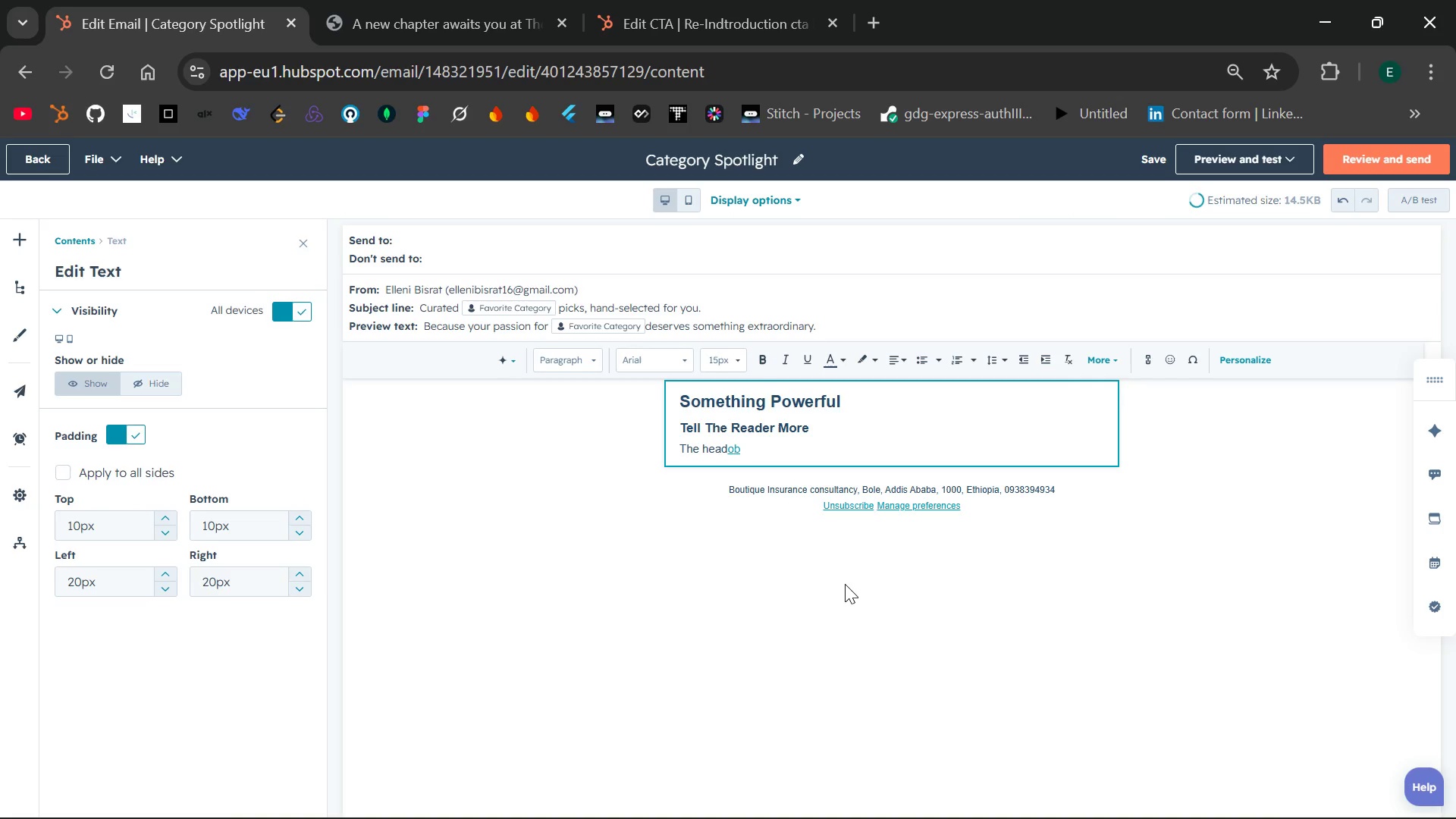 
key(Backspace)
 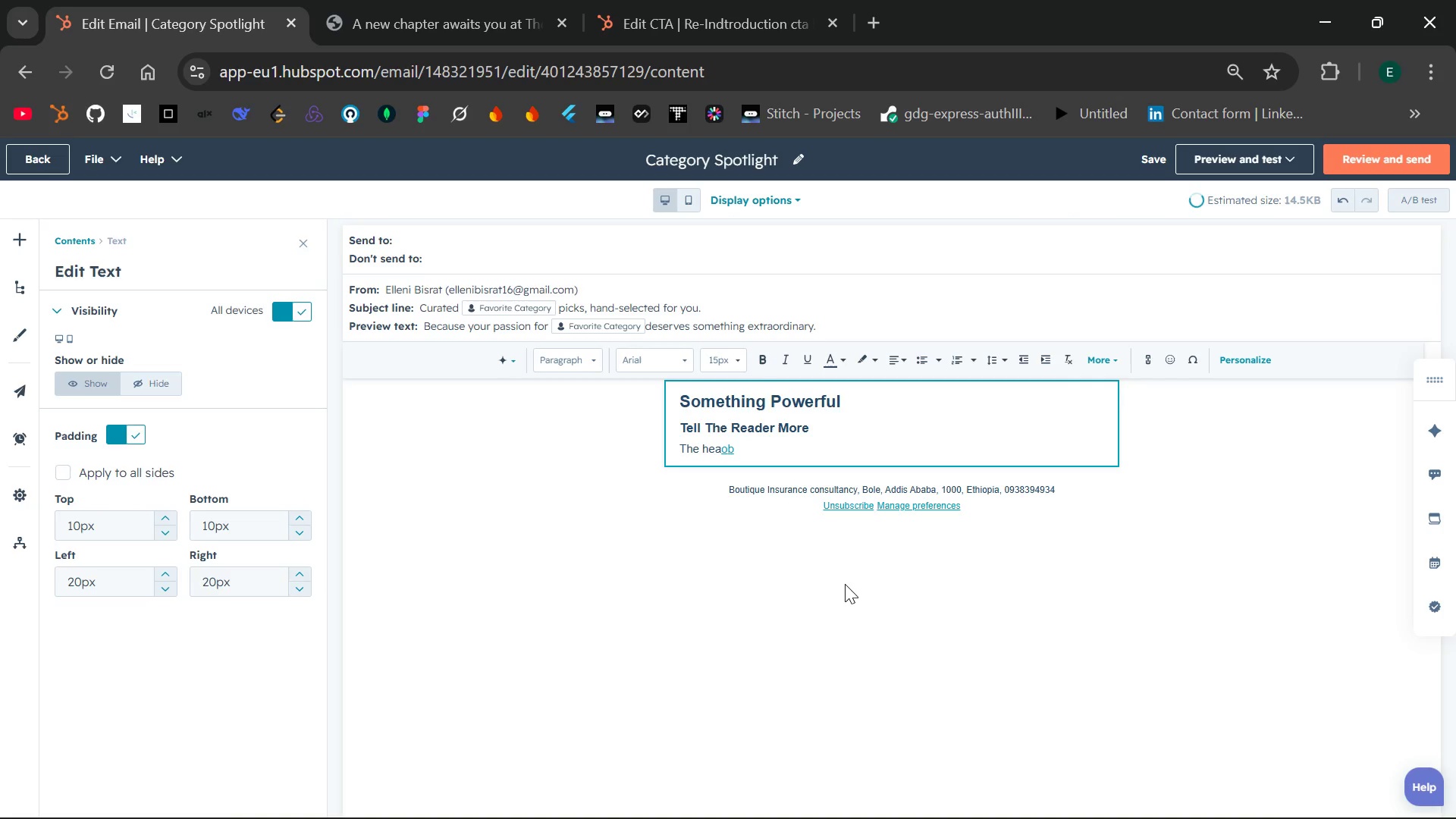 
key(Backspace)
 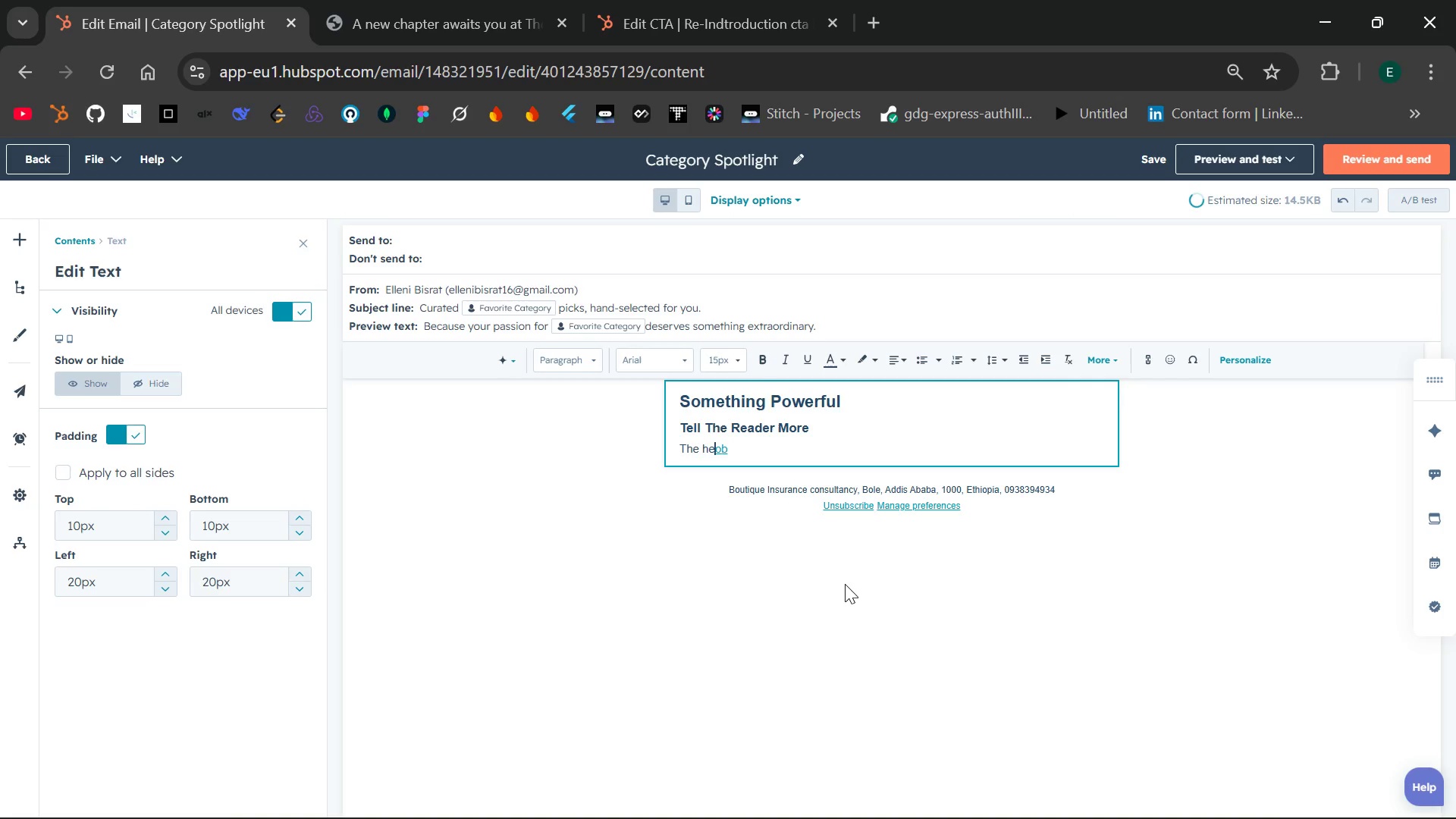 
key(Backspace)
 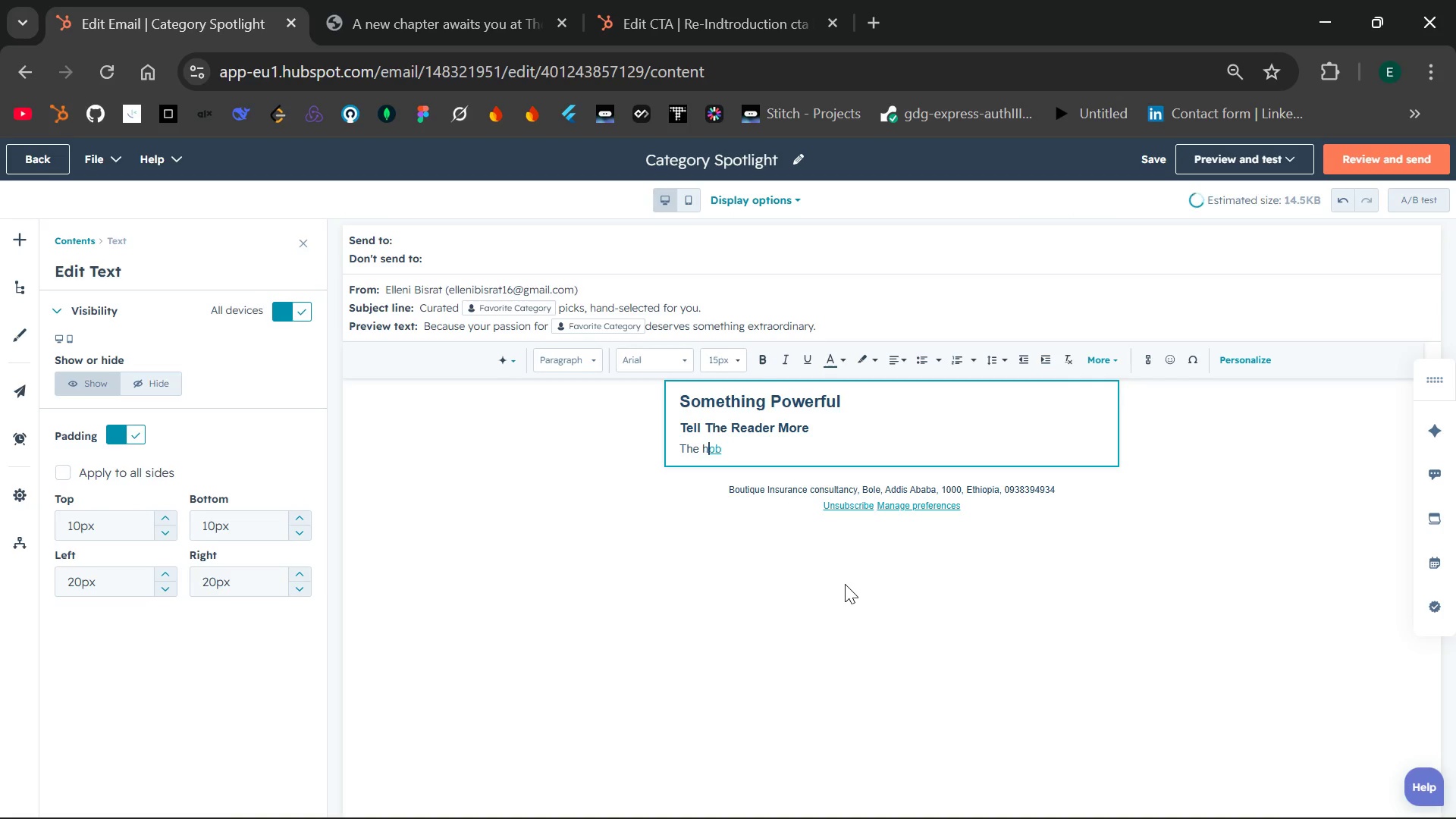 
key(Backspace)
 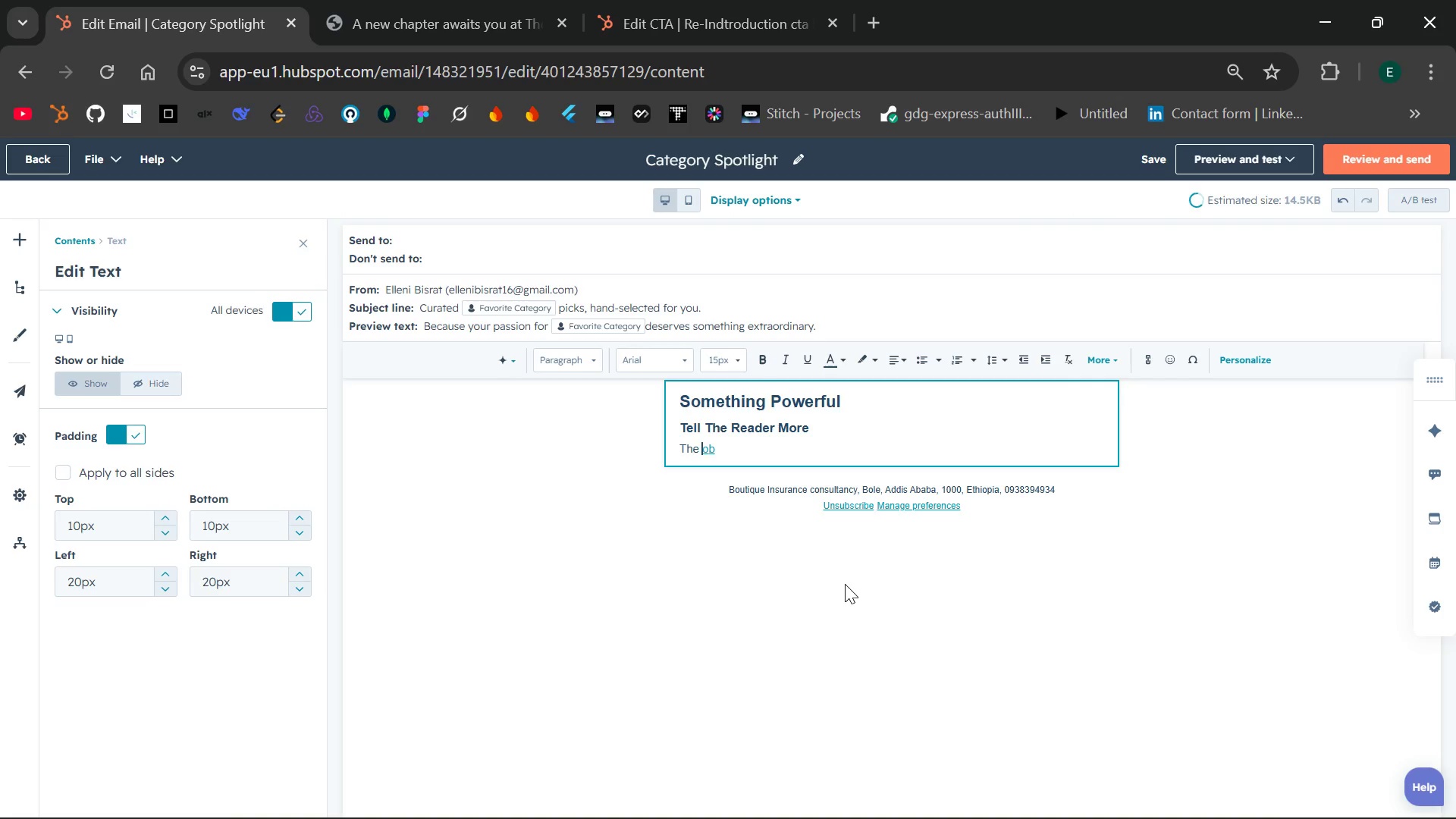 
key(Backspace)
 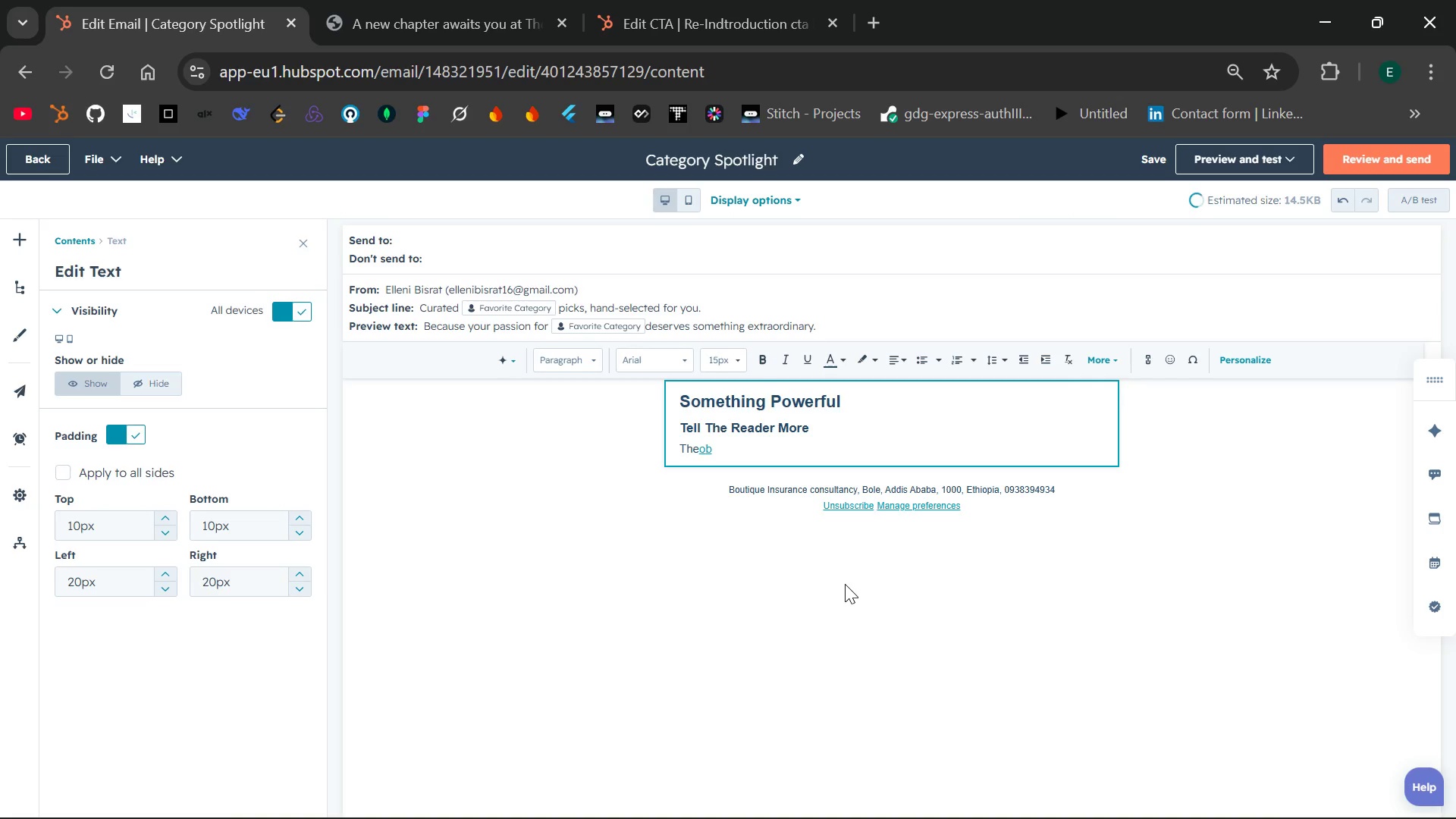 
key(Backspace)
 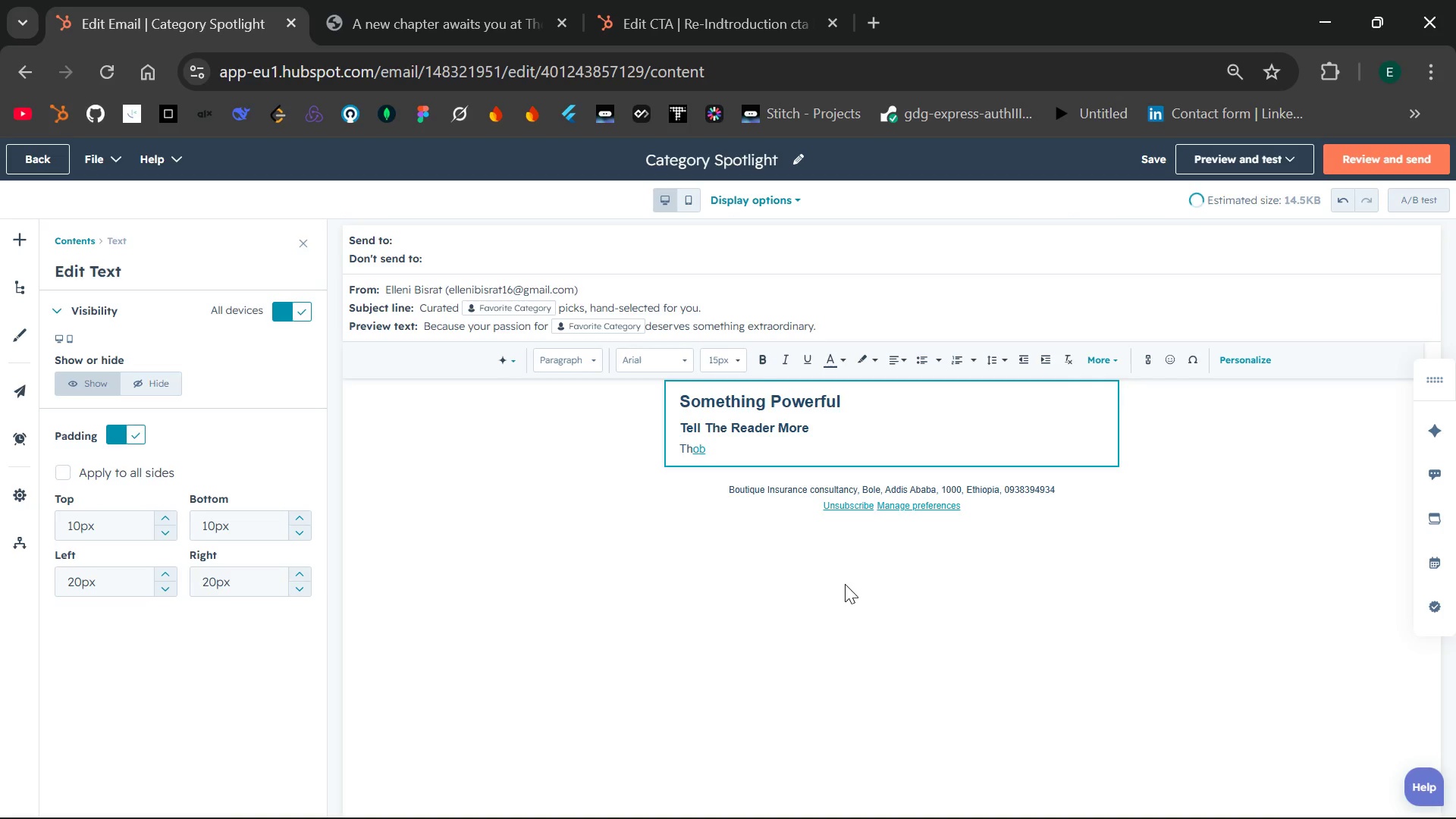 
key(Backspace)
 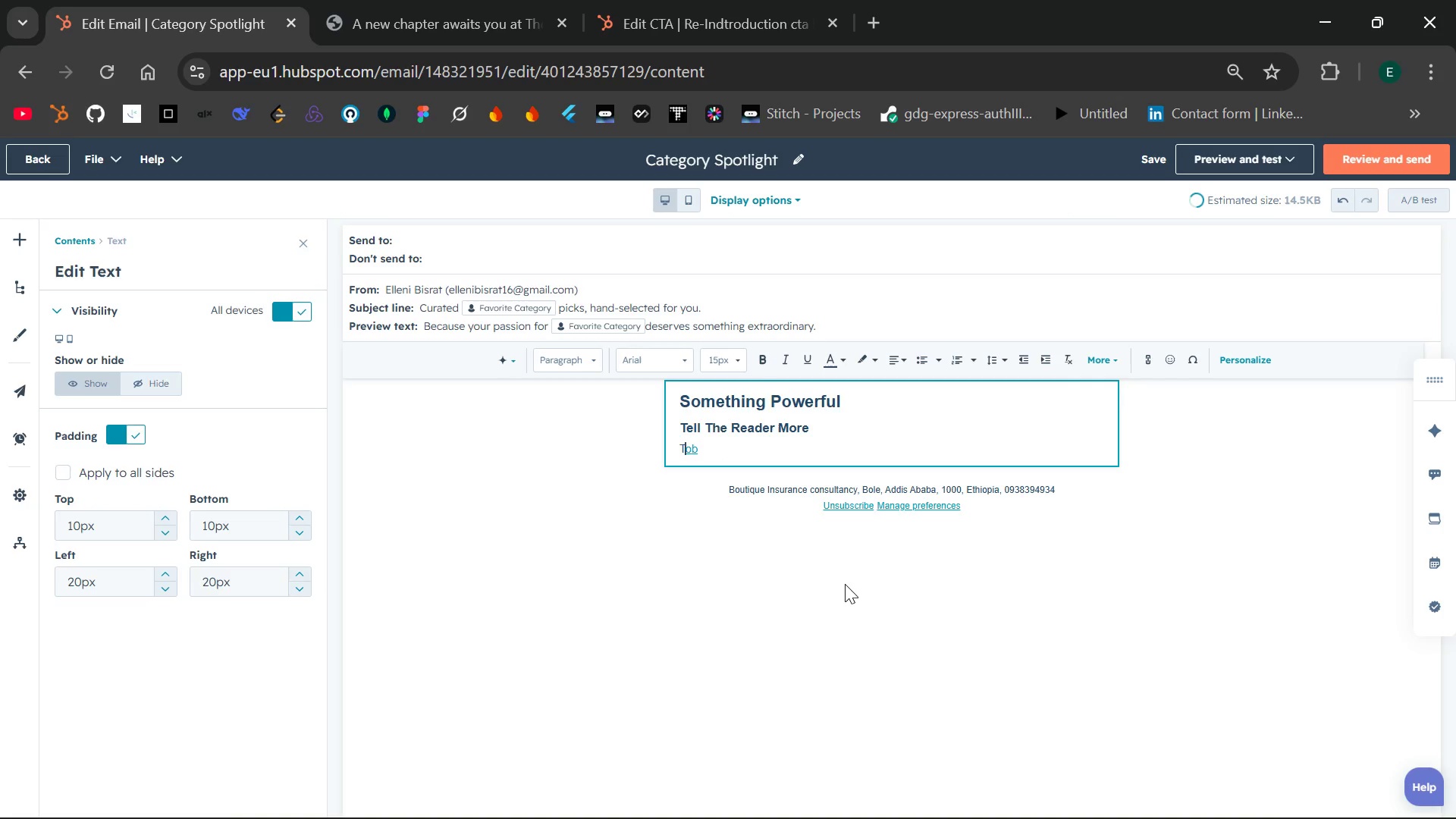 
key(Backspace)
 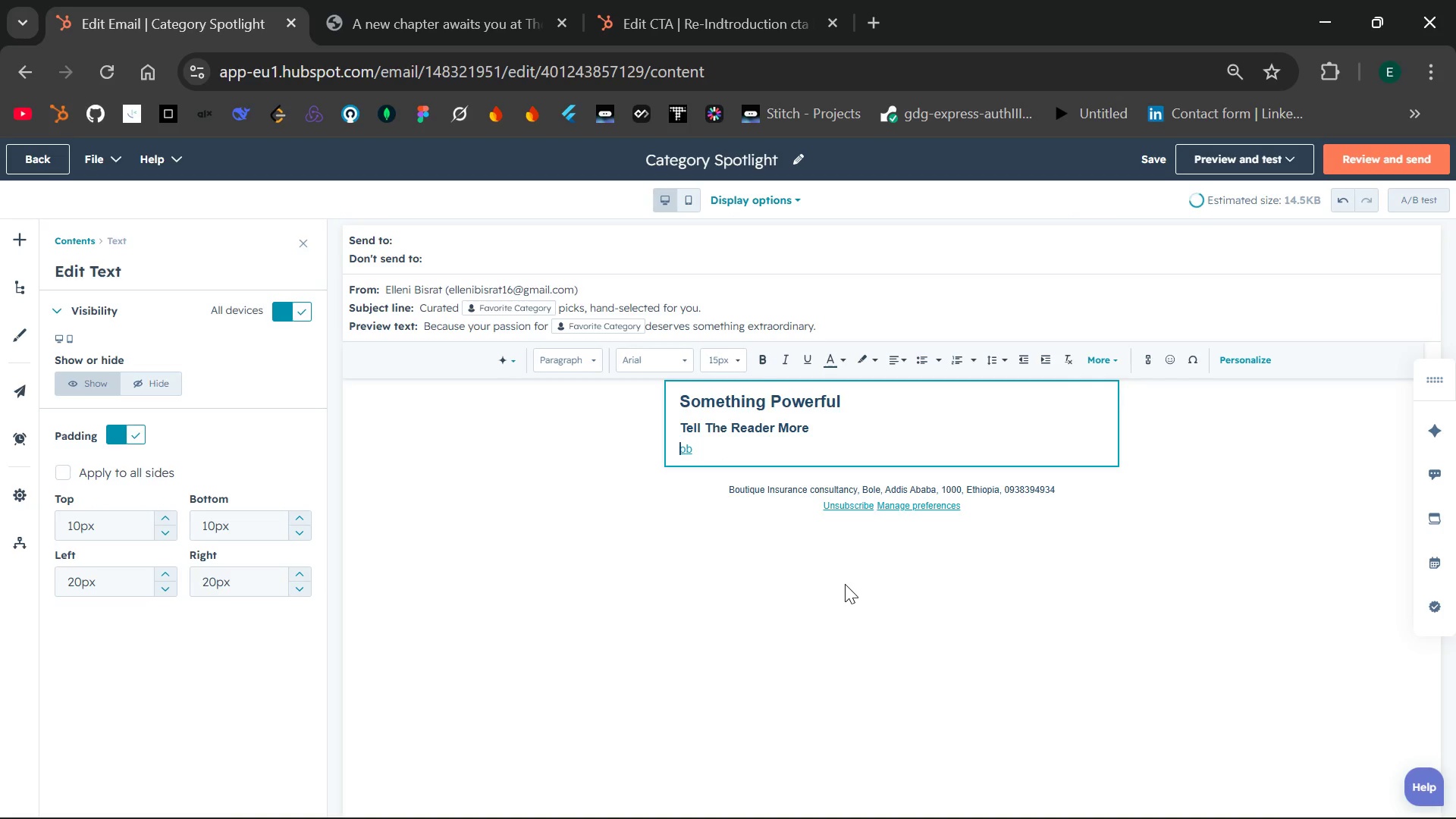 
key(End)
 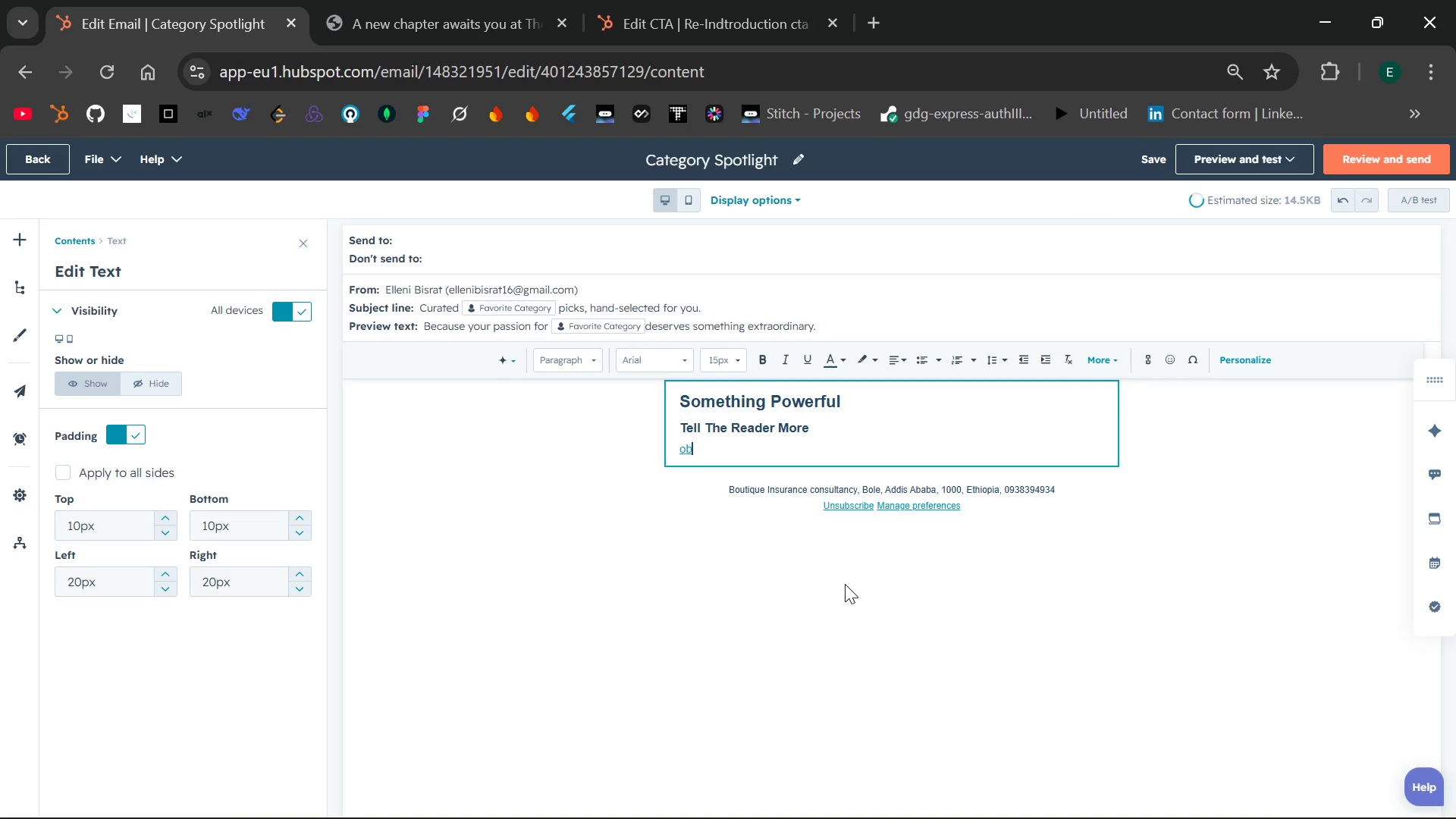 
key(End)
 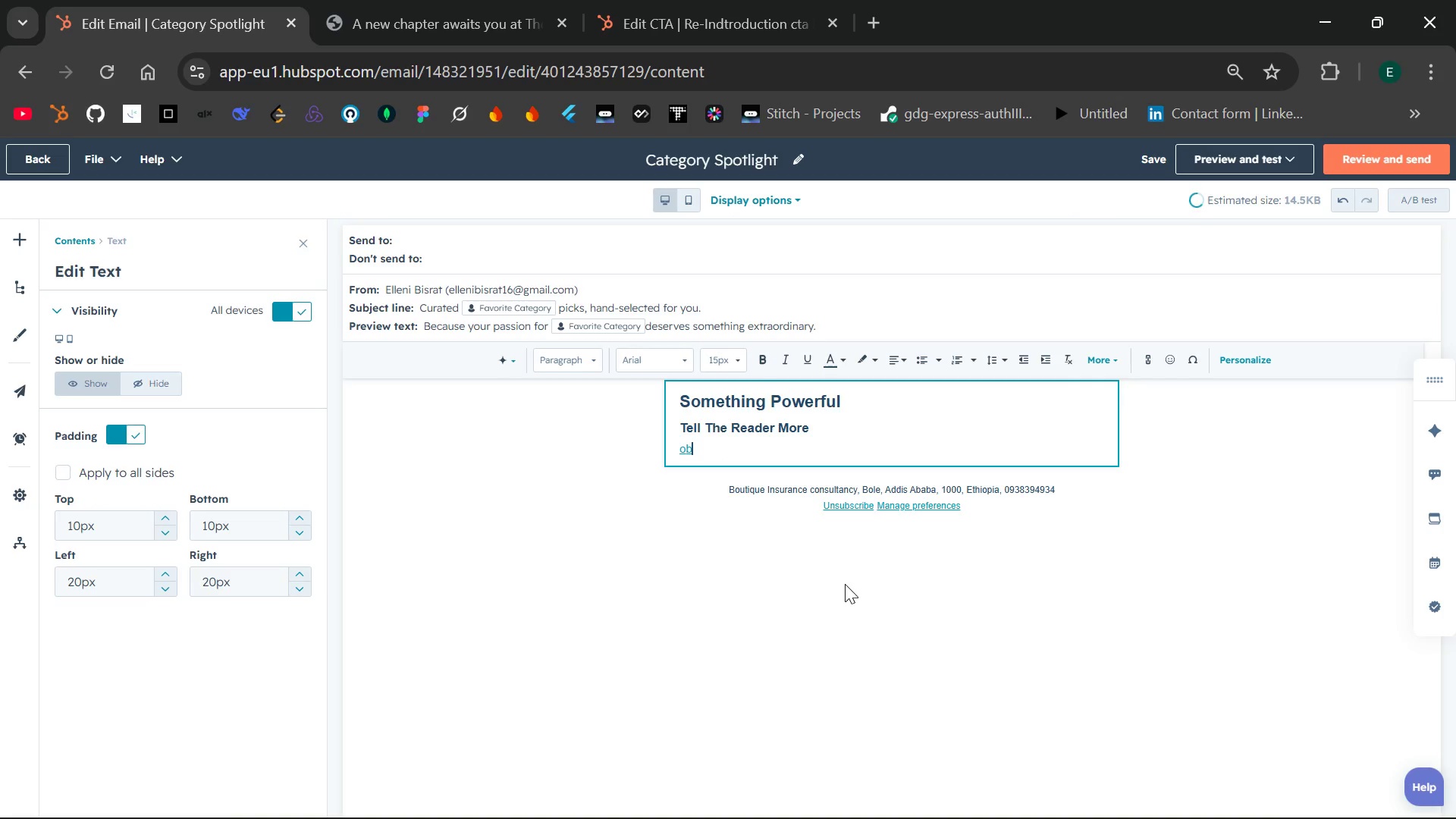 
key(Backspace)
 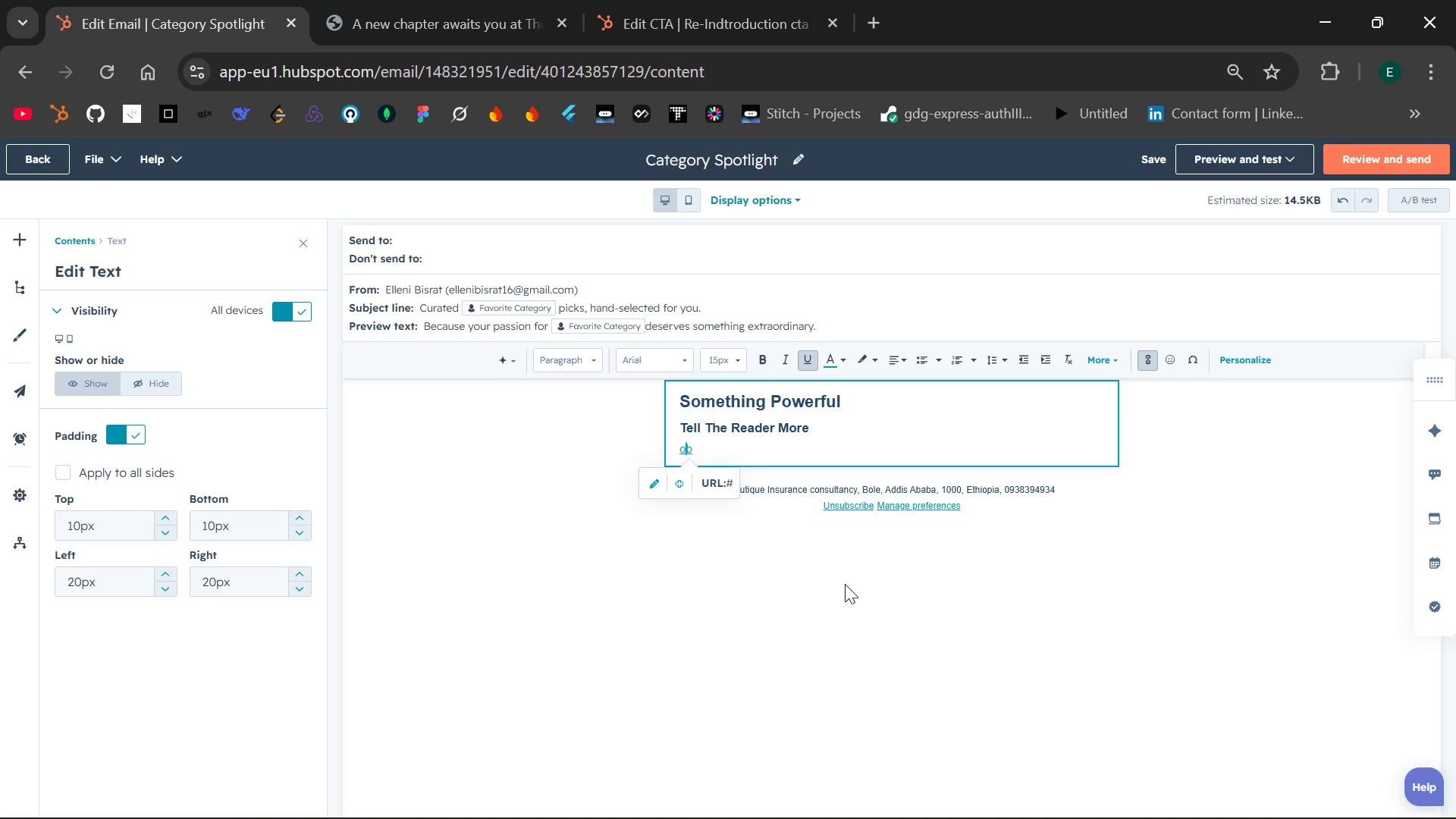 
key(Backspace)
 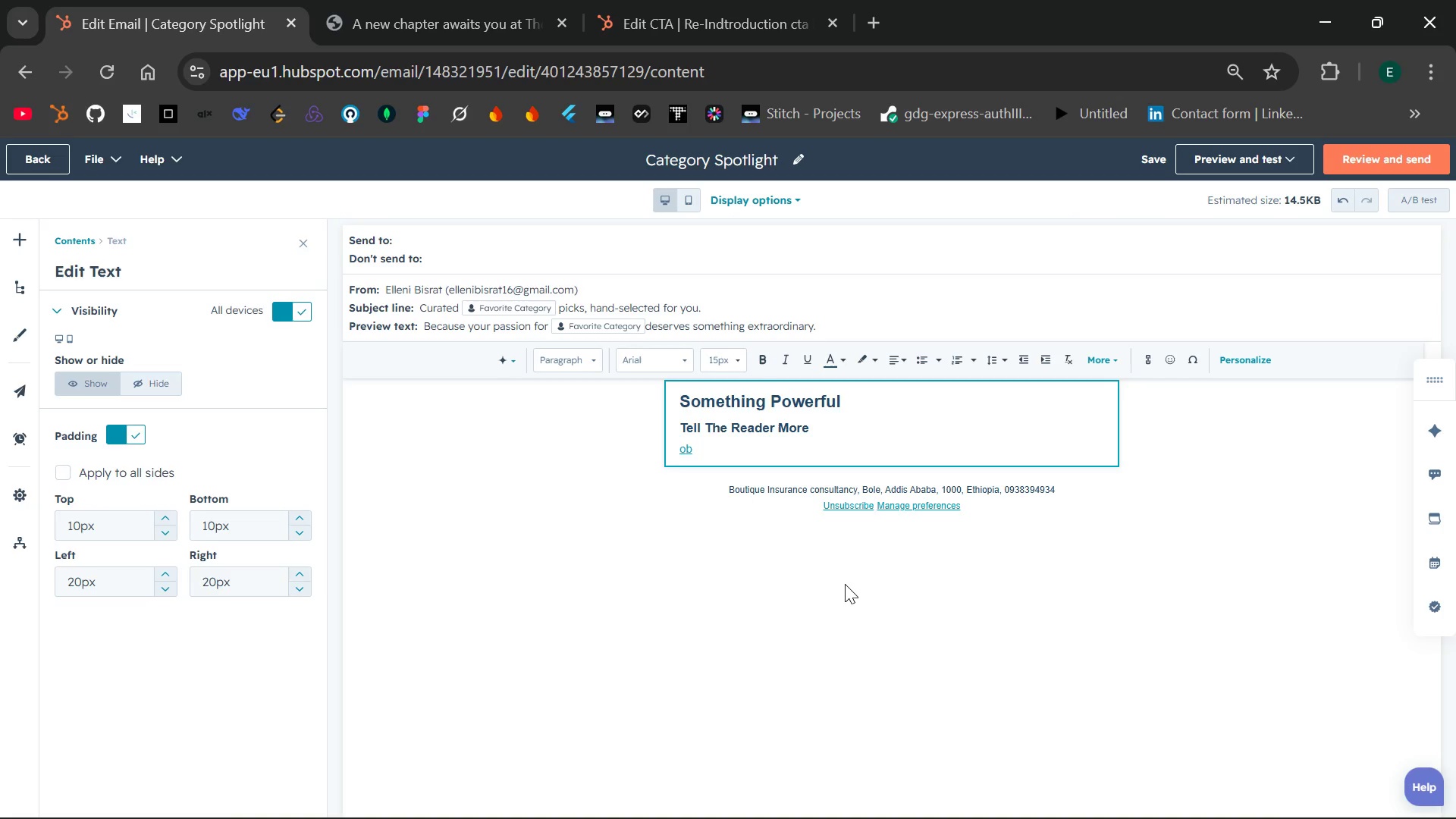 
key(Backspace)
 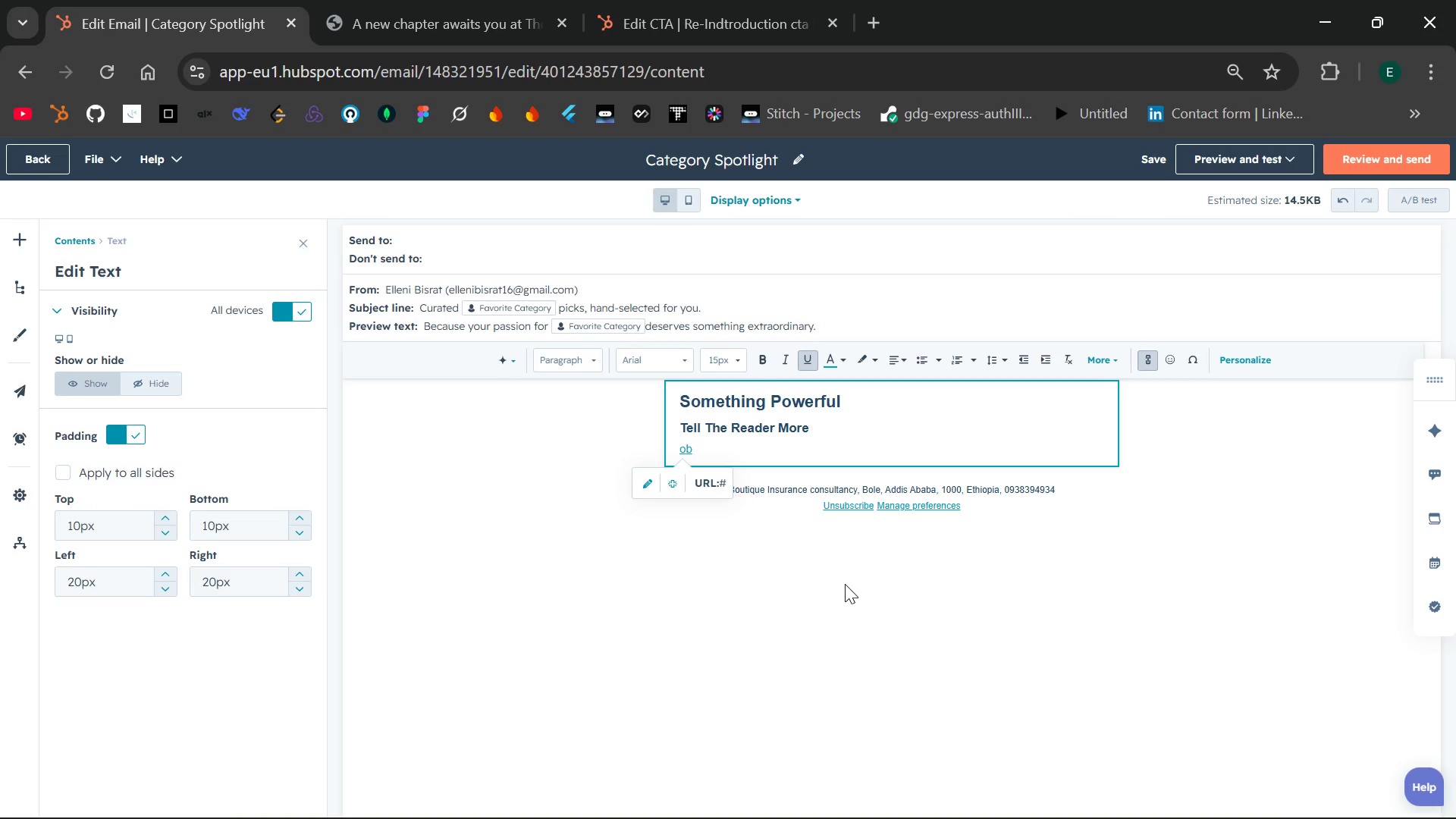 
key(Backspace)
 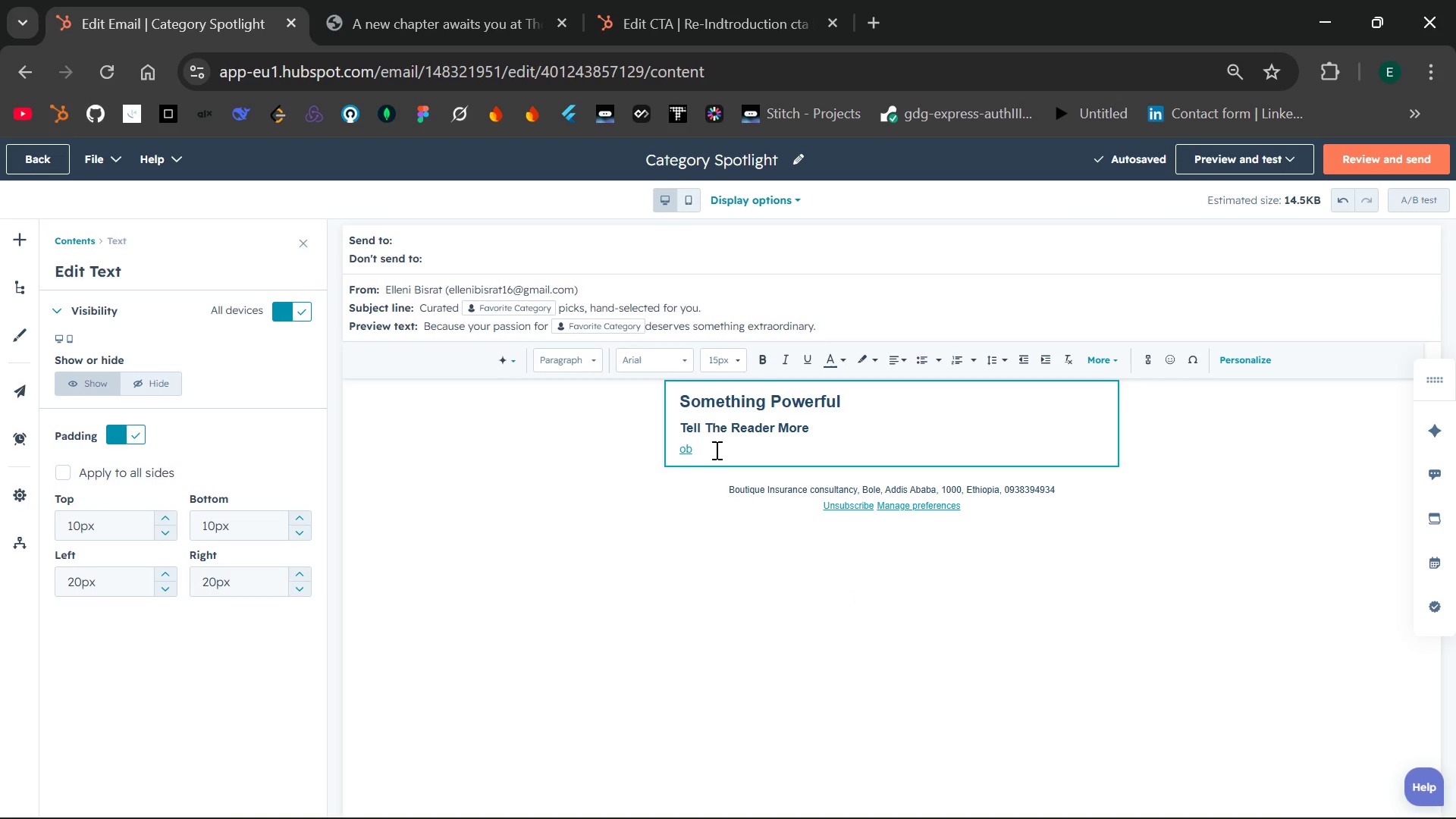 
left_click([713, 450])
 